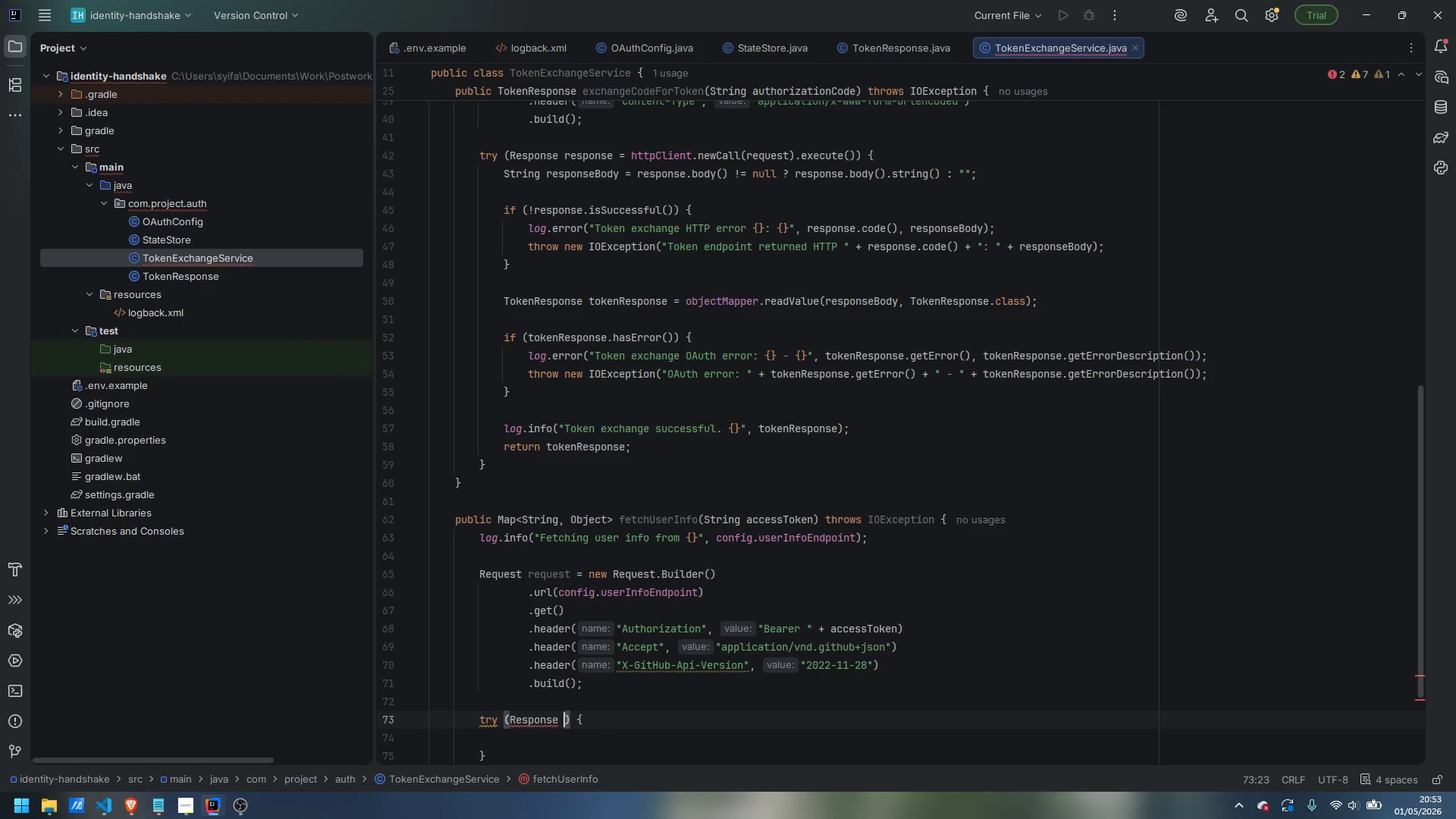 
type(repsonse)
 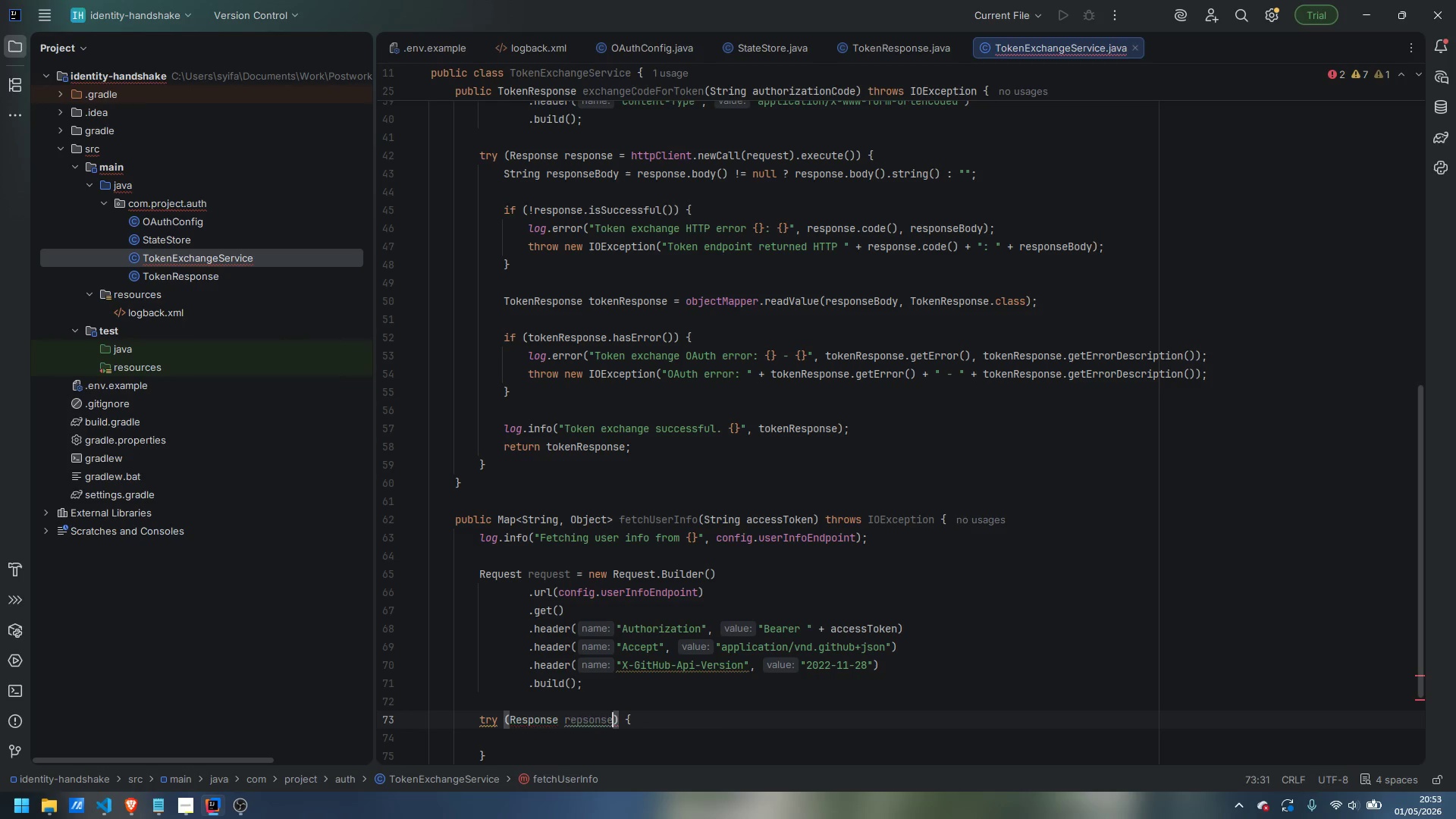 
key(Control+ControlLeft)
 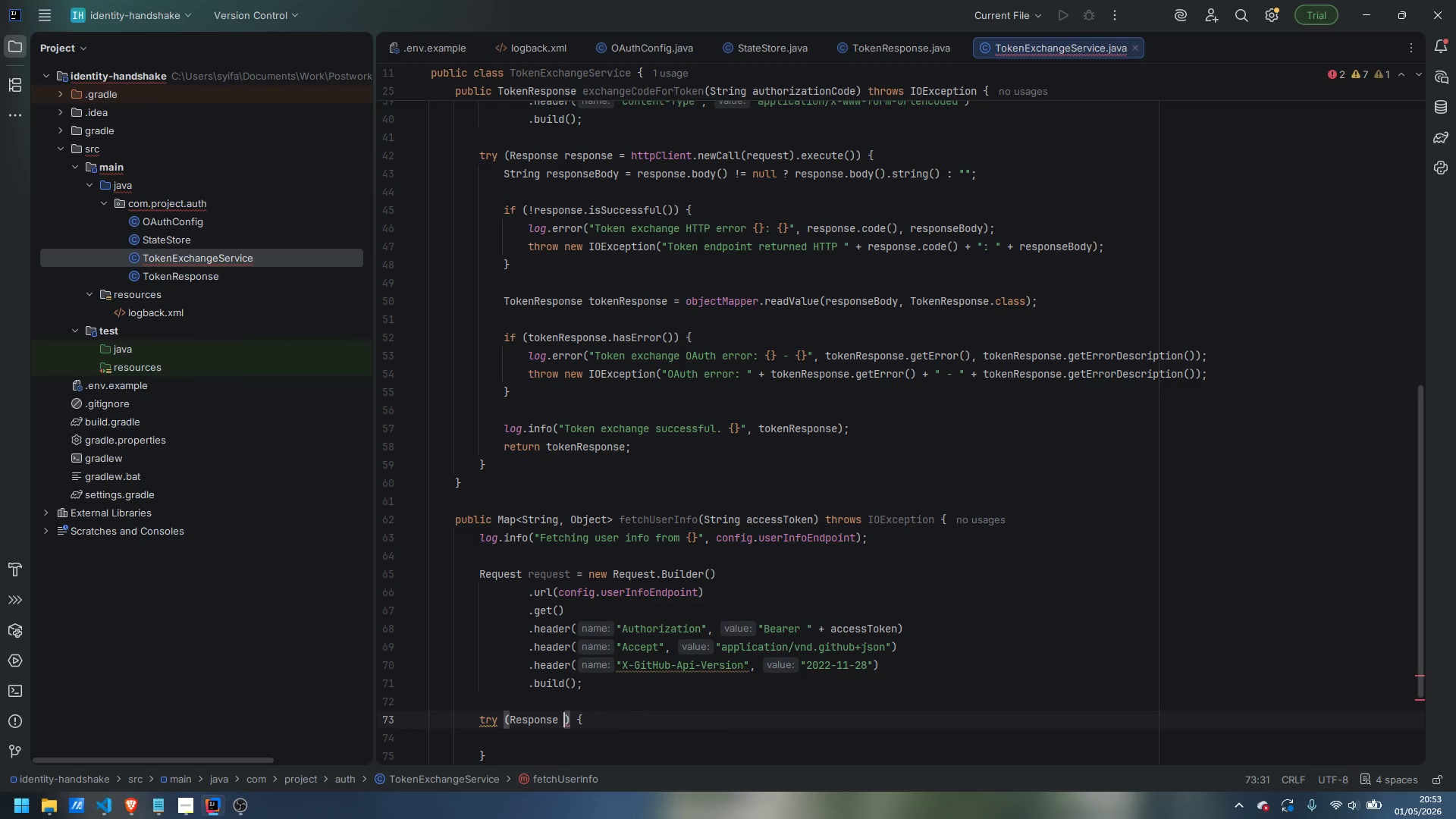 
key(Control+Backspace)
 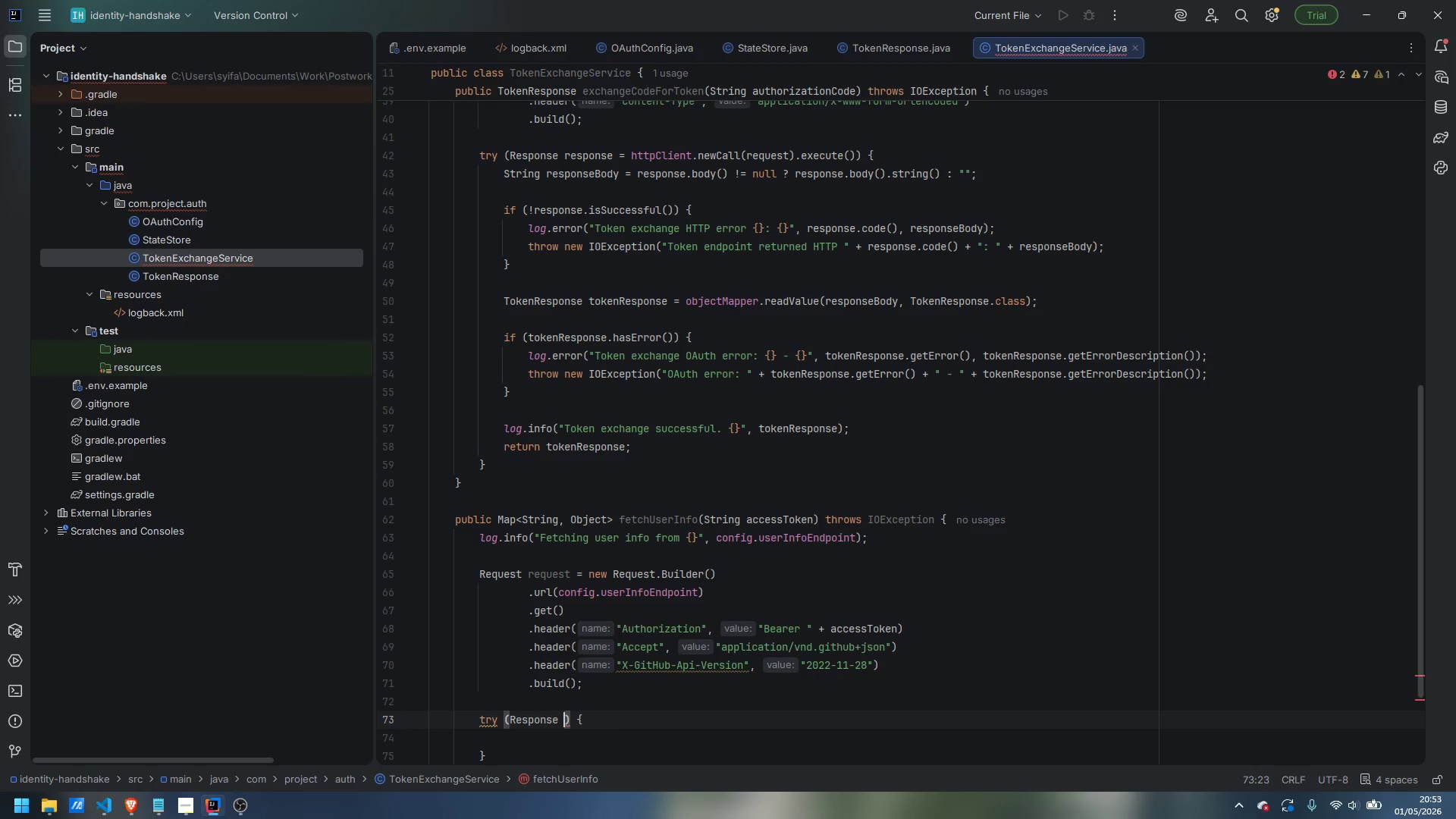 
type(response = httpClient.newCall(request)
 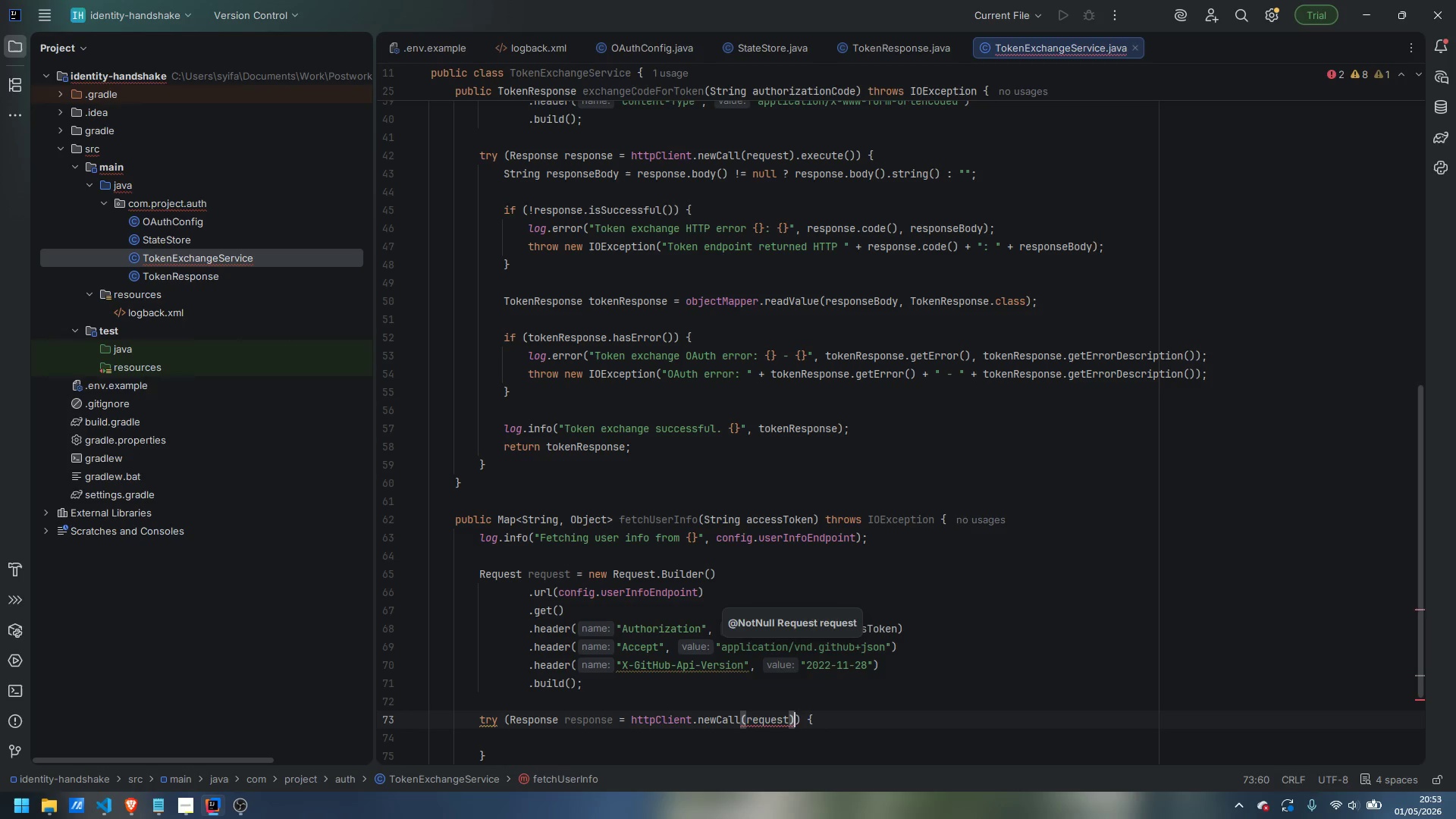 
 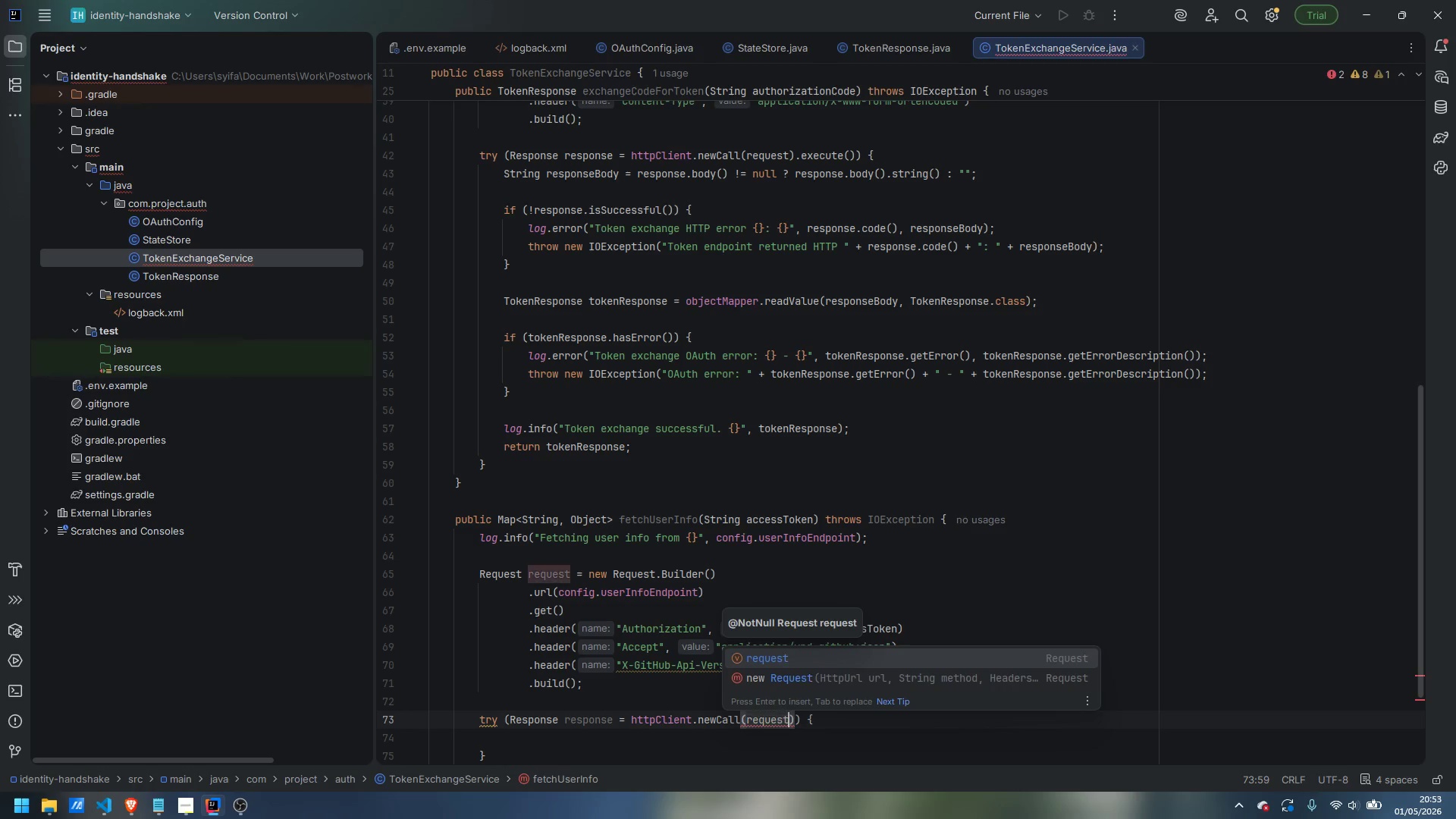 
key(ArrowRight)
 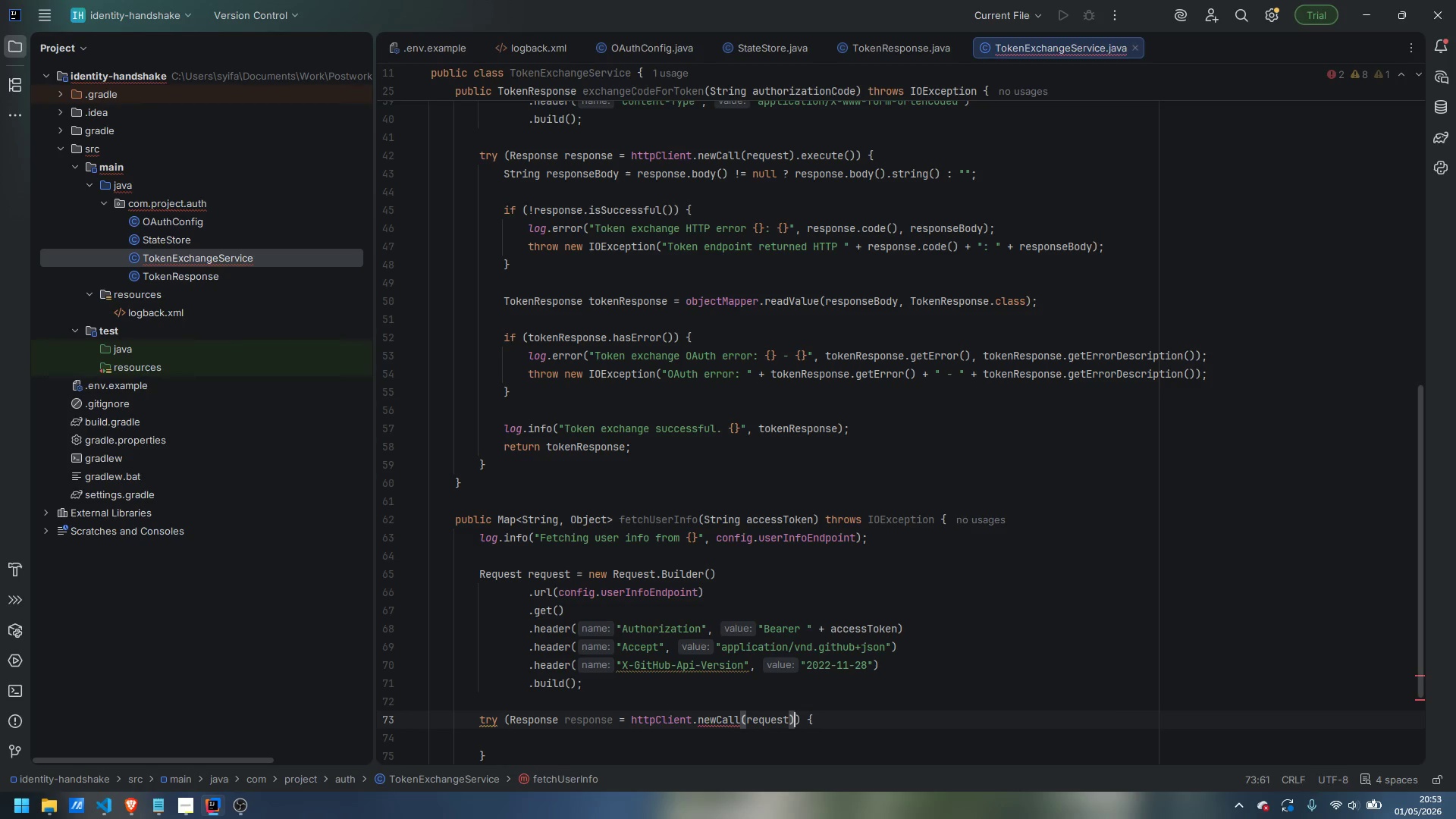 
type(.execute())
 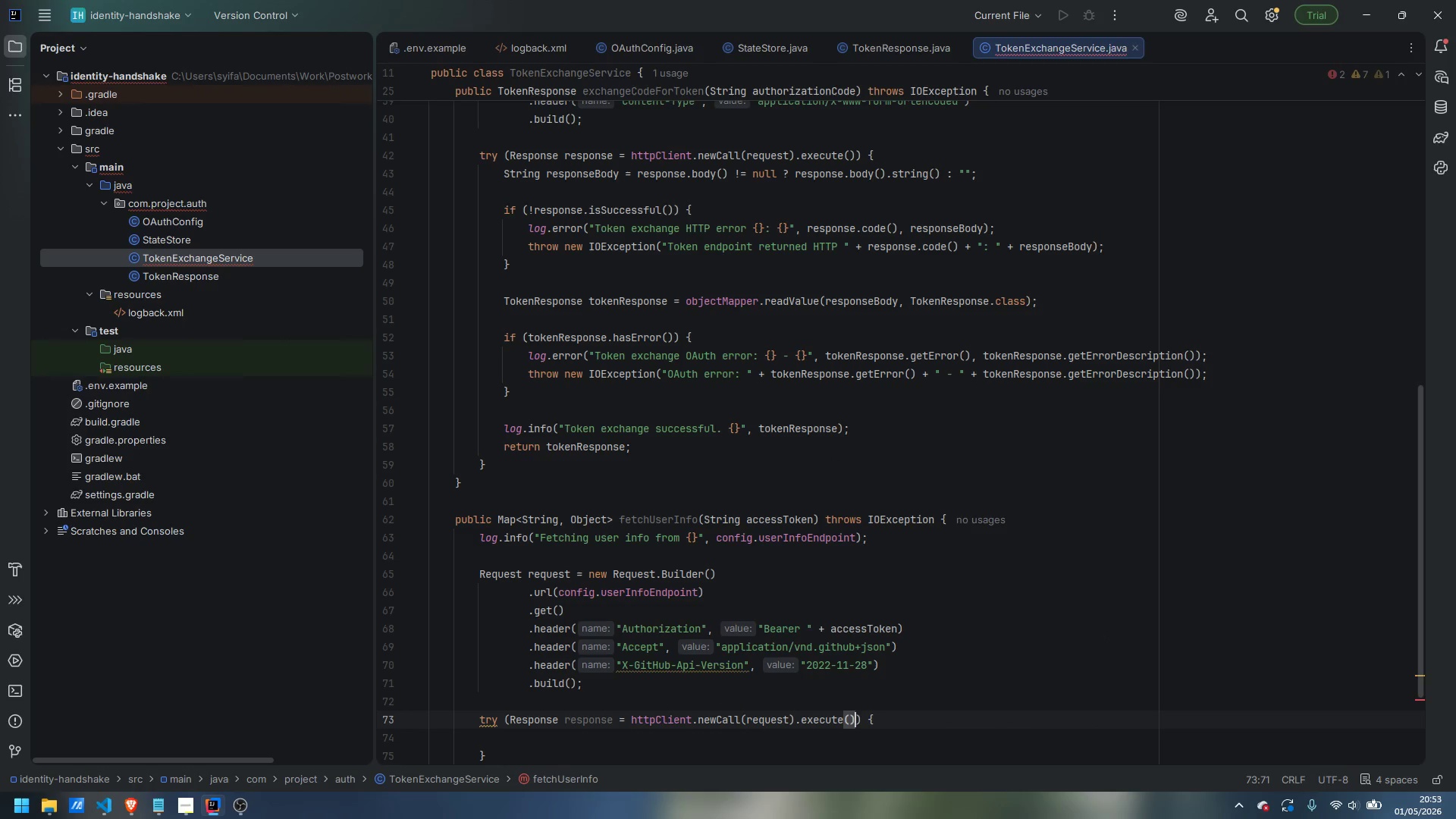 
key(ArrowRight)
 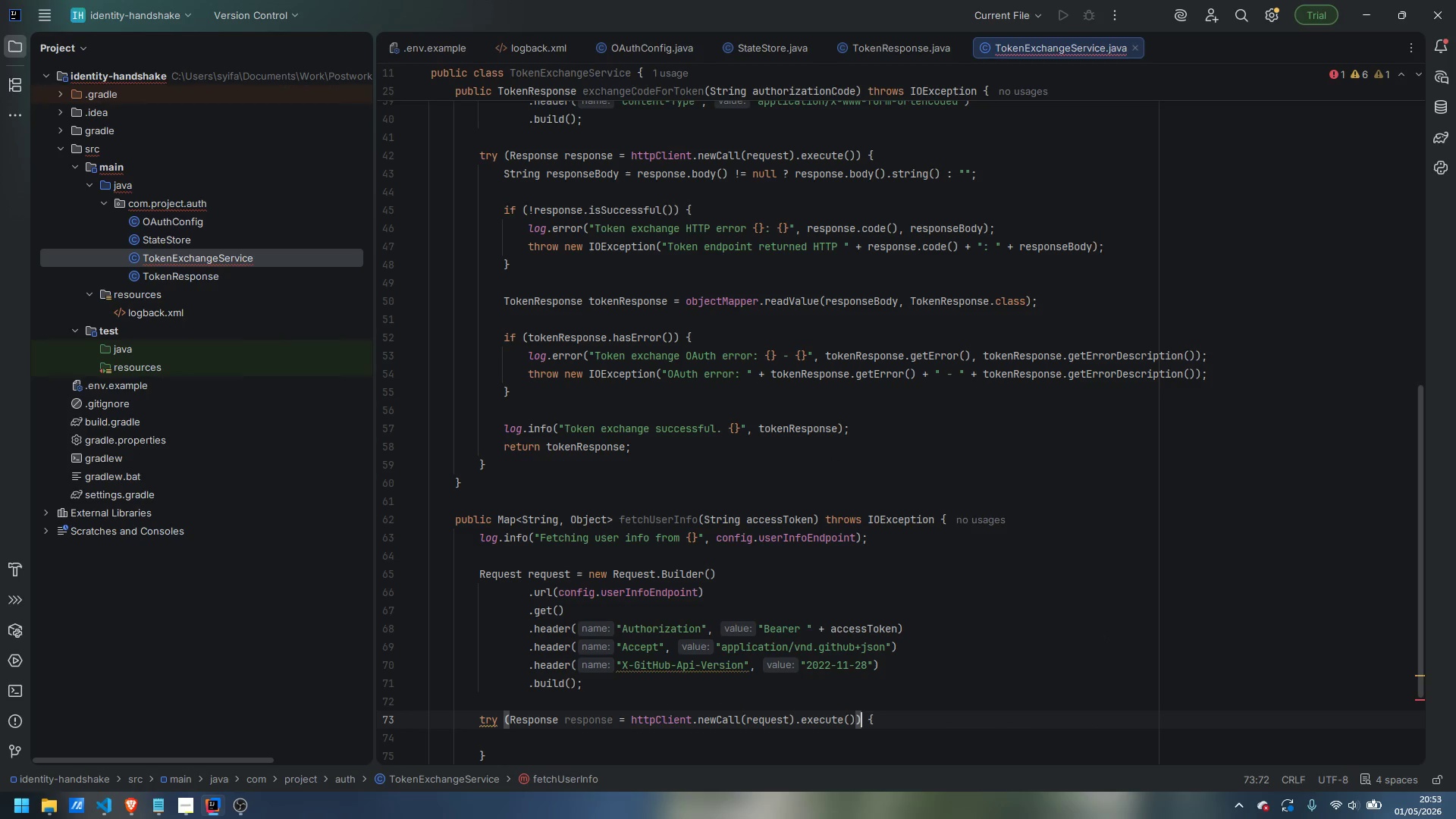 
key(ArrowDown)
 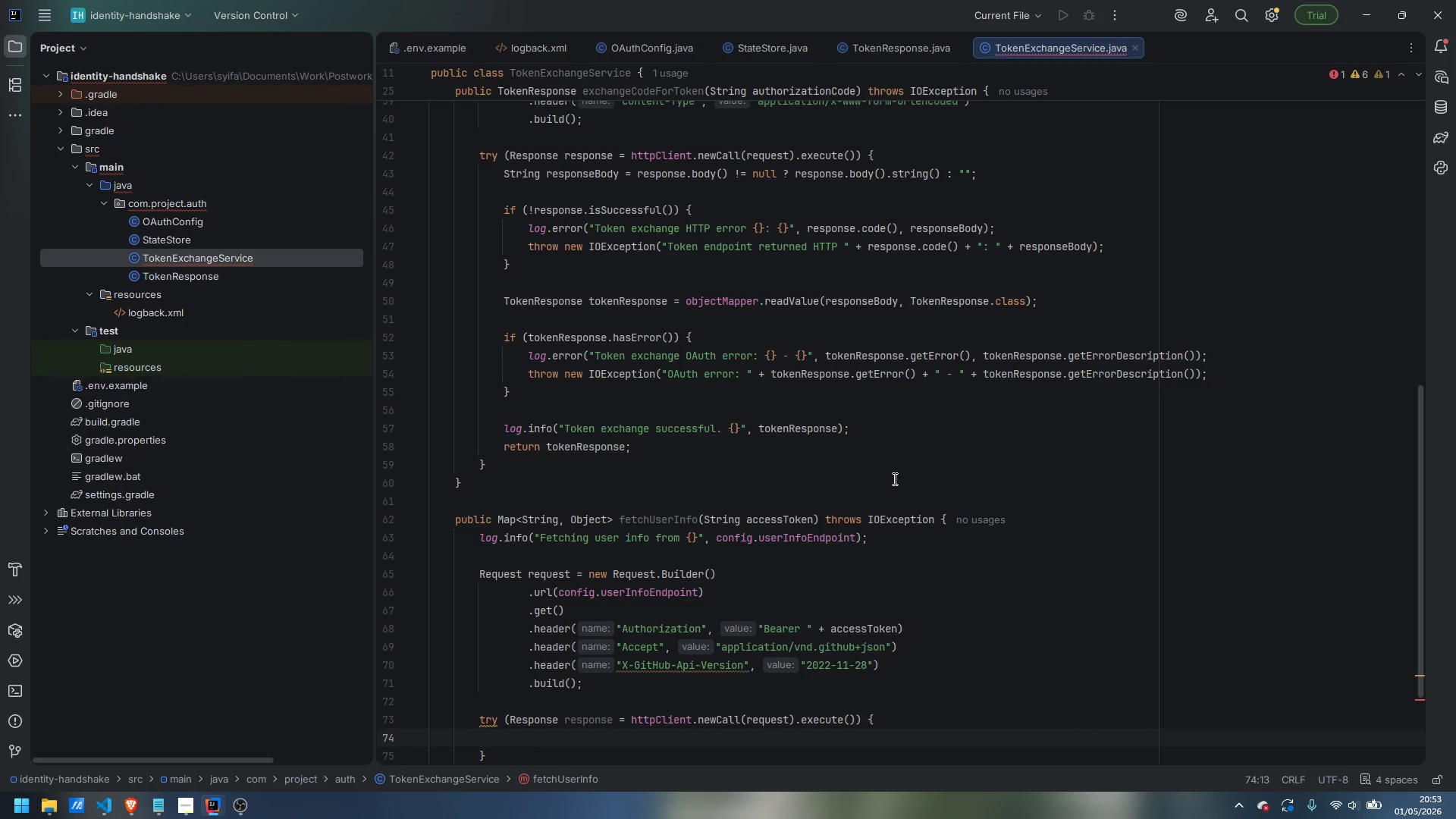 
mouse_move([670, 681])
 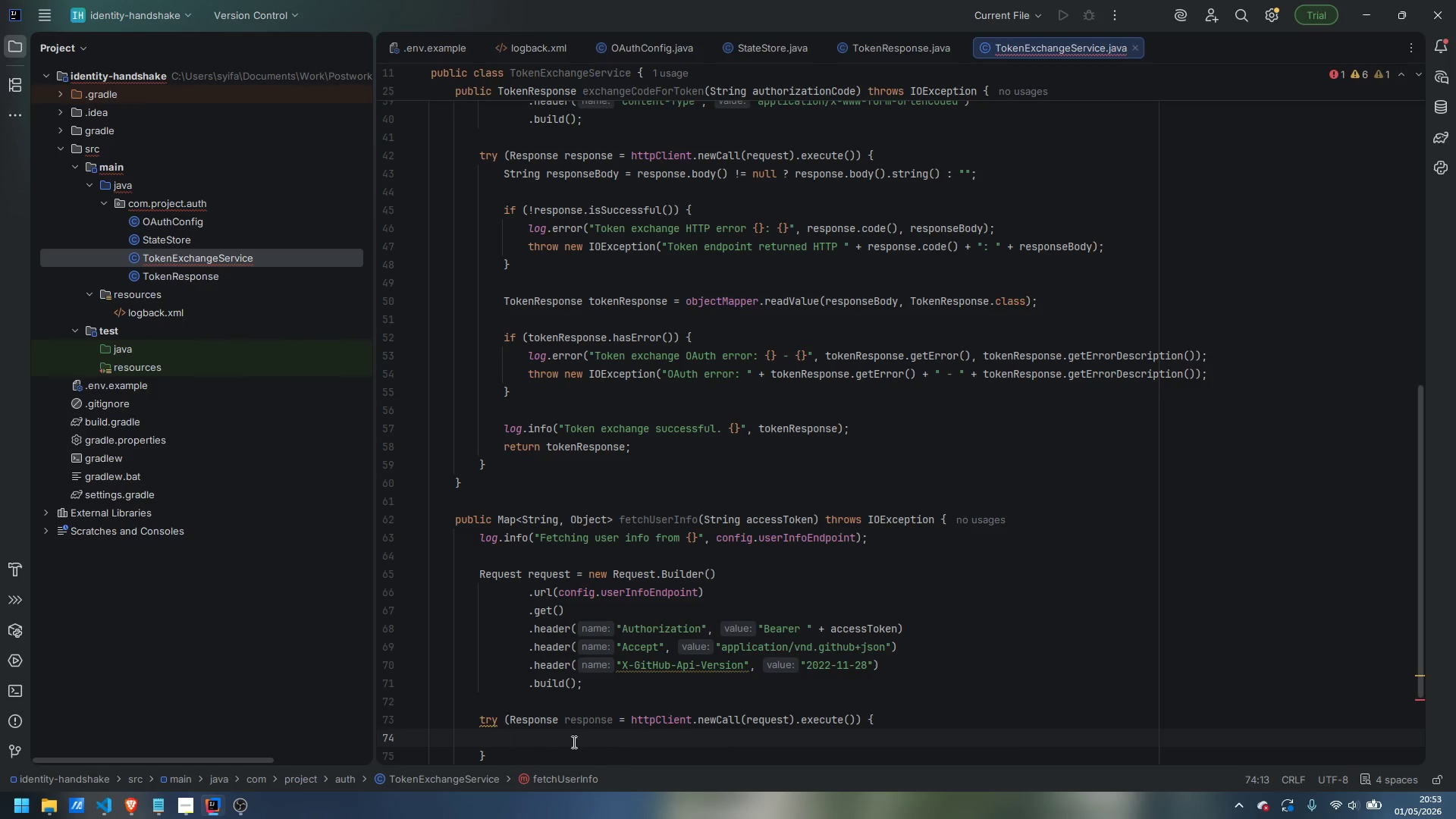 
left_click([554, 739])
 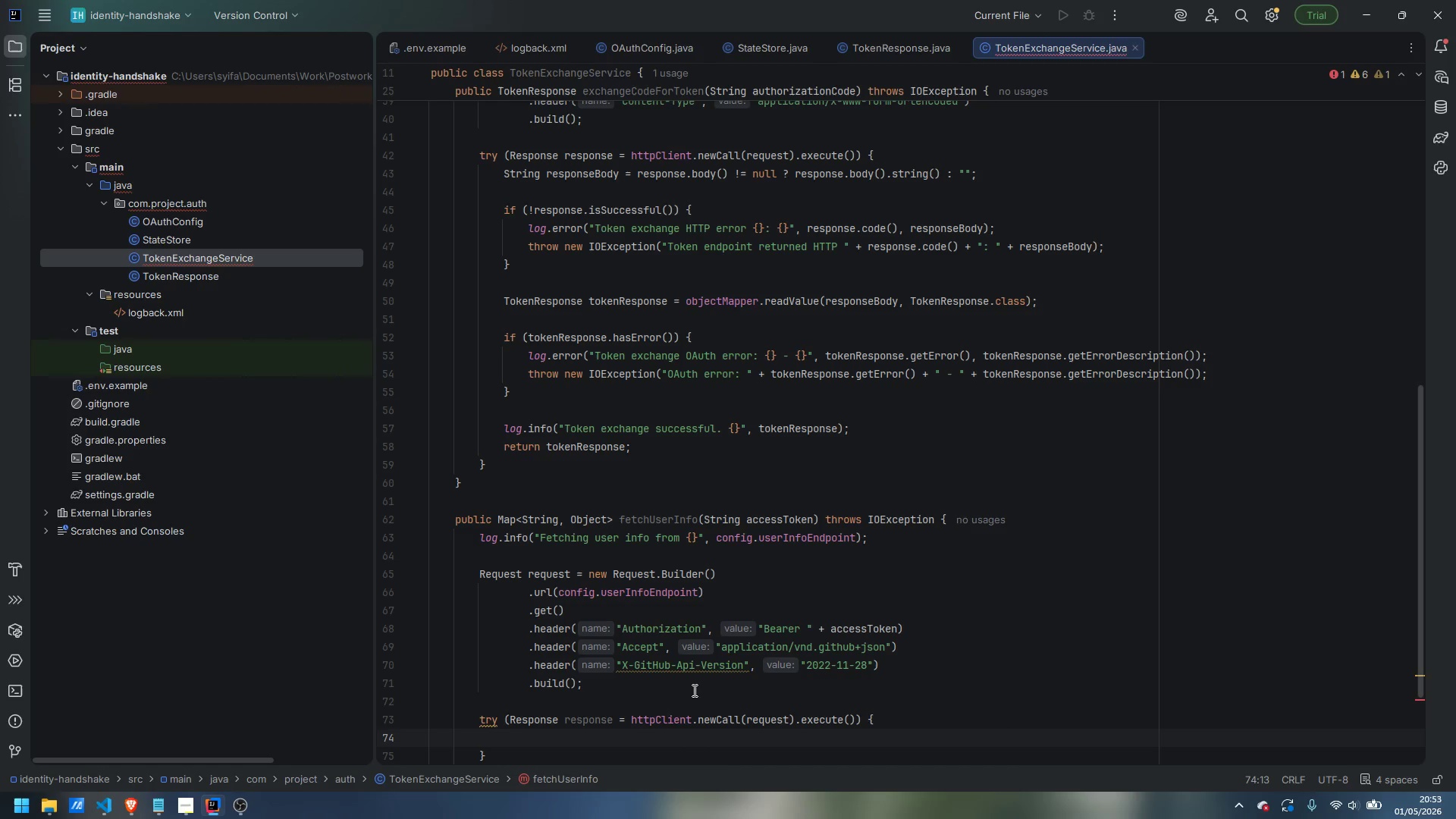 
type(String responseBody = response.body() != null ? response.body().string() : ")
 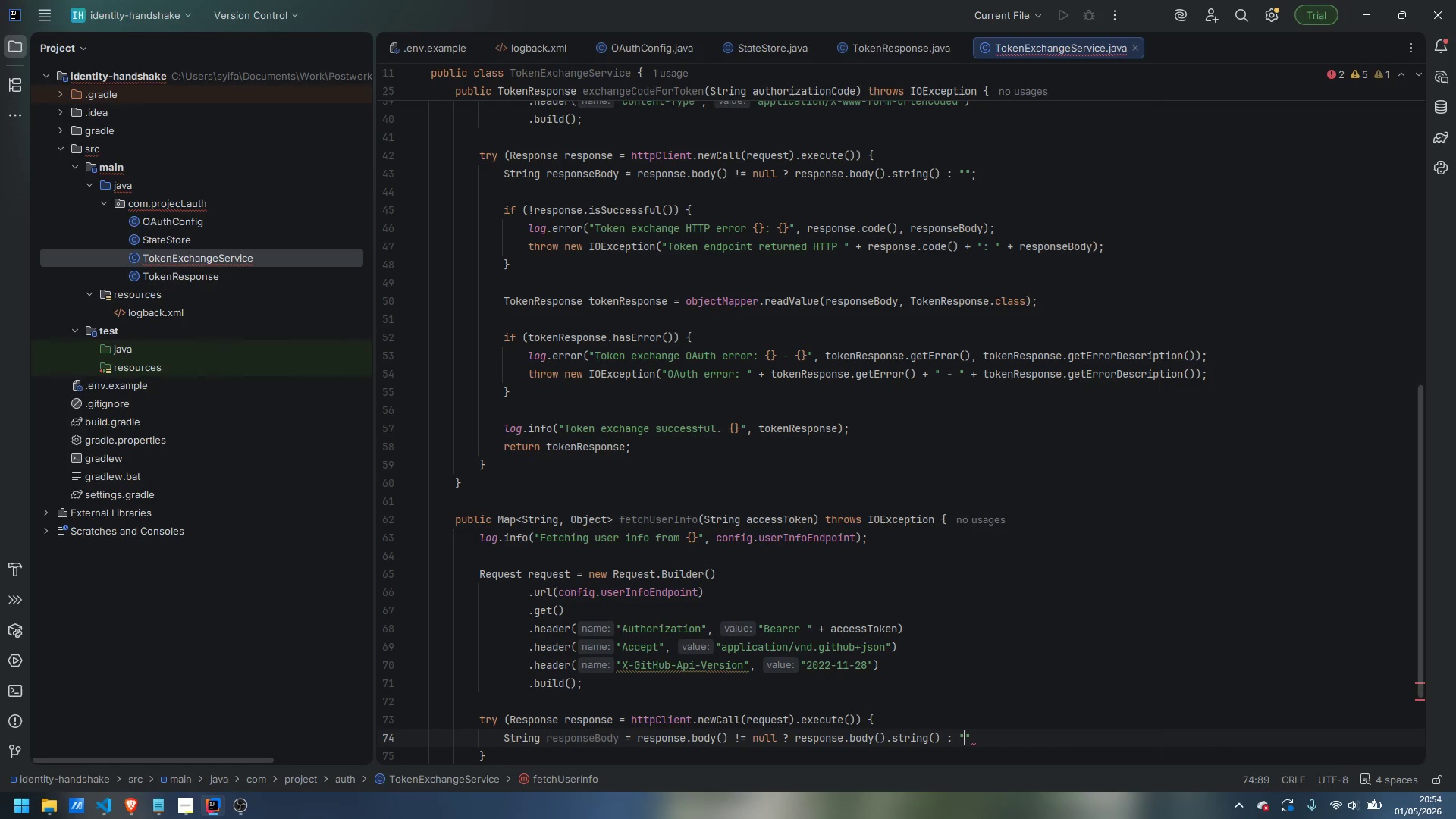 
key(ArrowRight)
 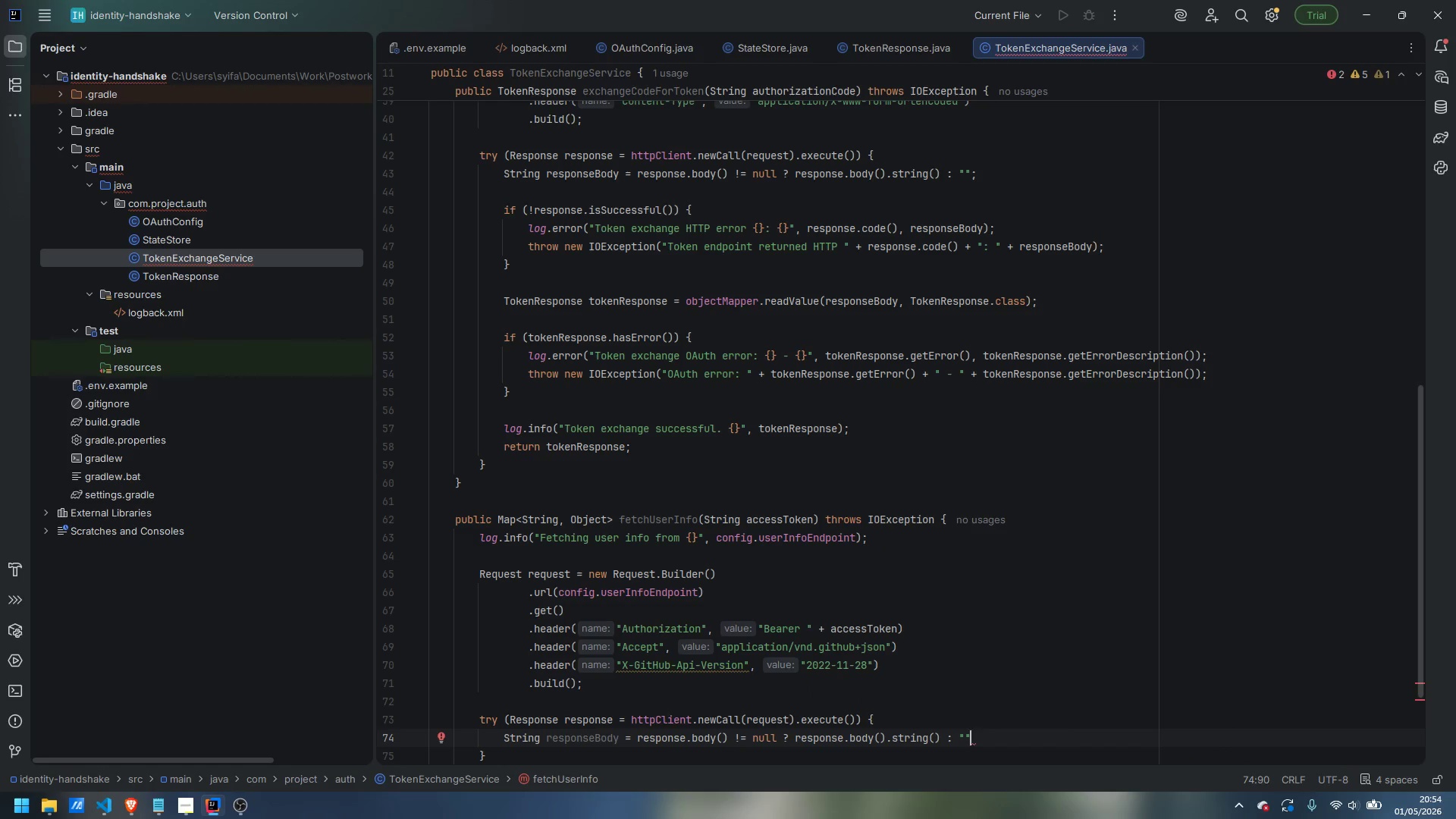 
key(Semicolon)
 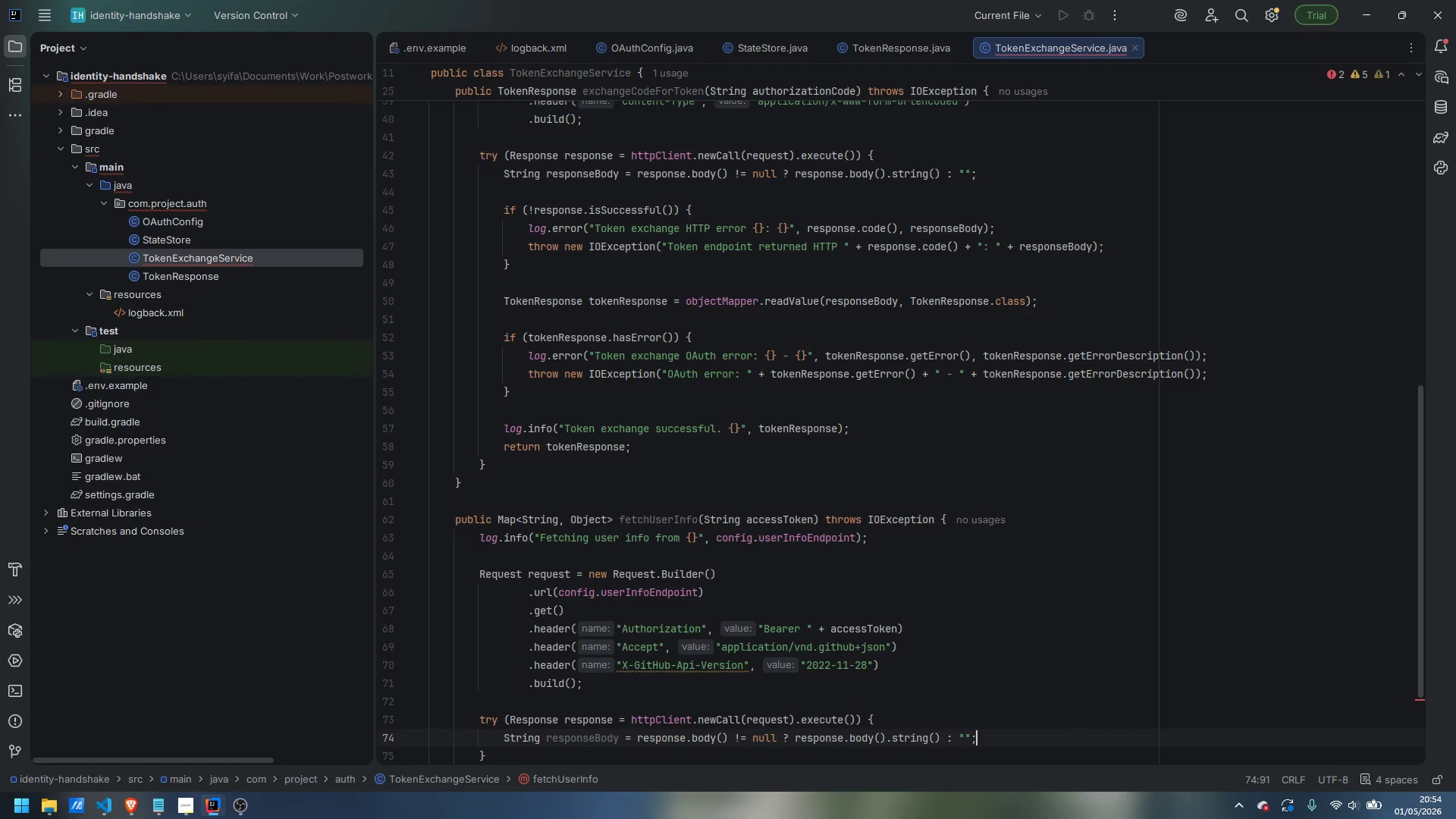 
key(Enter)
 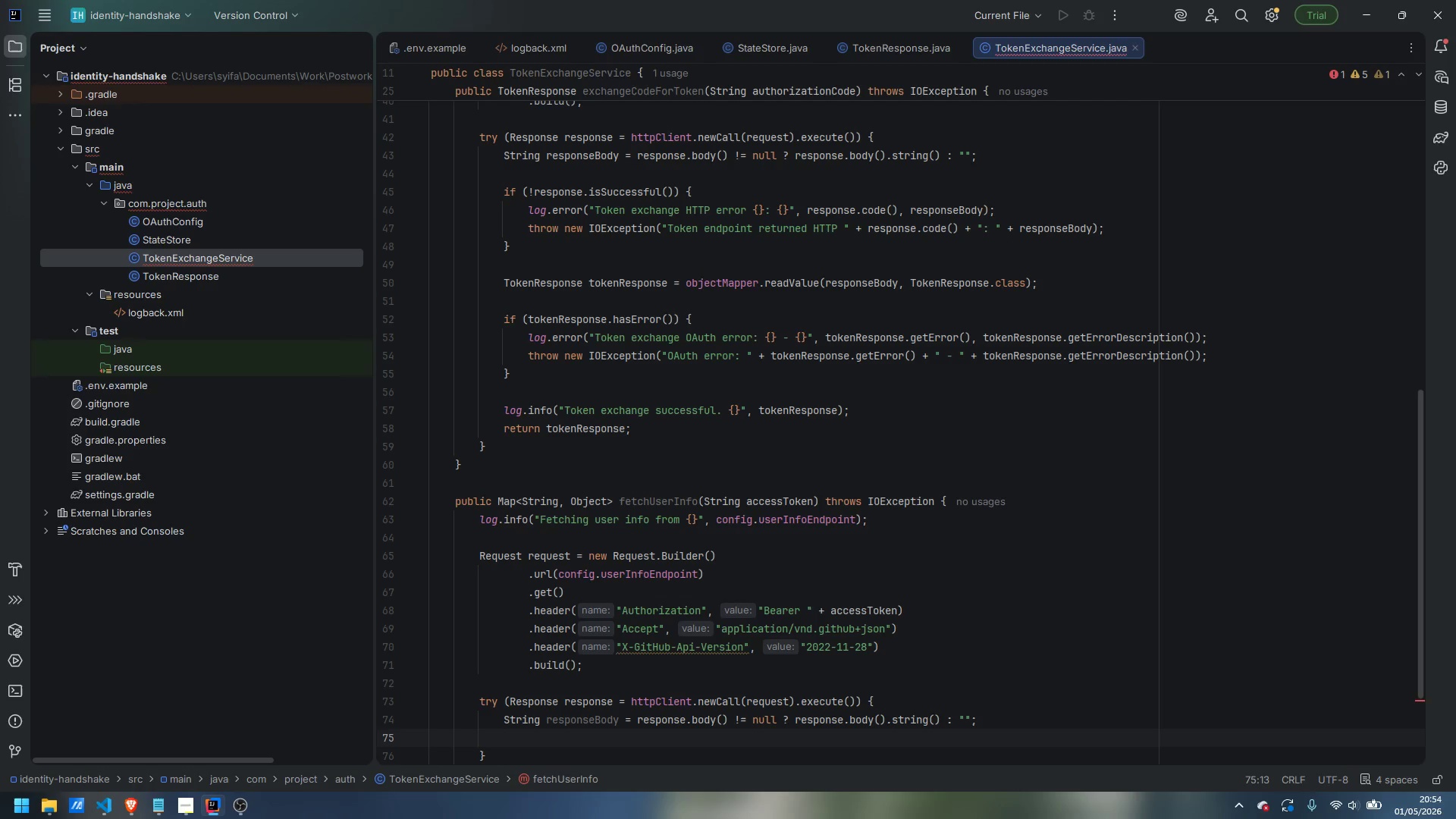 
key(Enter)
 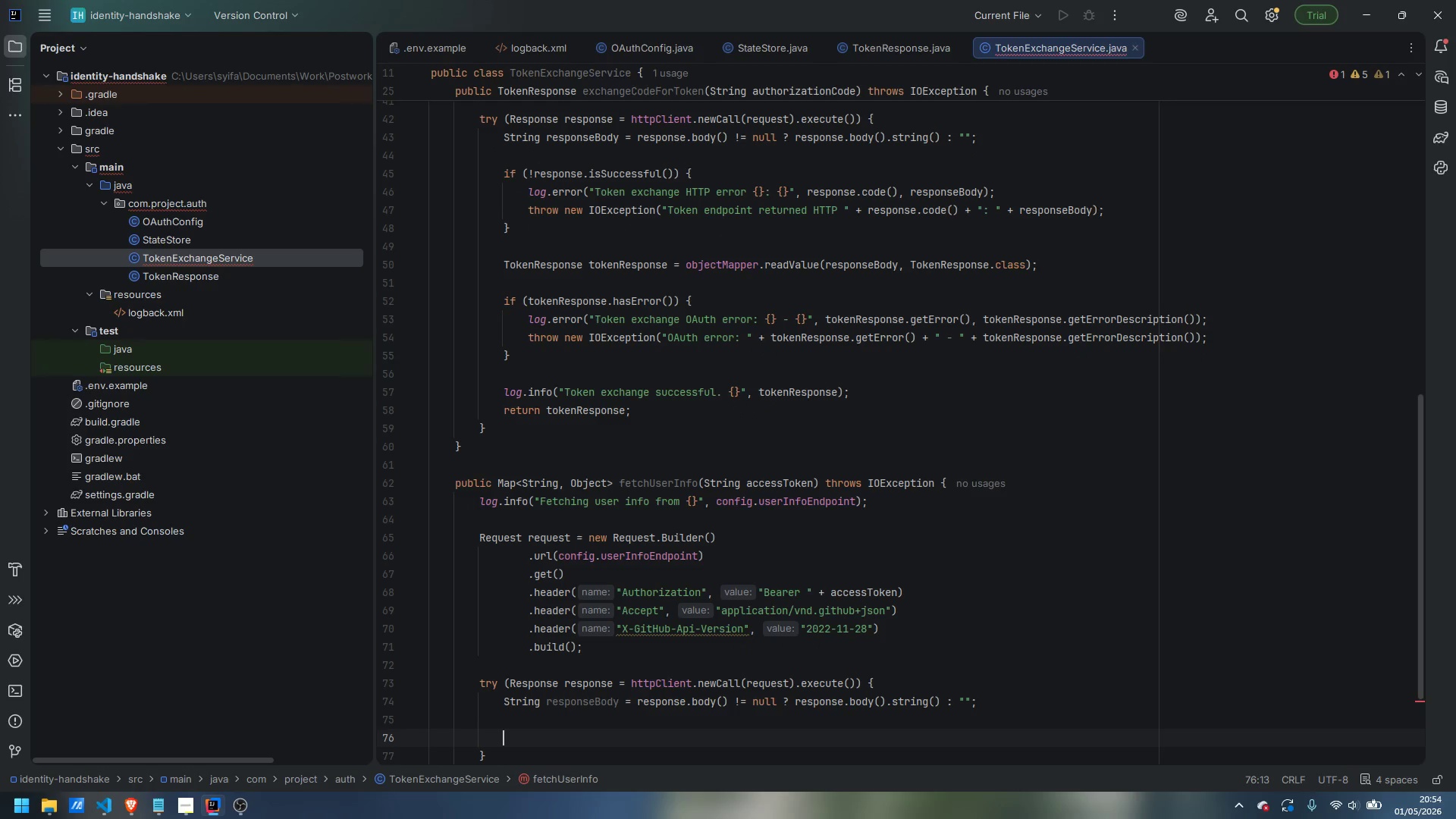 
type(if (!respnse)
key(Backspace)
key(Backspace)
key(Backspace)
type(onse.isSuccessful())
 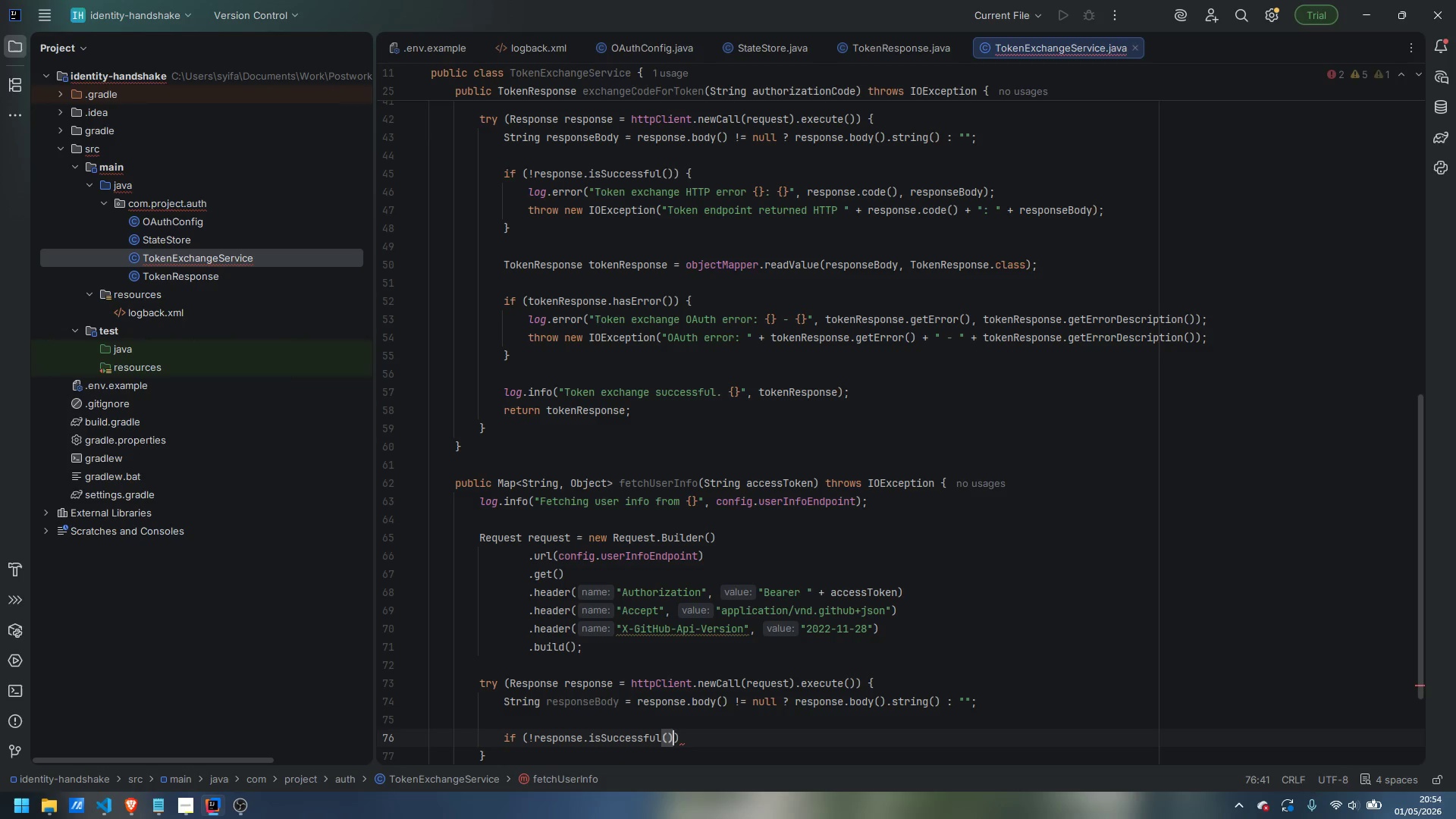 
key(ArrowRight)
 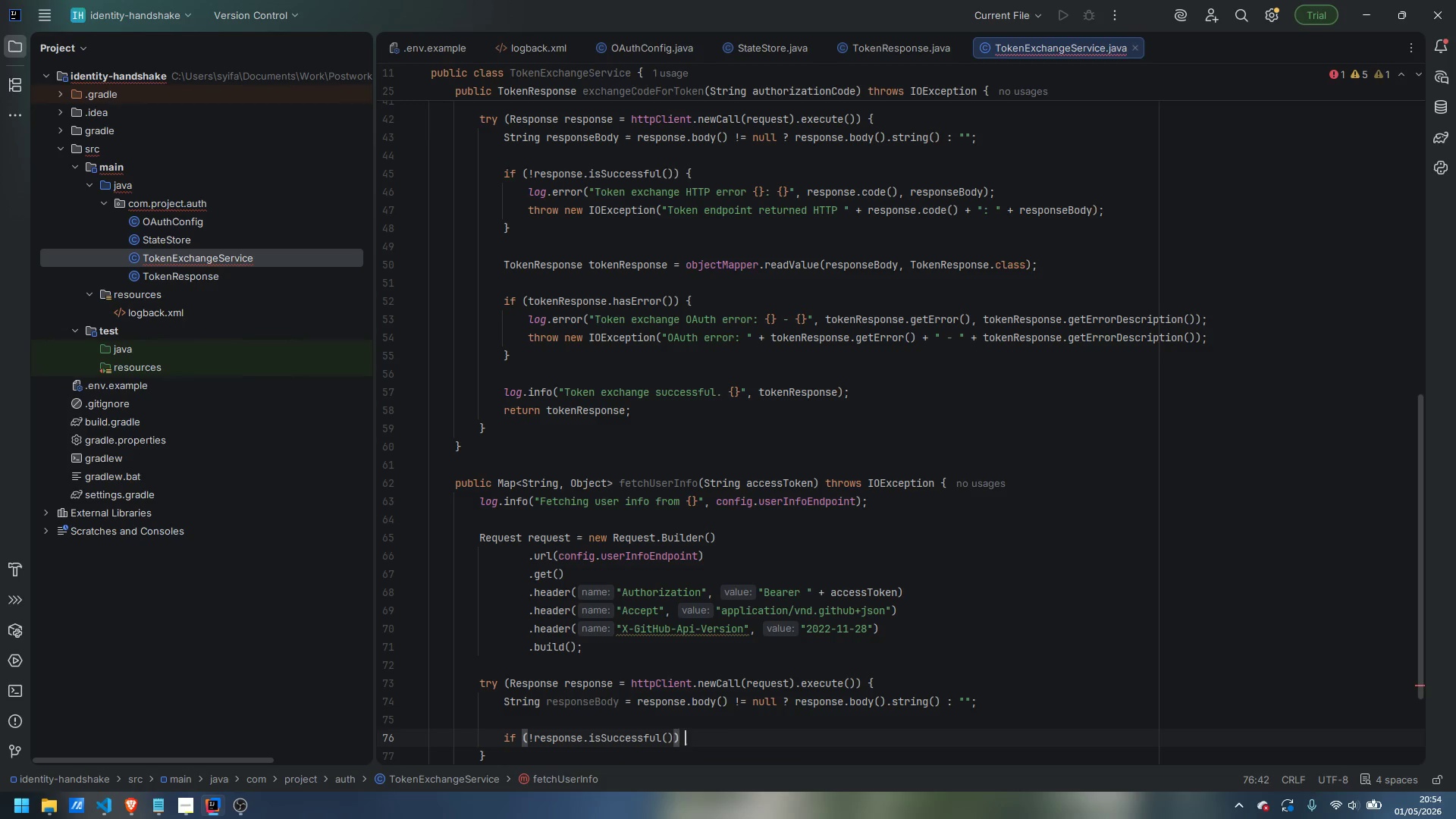 
key(Space)
 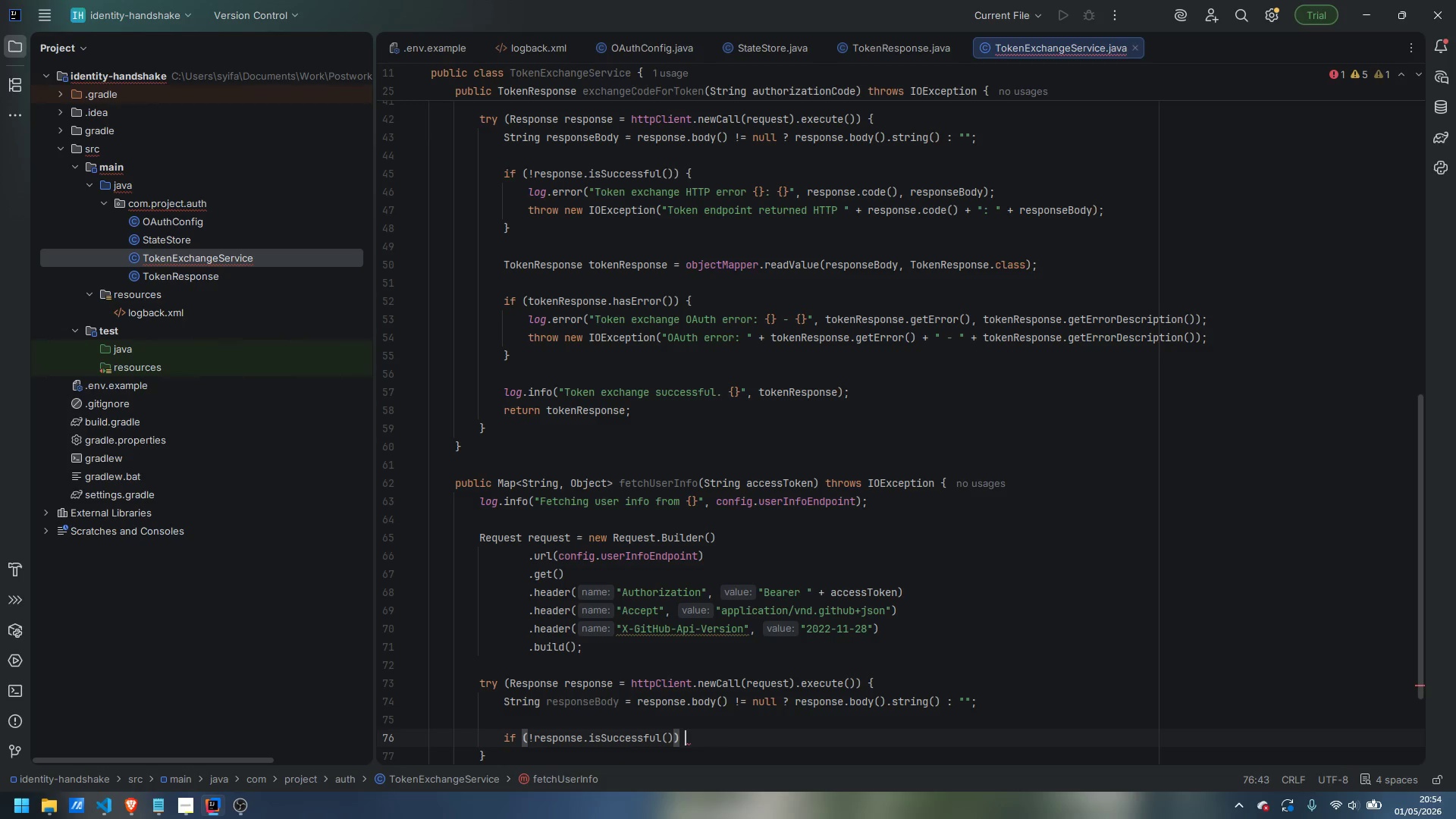 
key(Shift+ShiftLeft)
 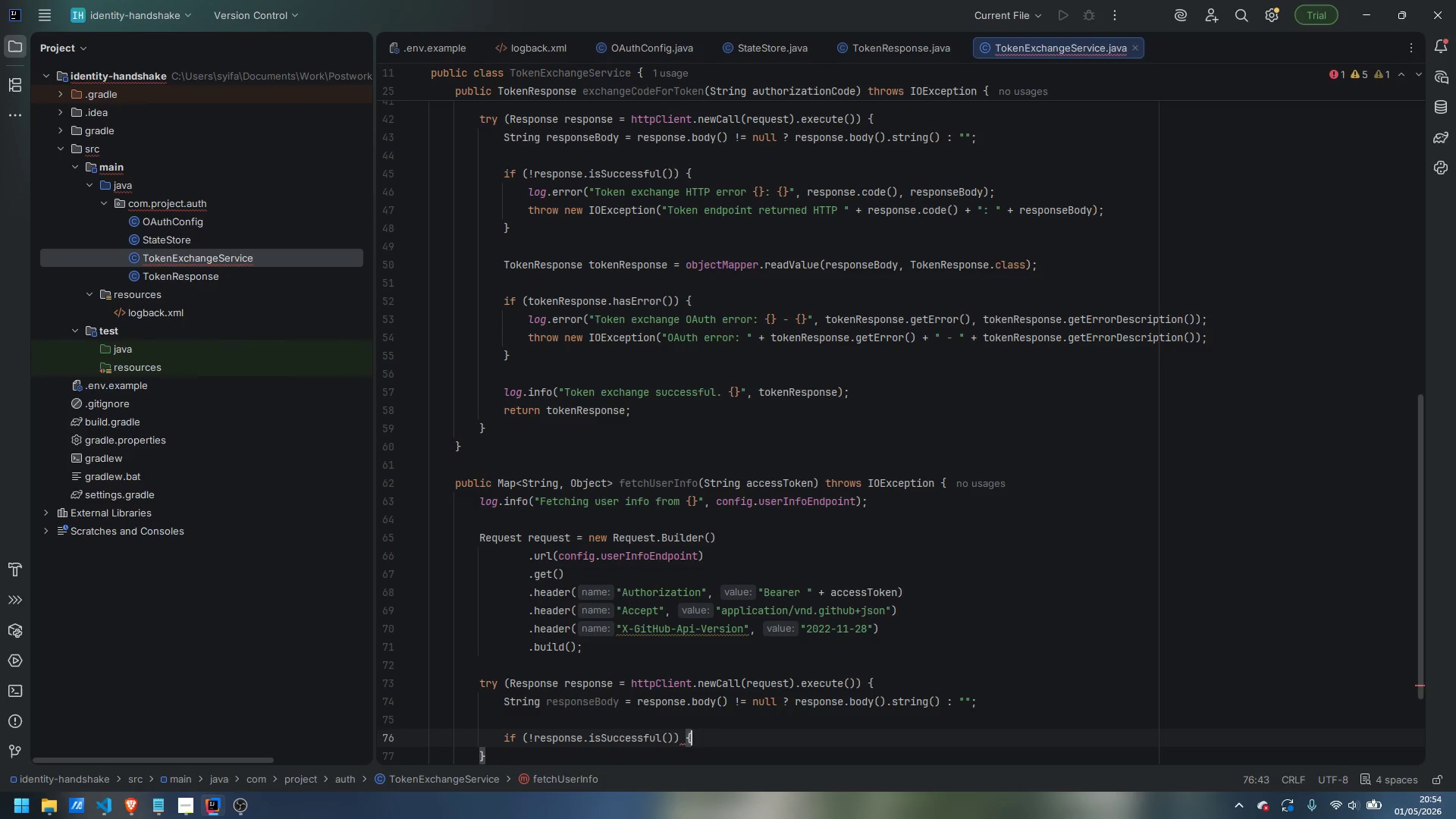 
key(Shift+BracketLeft)
 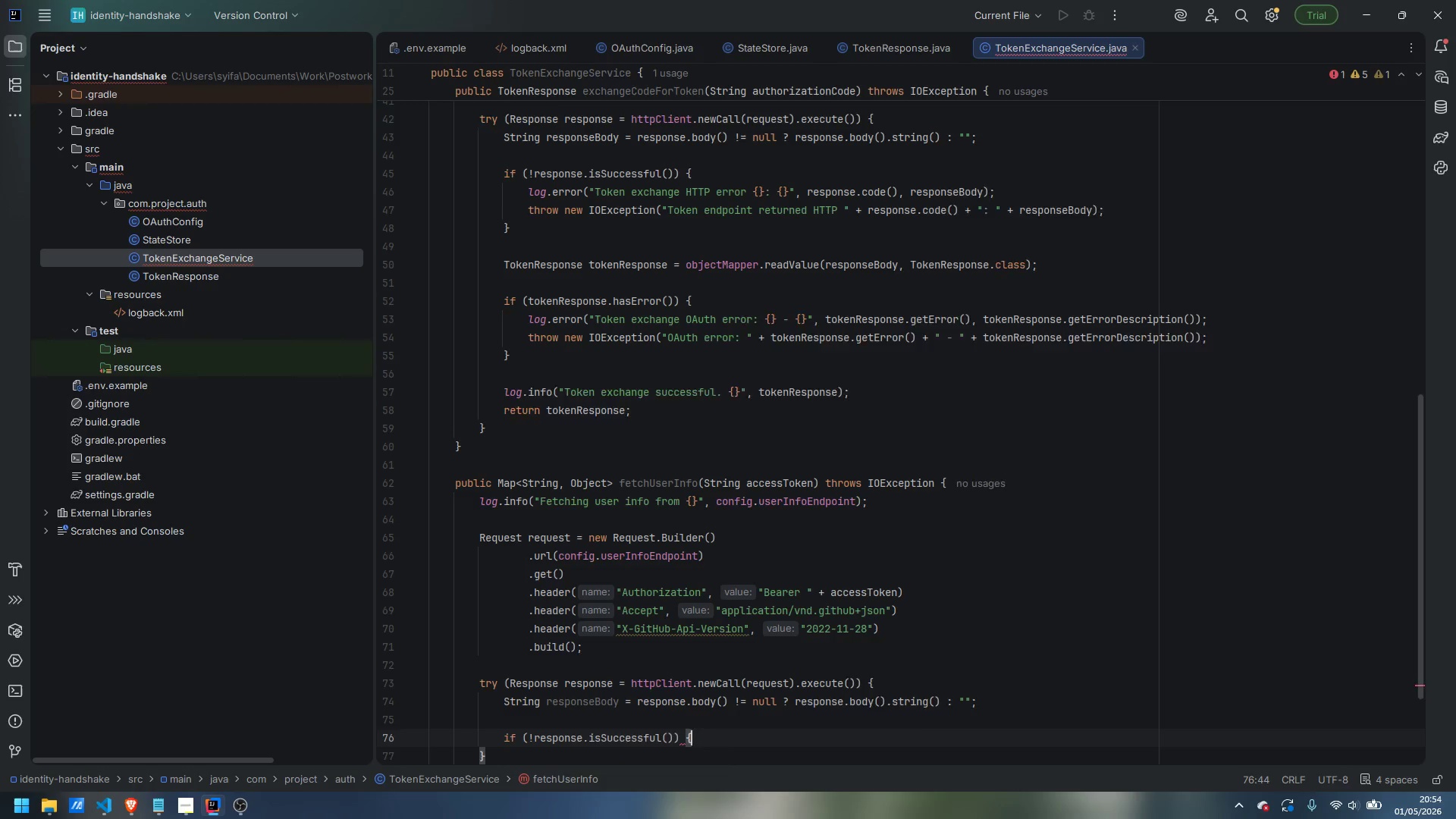 
key(Enter)
 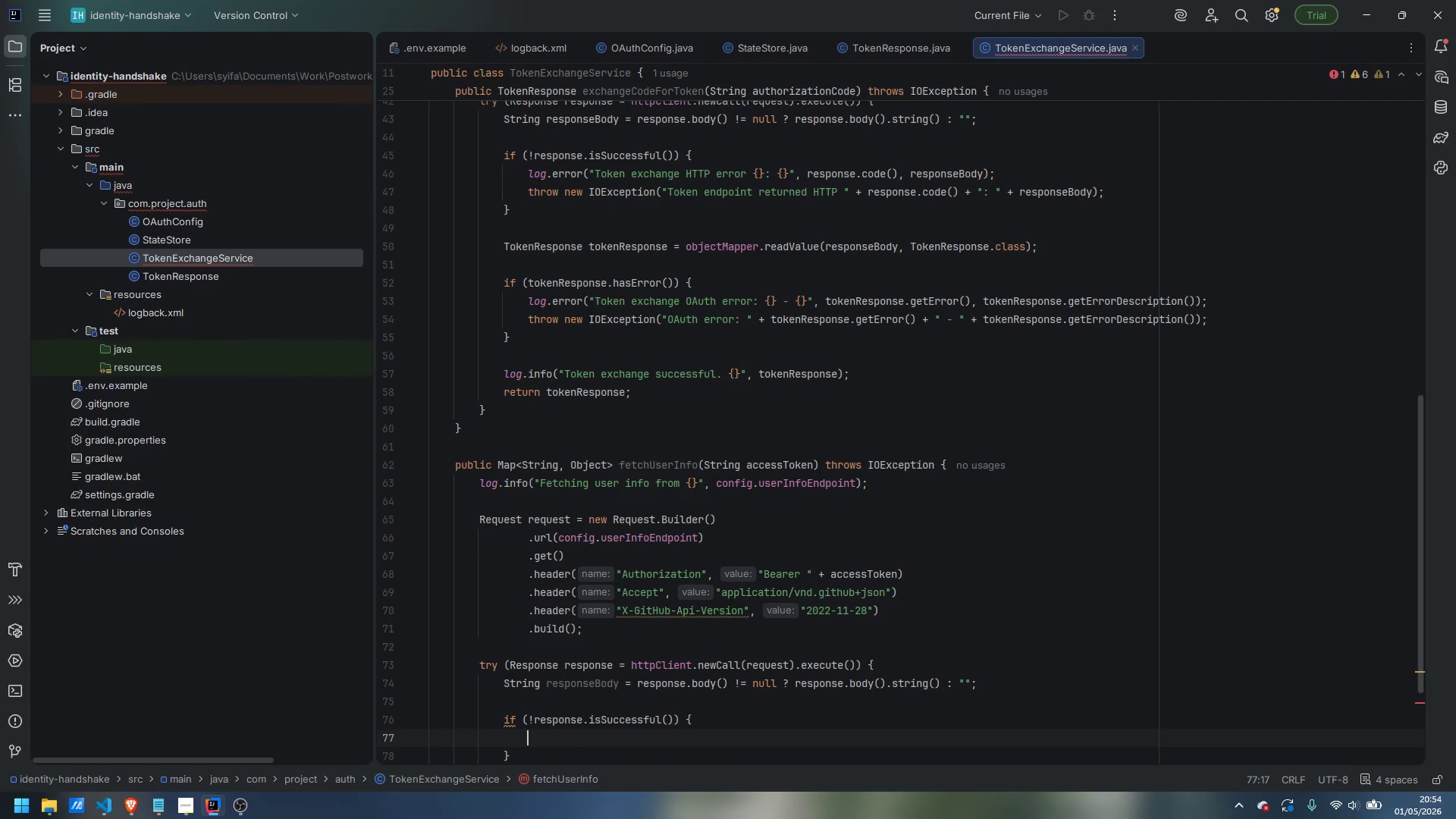 
type(log.error("User info HTTP )
 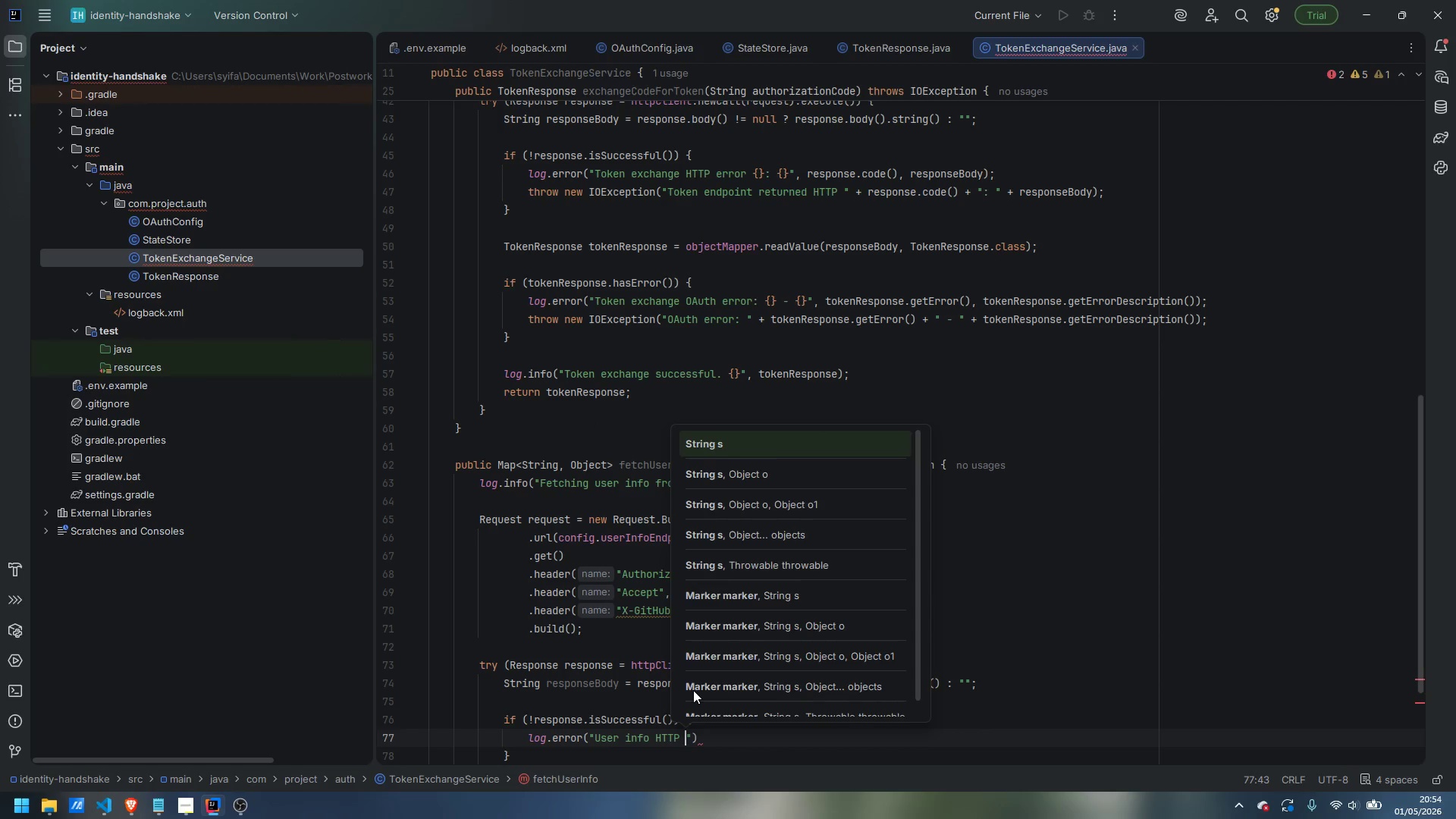 
type(error {}: {})
 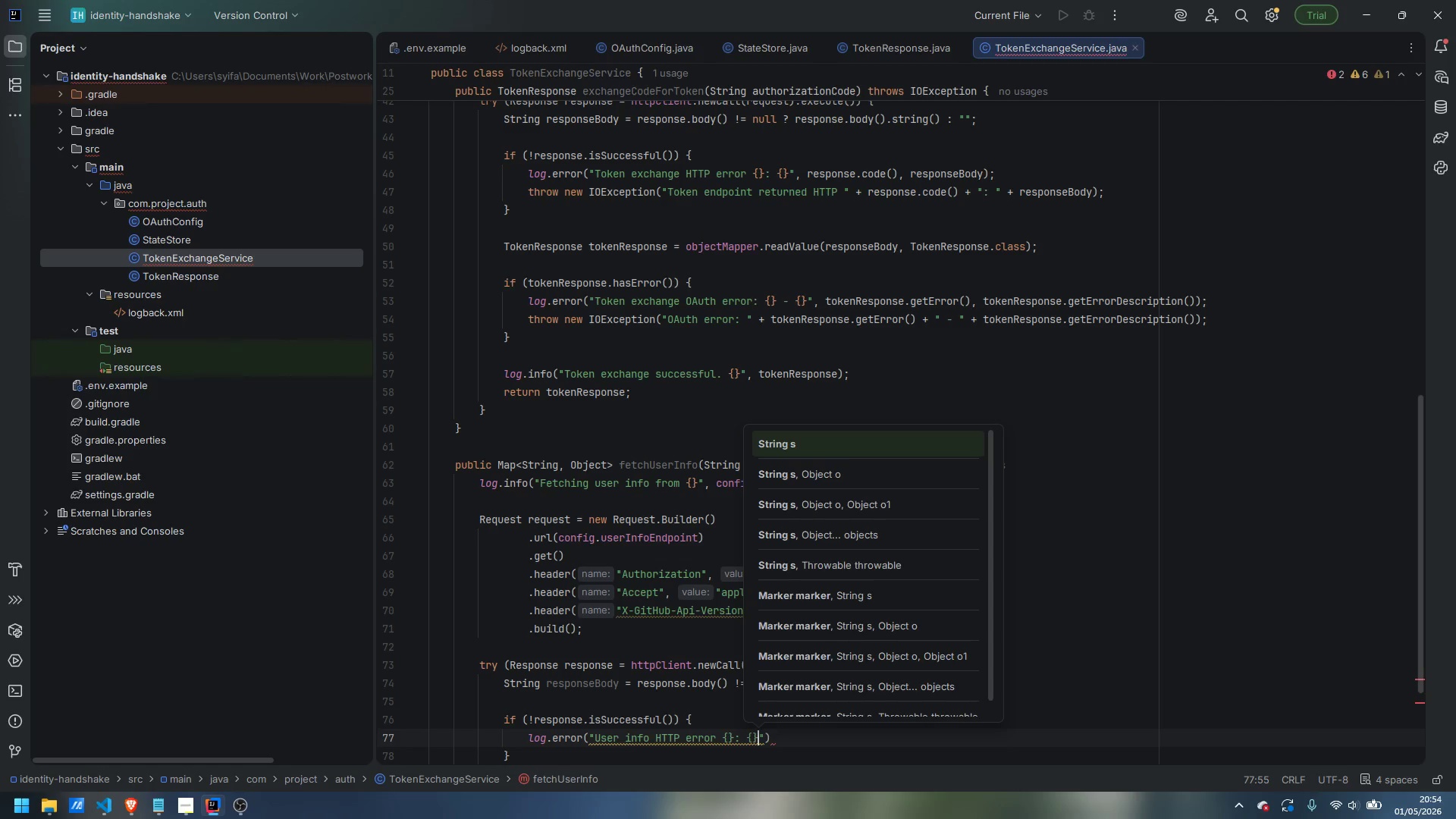 
key(ArrowRight)
 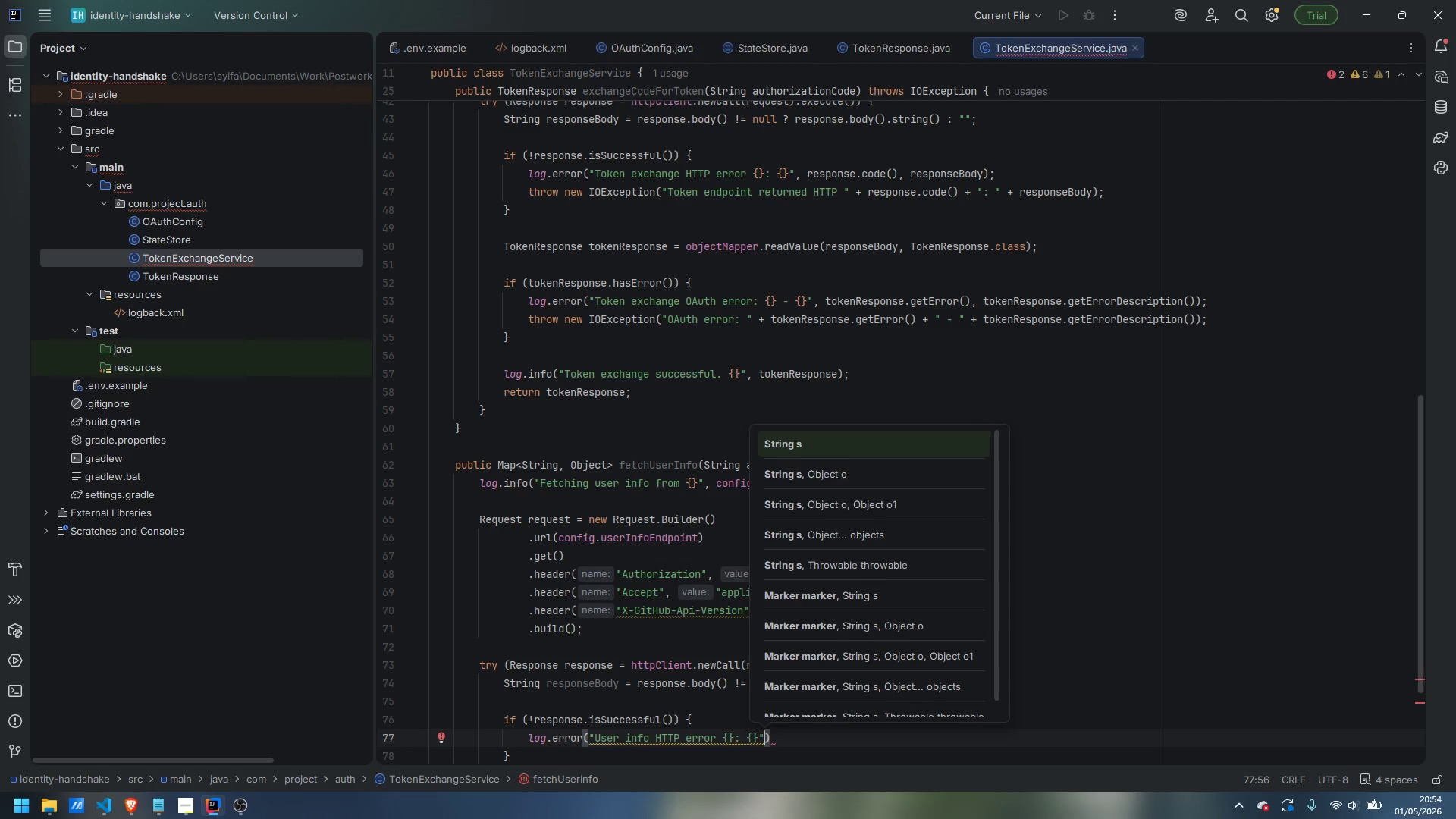 
type(, responmse)
key(Backspace)
key(Backspace)
key(Backspace)
type(se.code(), responseBody)
 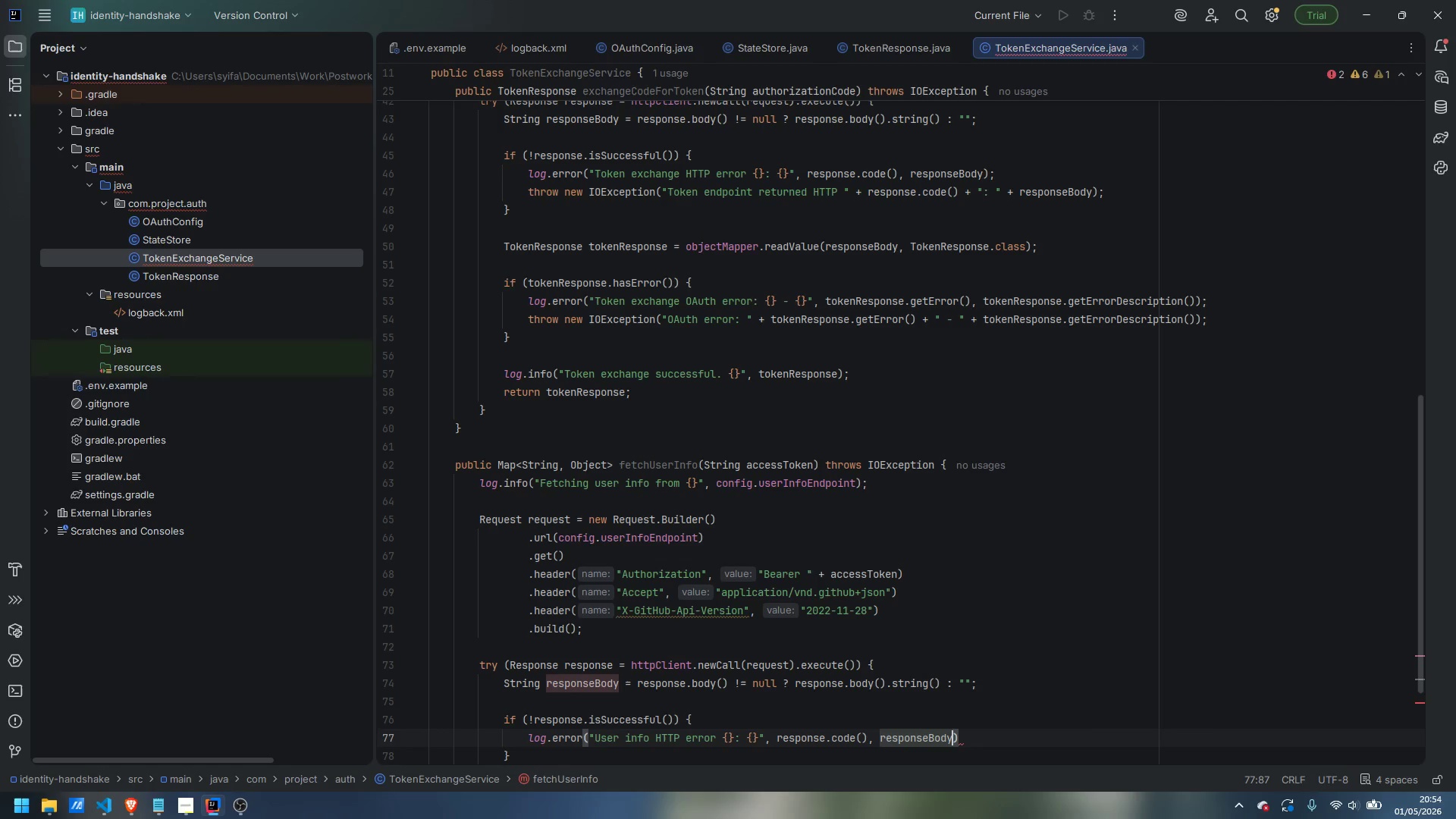 
key(ArrowRight)
 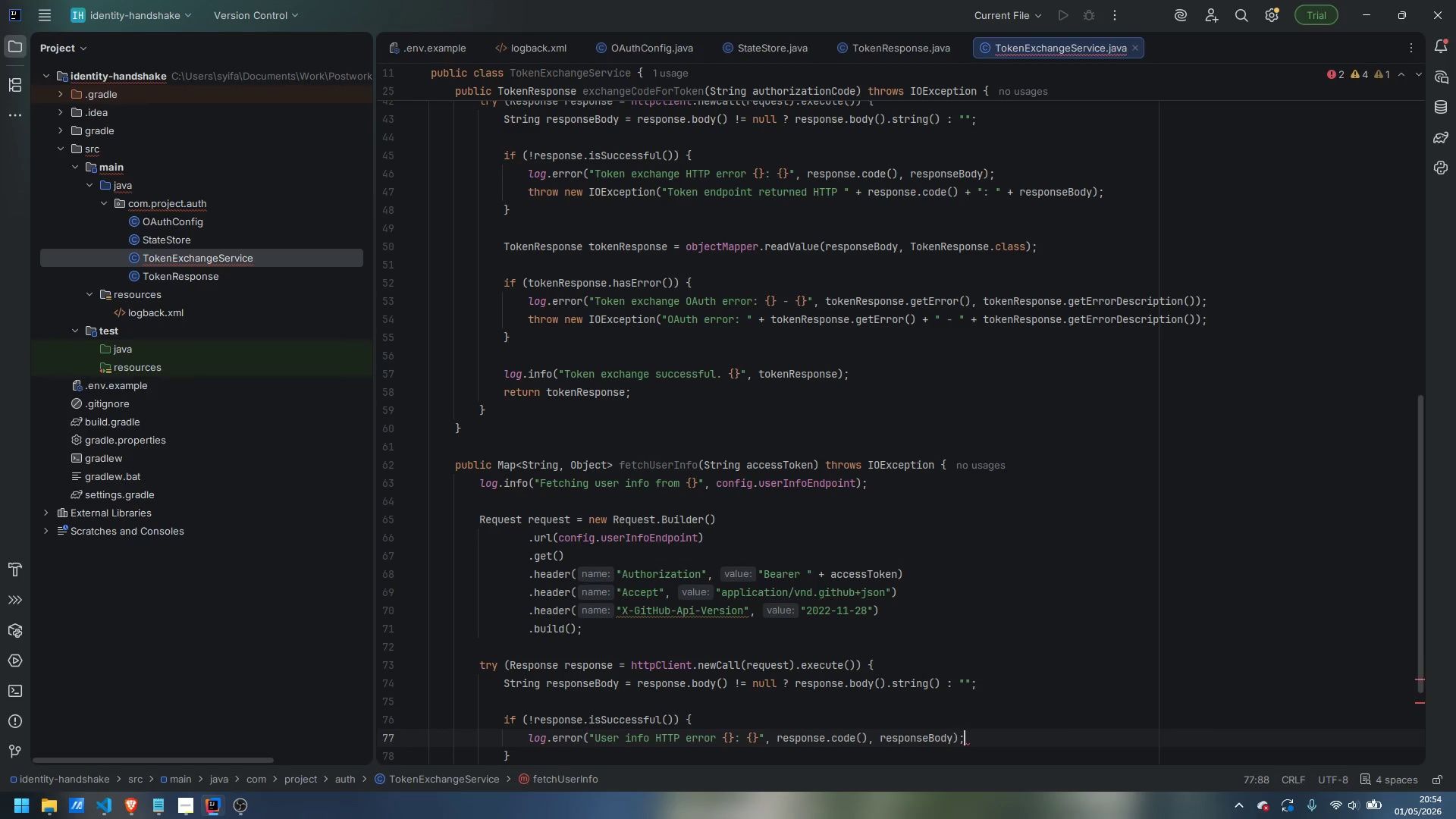 
key(Semicolon)
 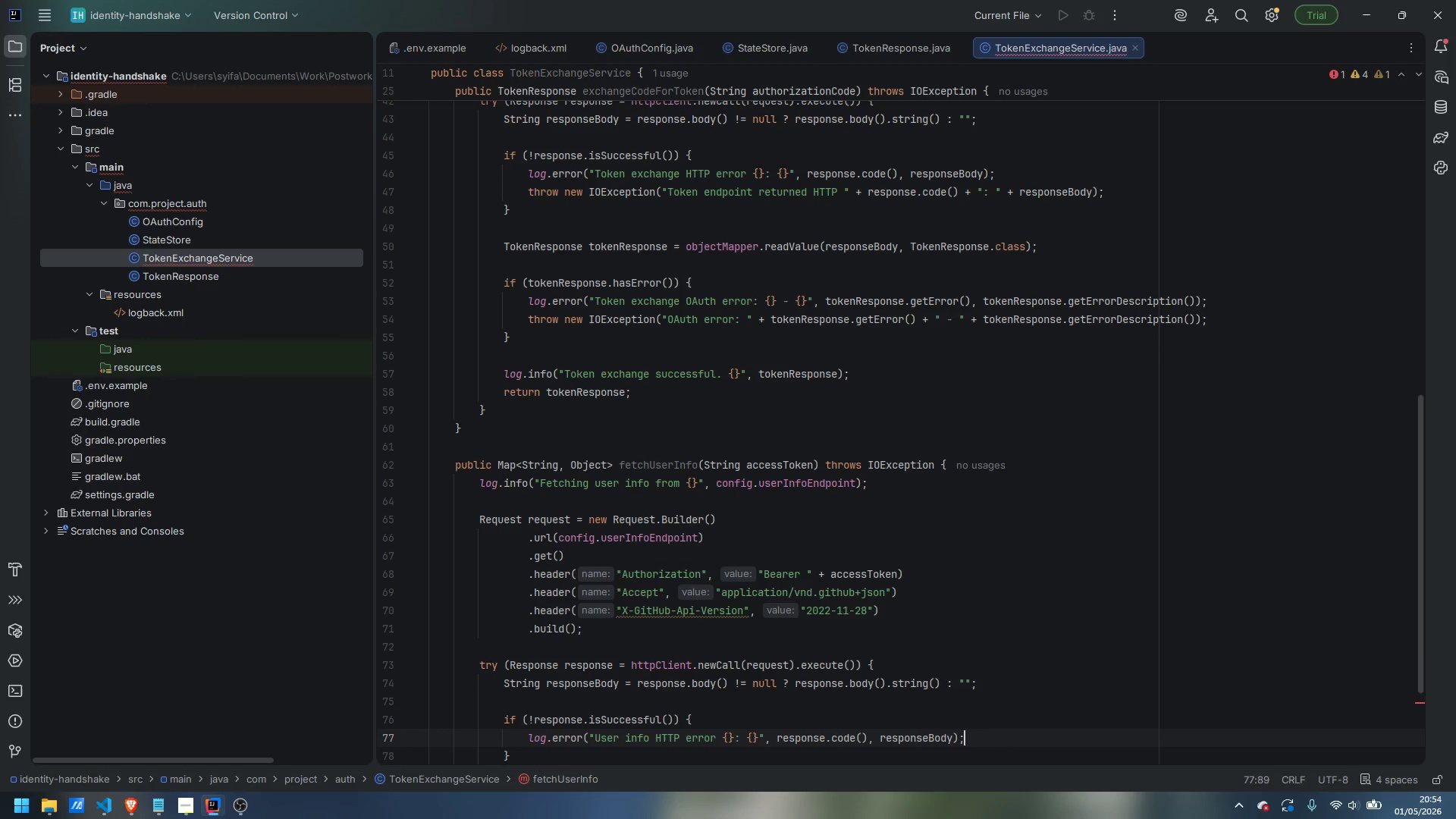 
key(Enter)
 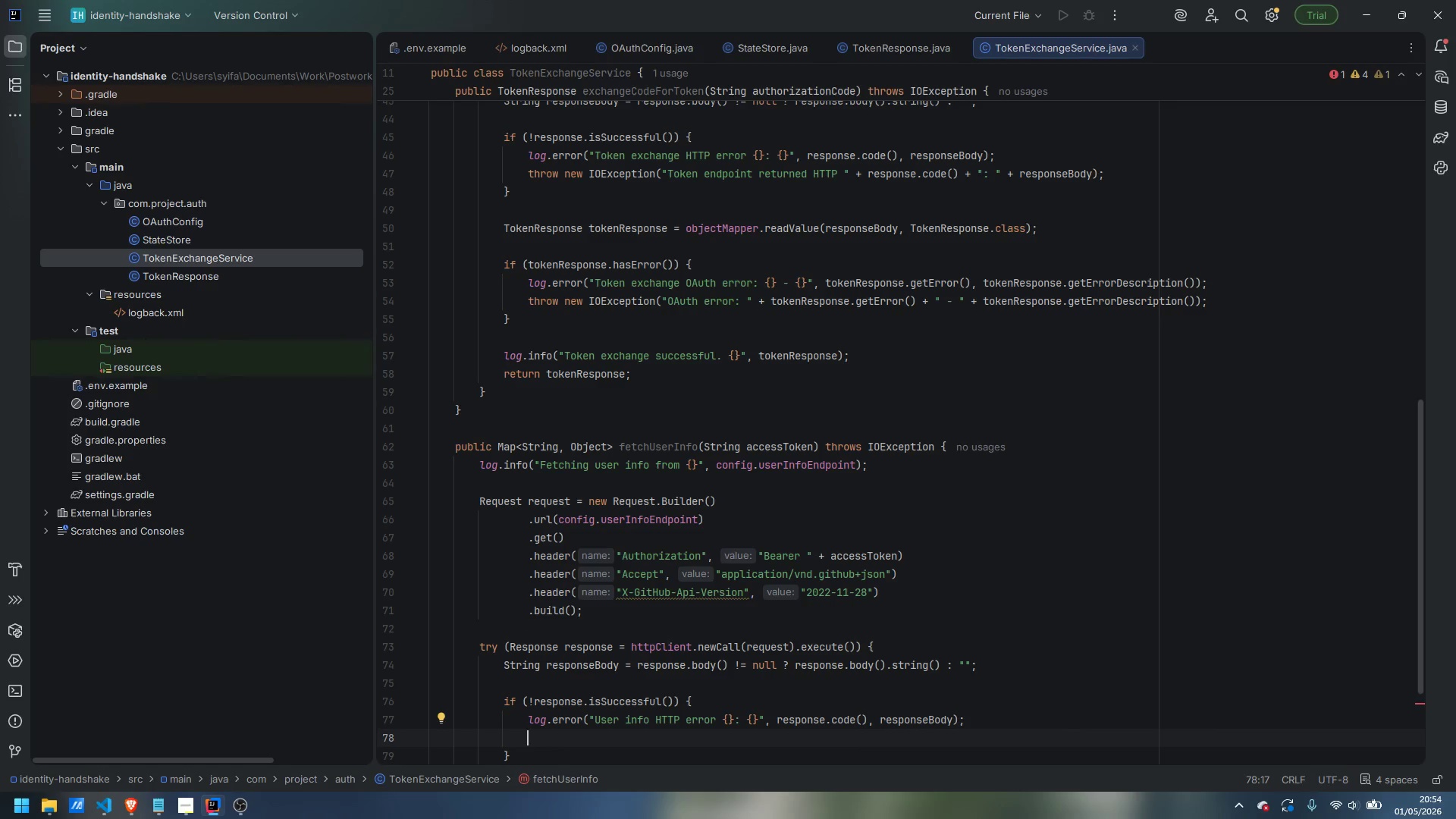 
type(thr)
 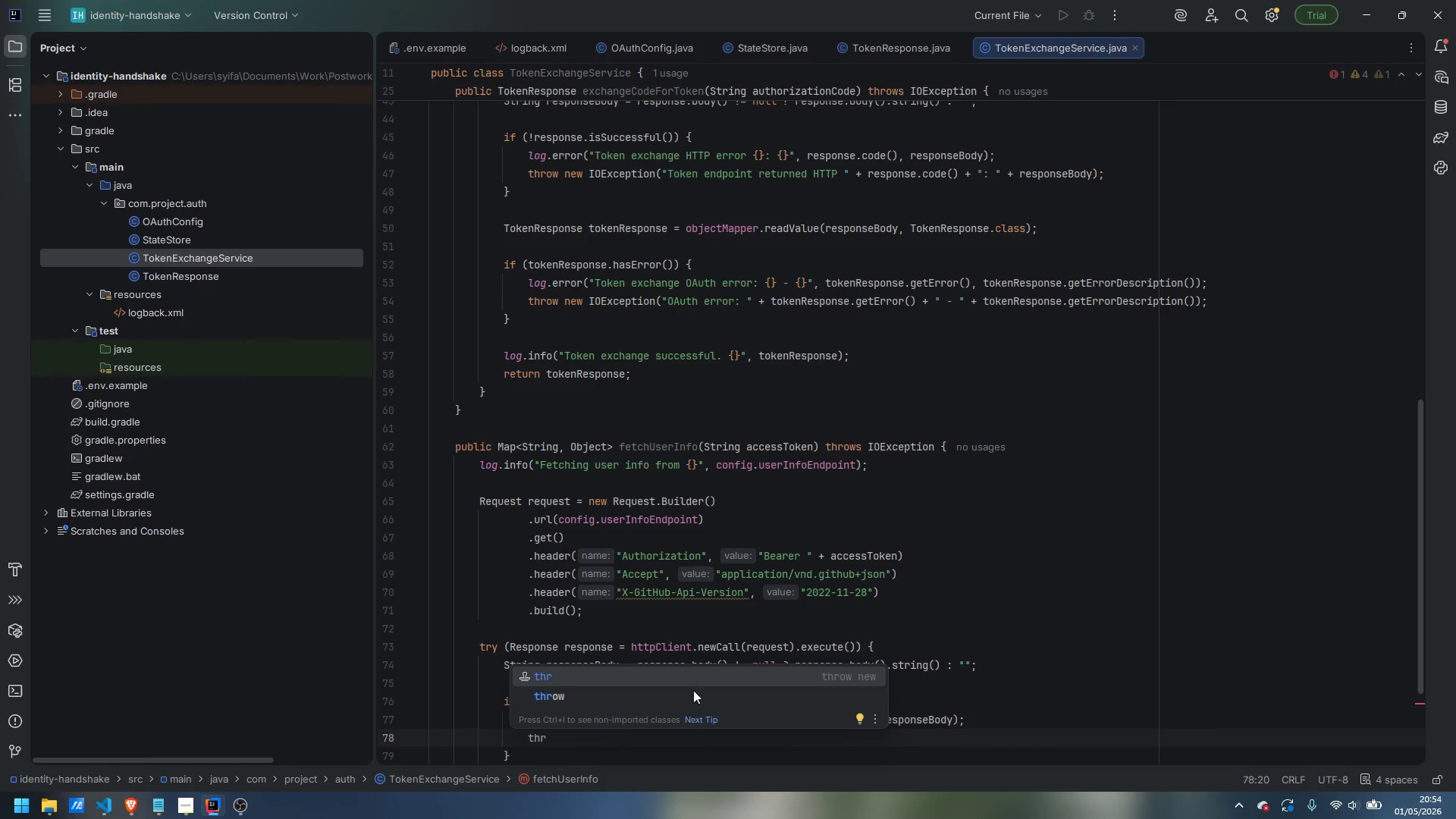 
key(Enter)
 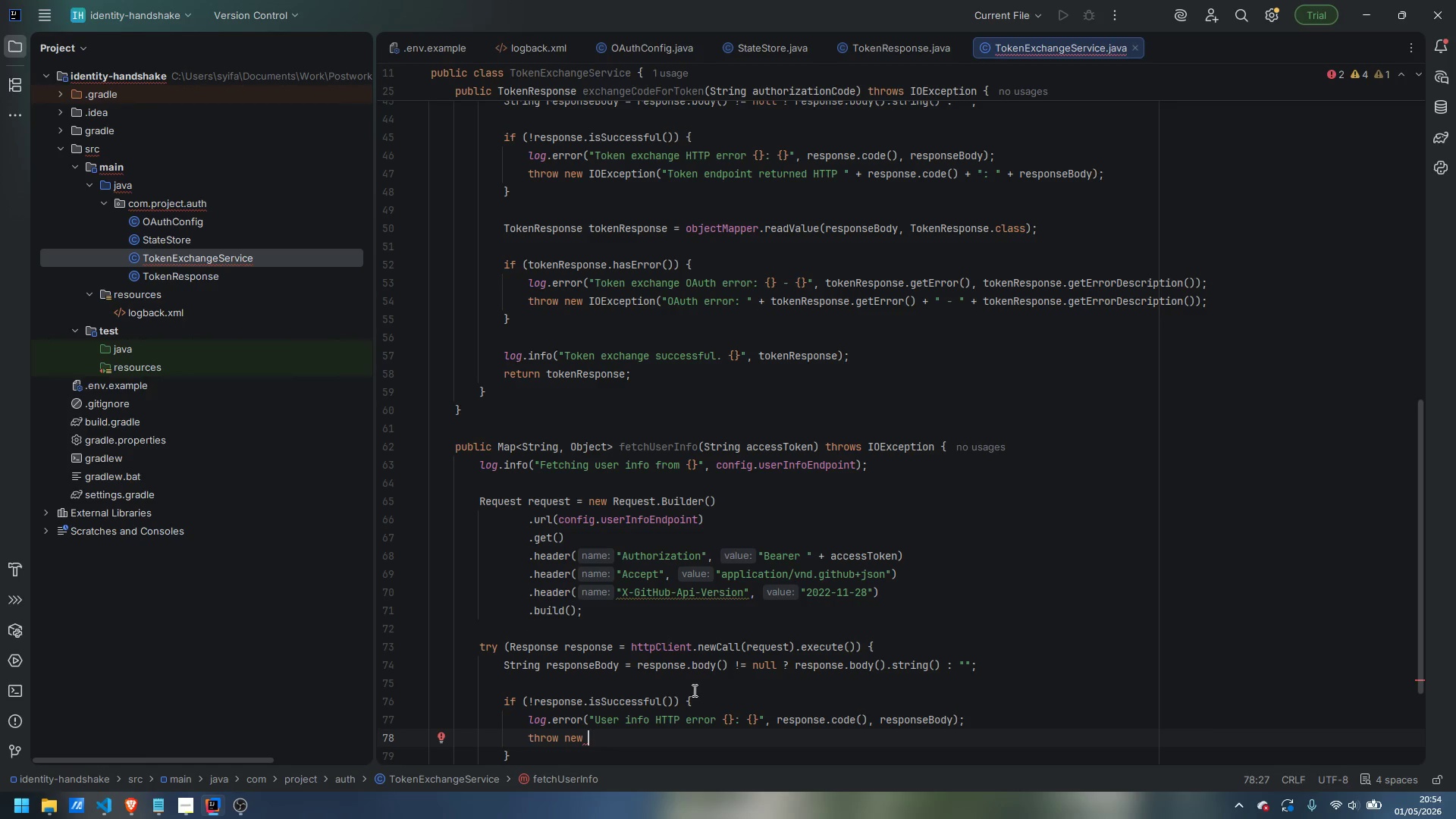 
type(IOExceptoin)
key(Backspace)
key(Backspace)
key(Backspace)
type(ion("User info endpoint returned HTTP)
 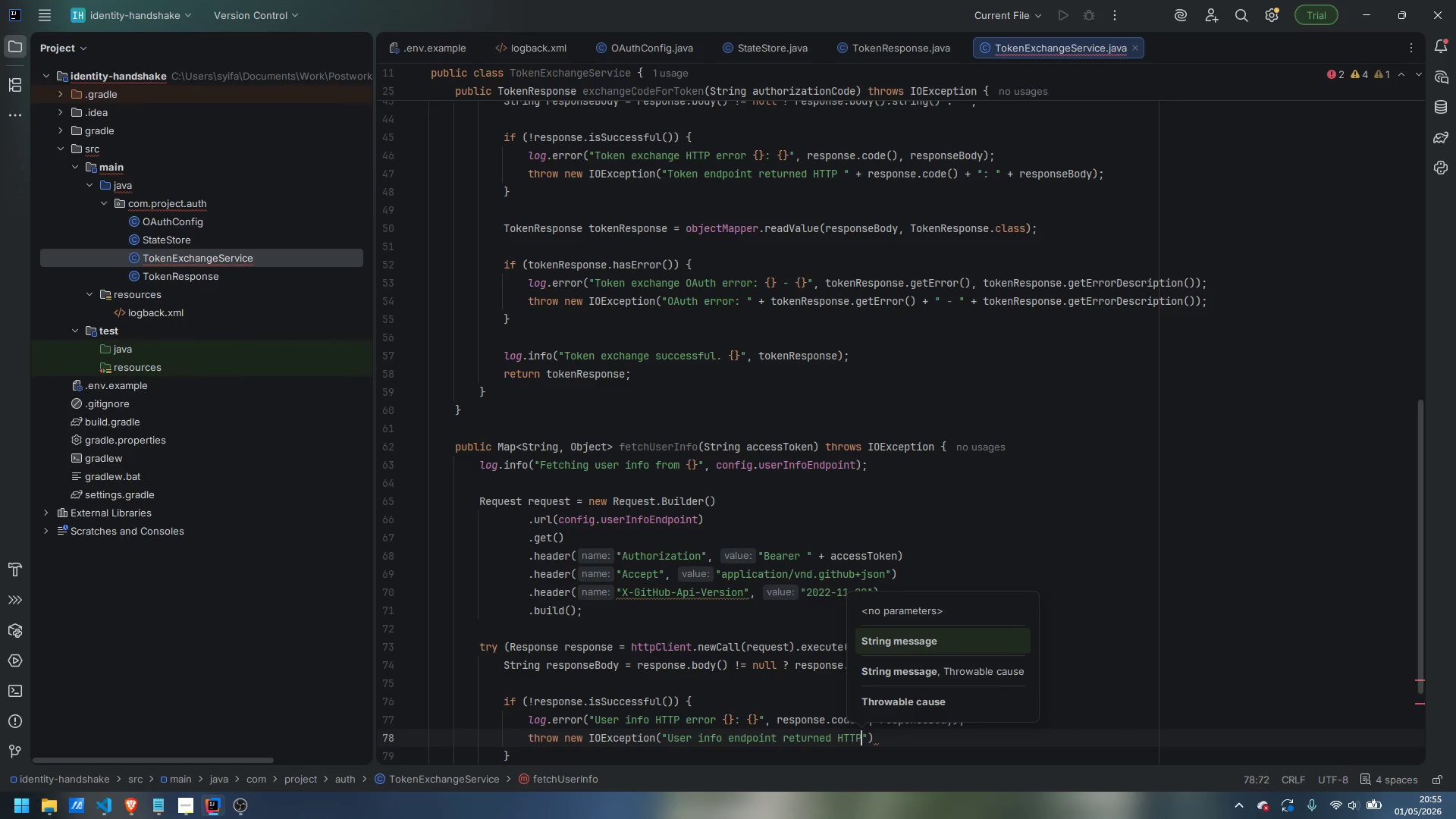 
key(ArrowRight)
 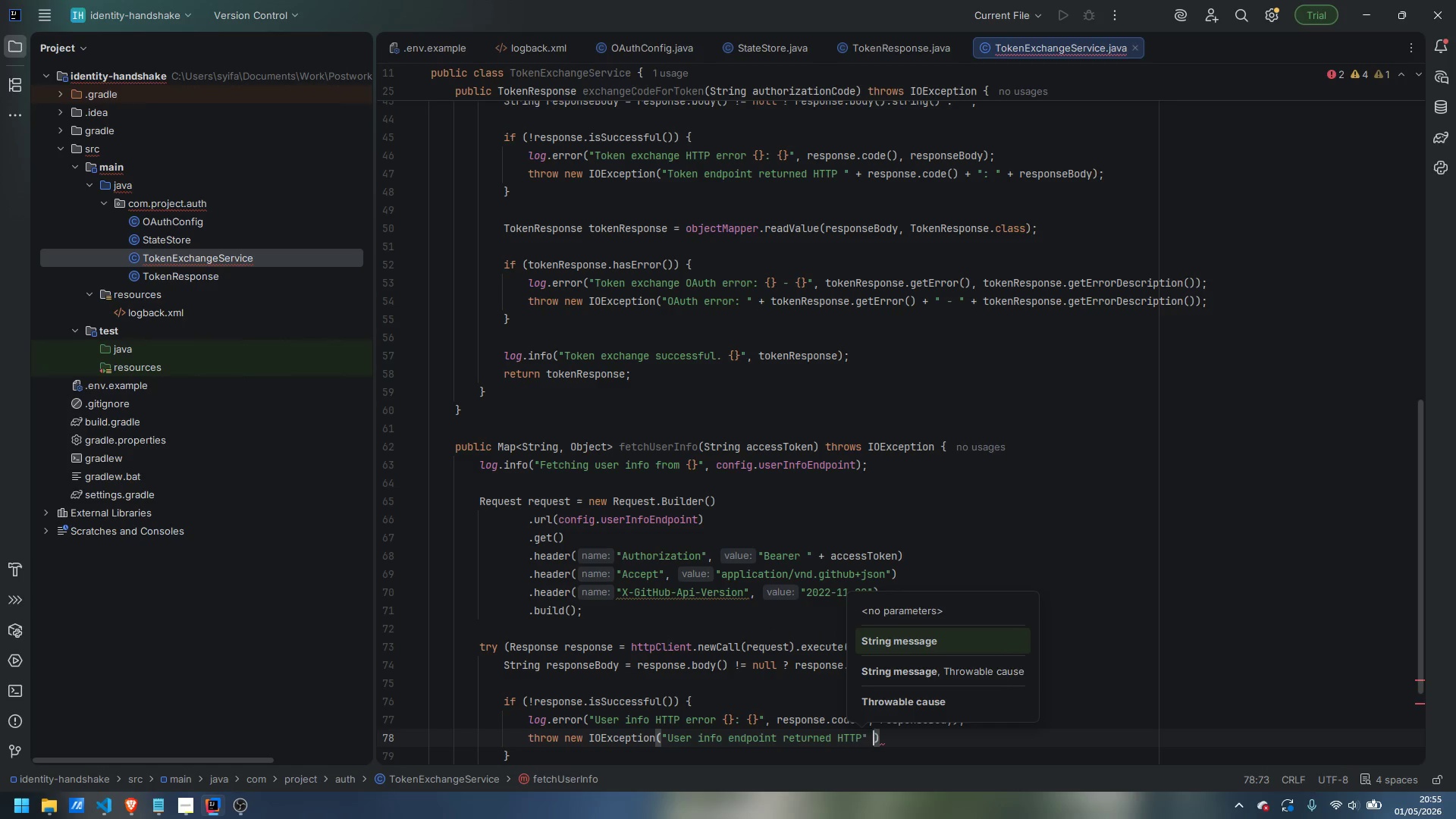 
key(Space)
 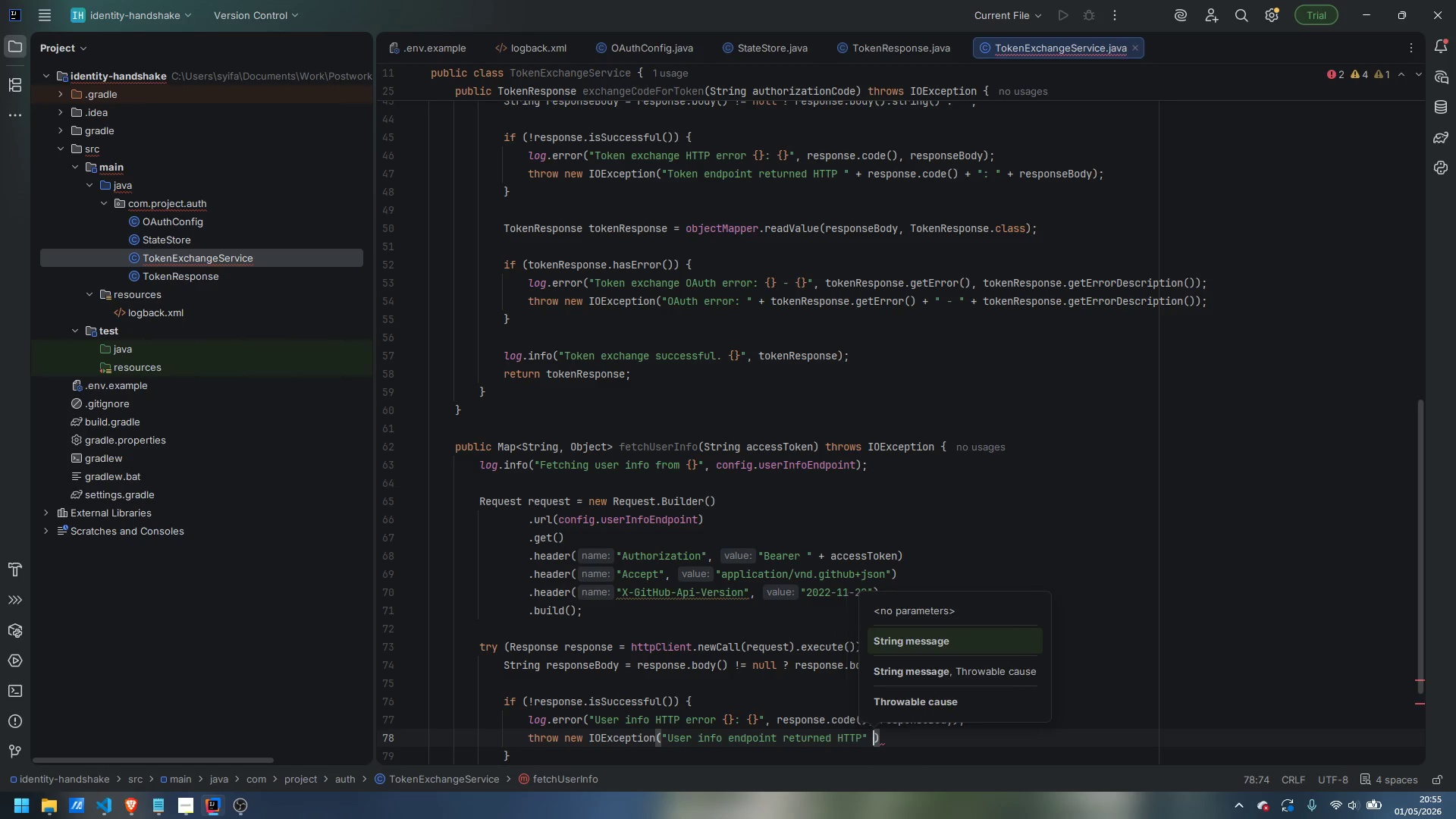 
key(Shift+Equal)
 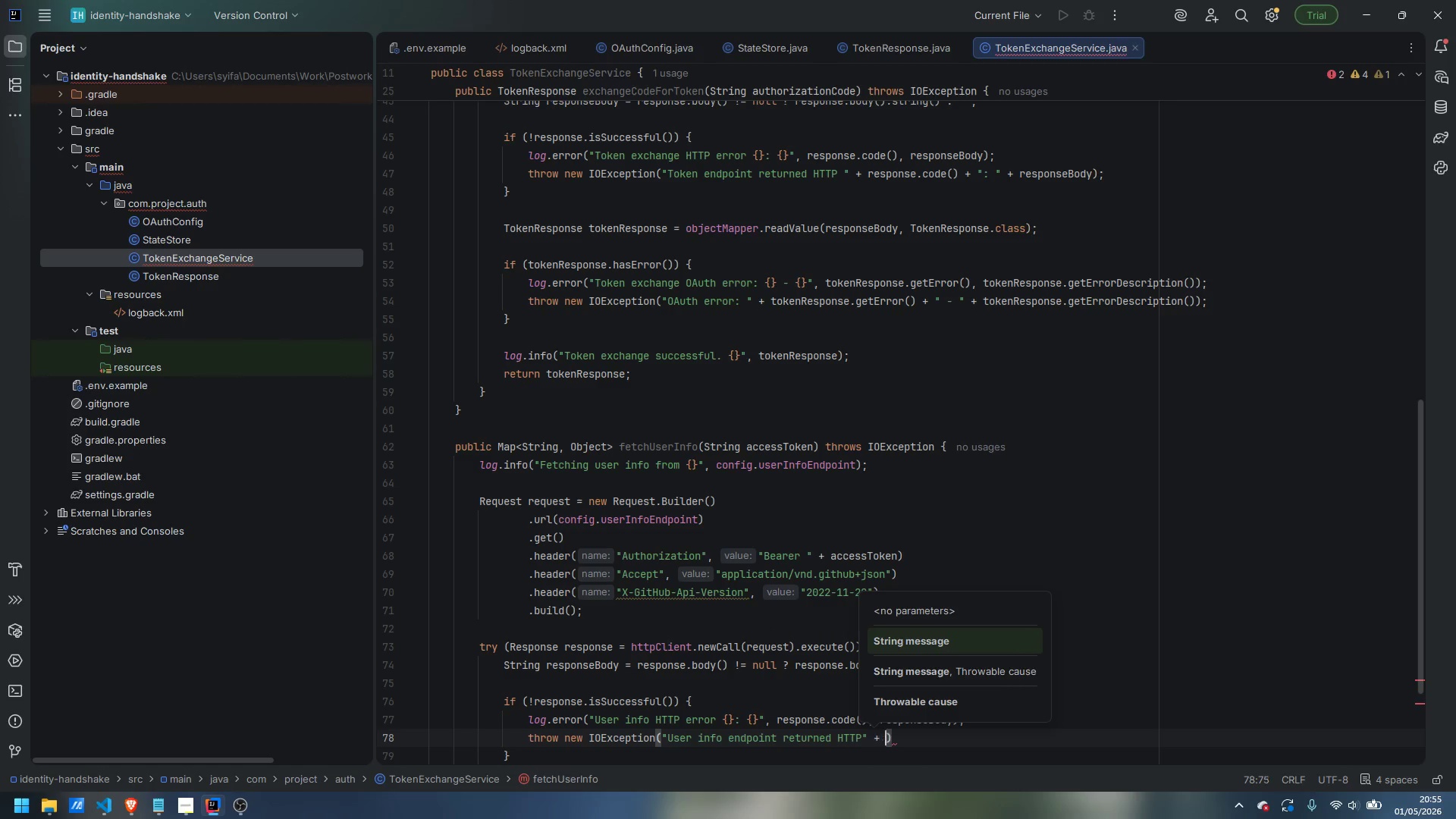 
key(Shift+Space)
 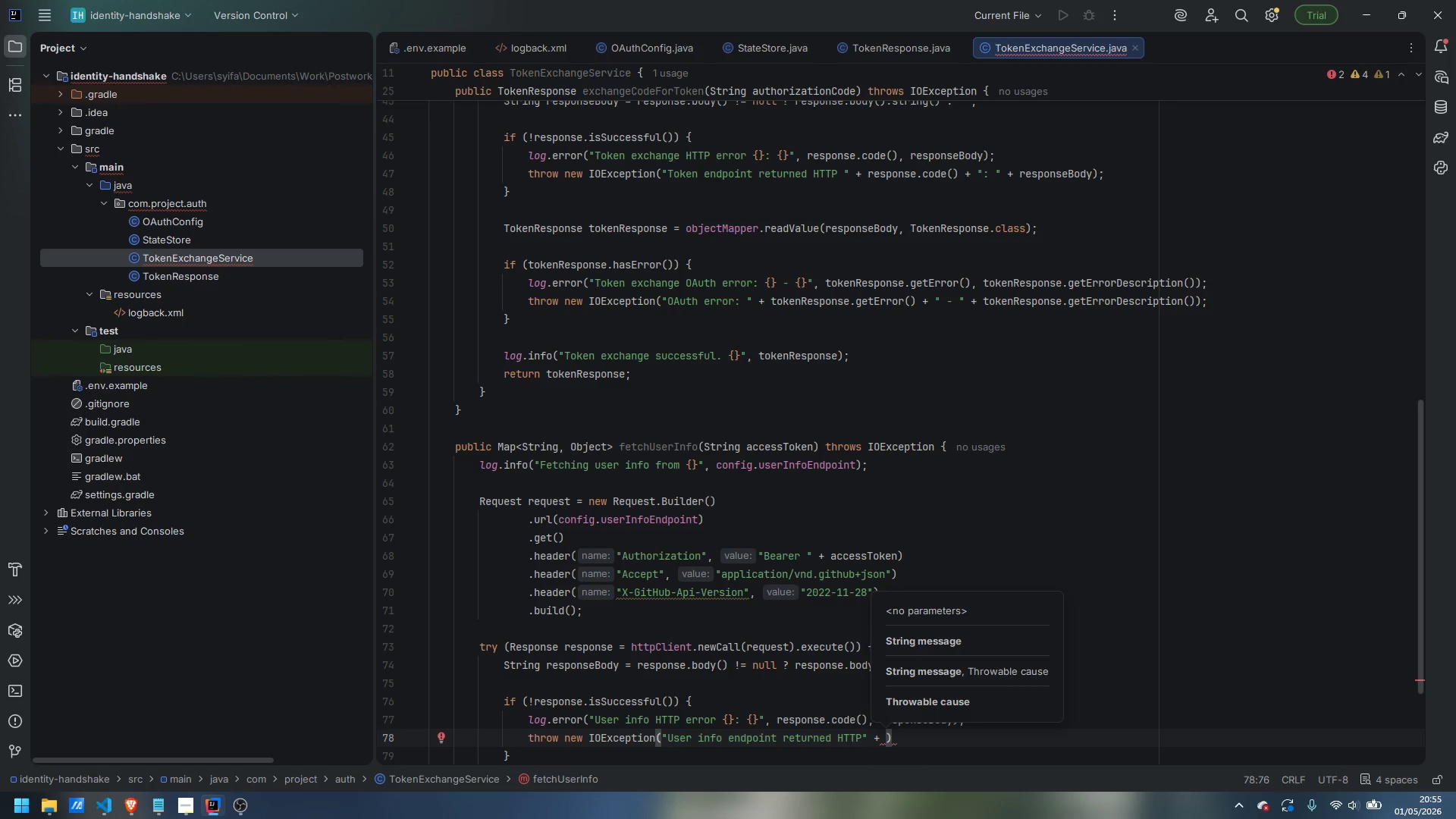 
key(Control+ArrowLeft)
 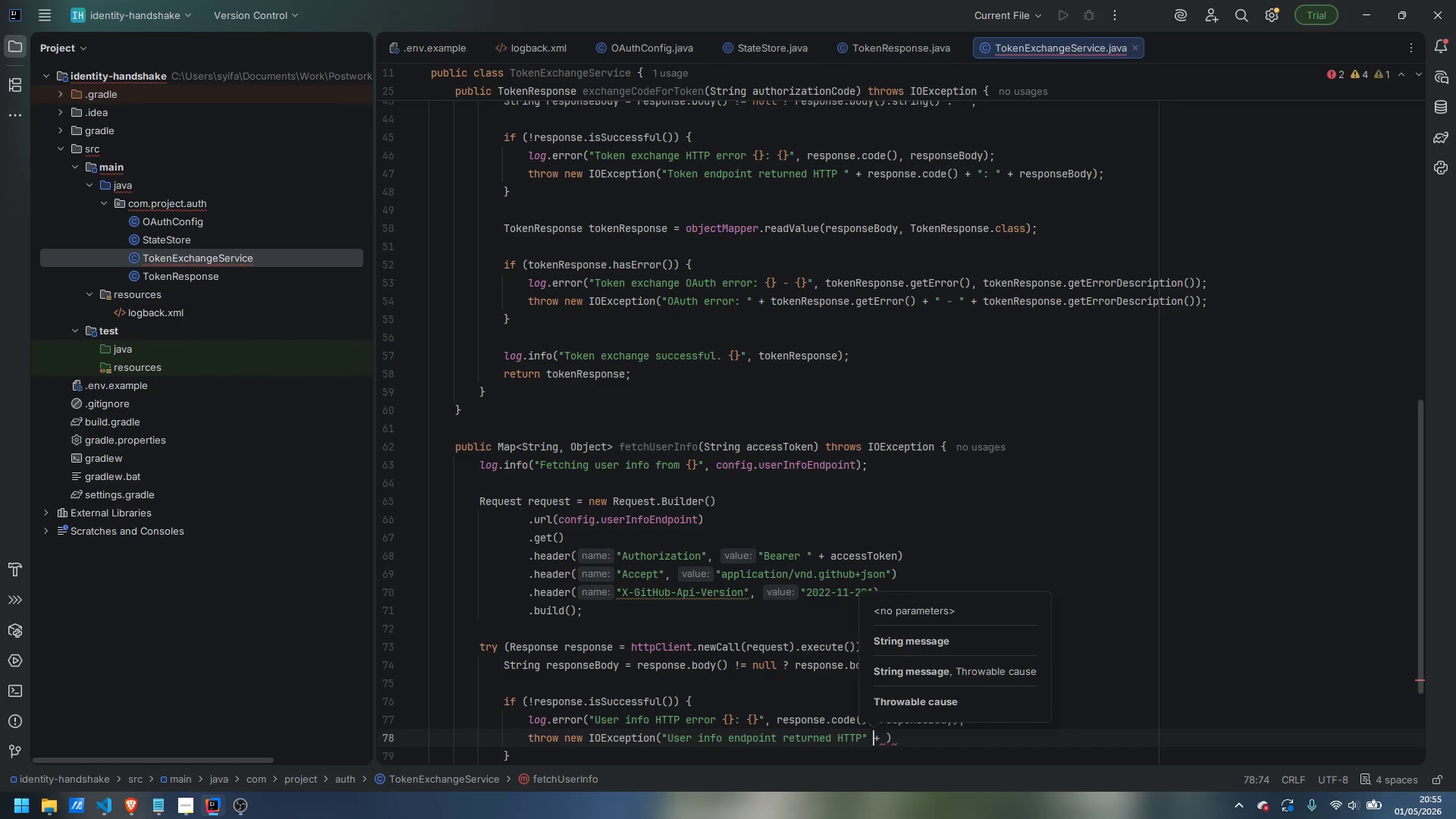 
key(ArrowLeft)
 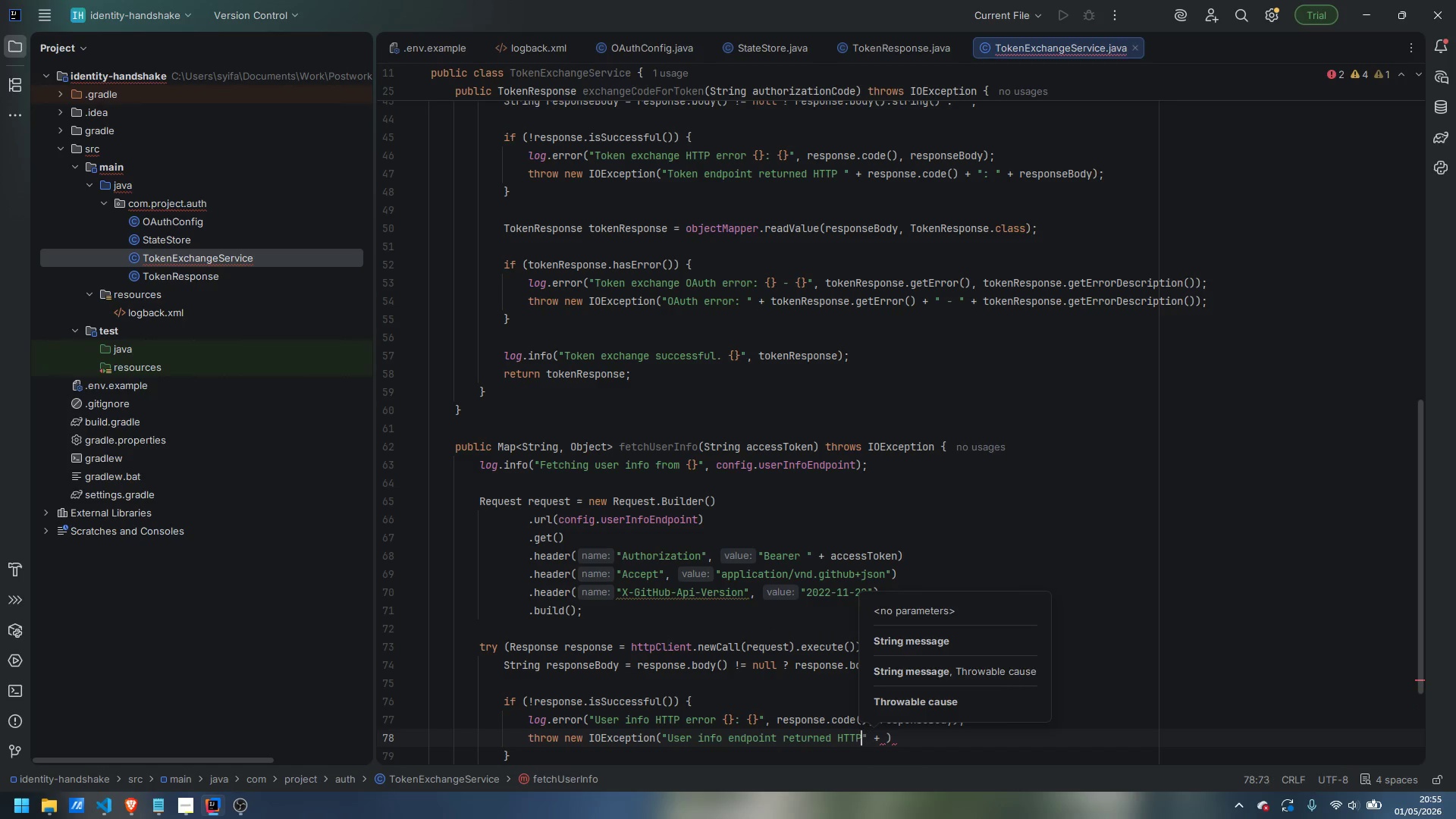 
key(ArrowLeft)
 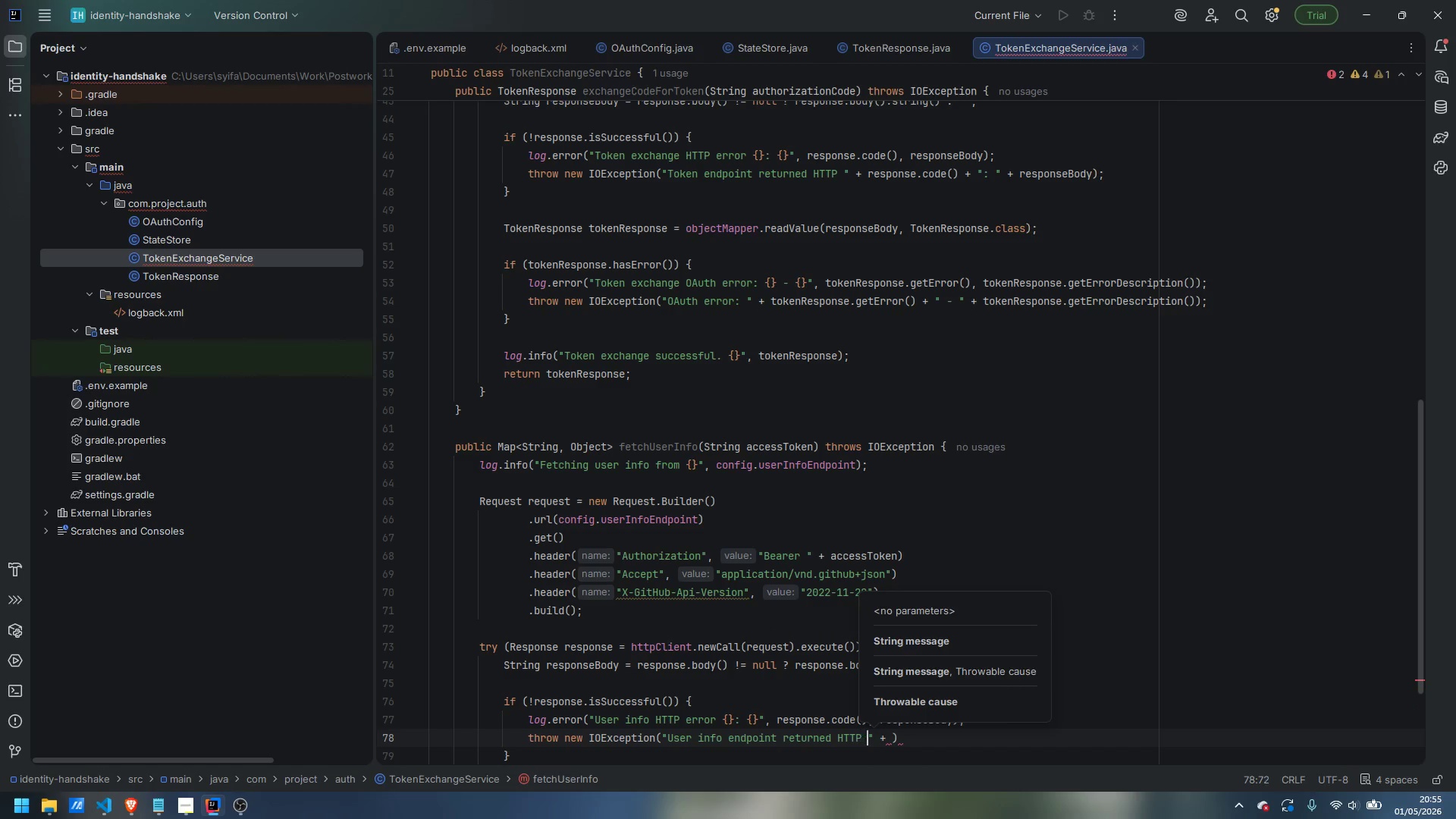 
key(Space)
 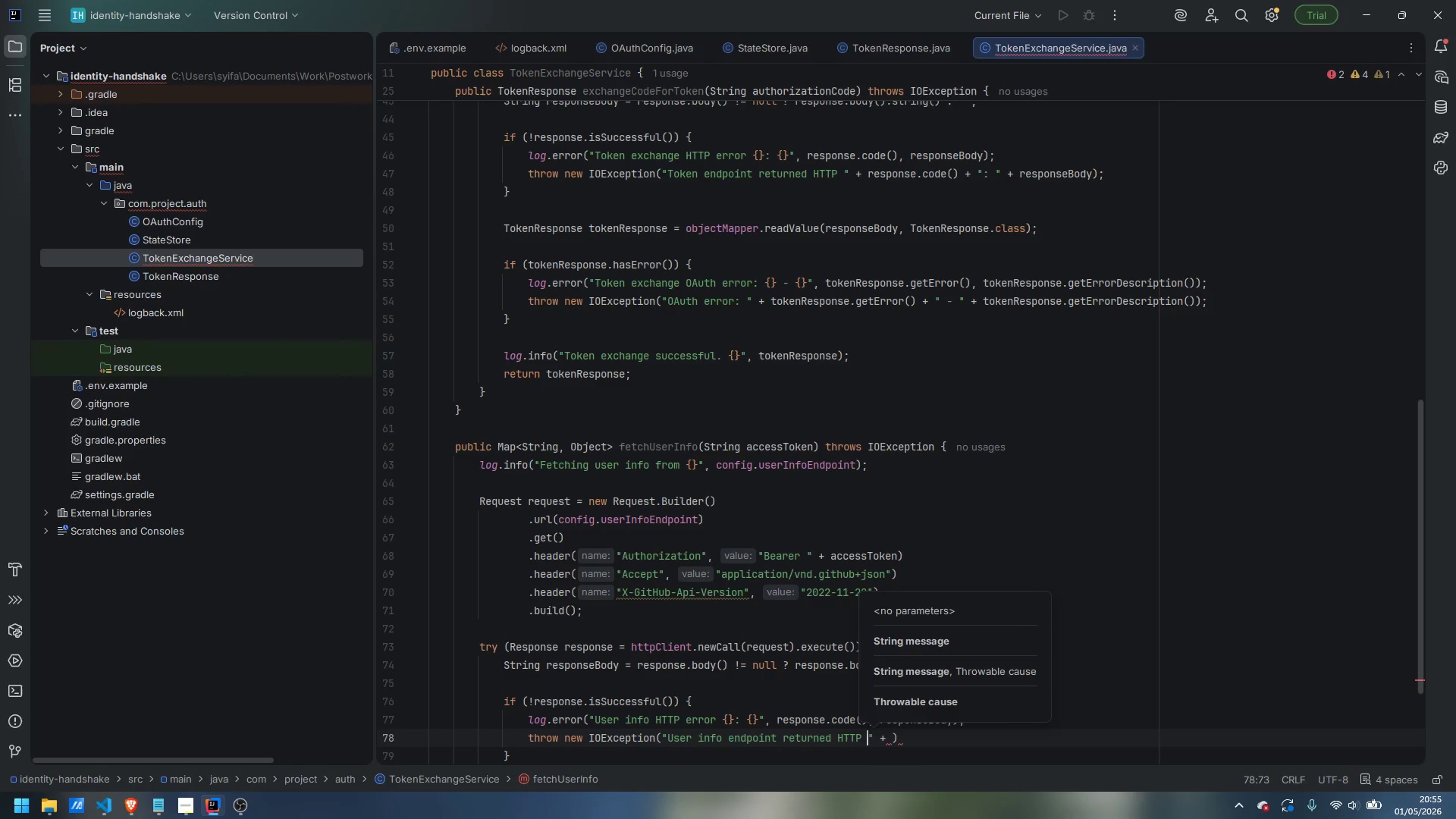 
key(Control+ArrowRight)
 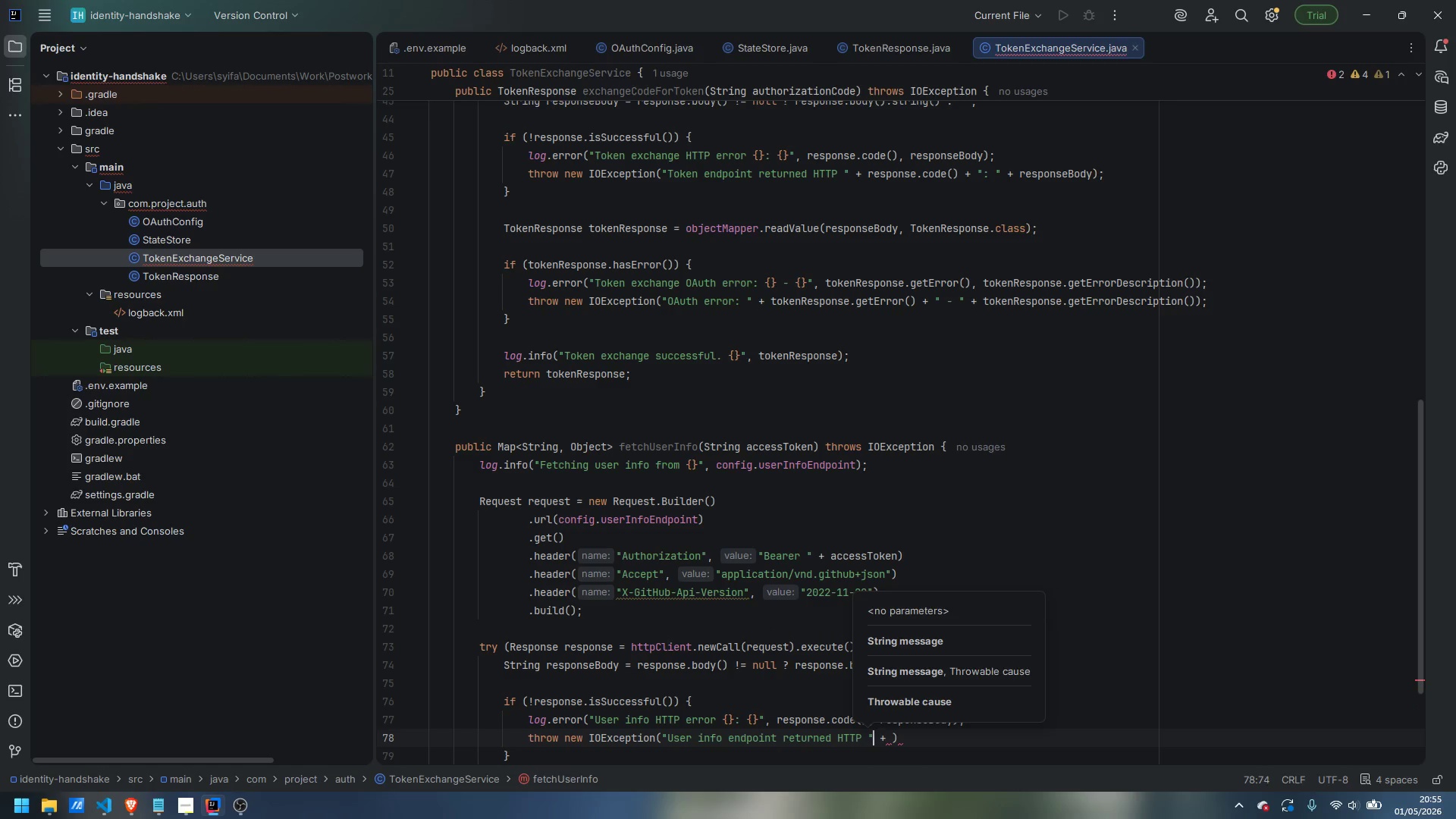 
key(Control+ArrowRight)
 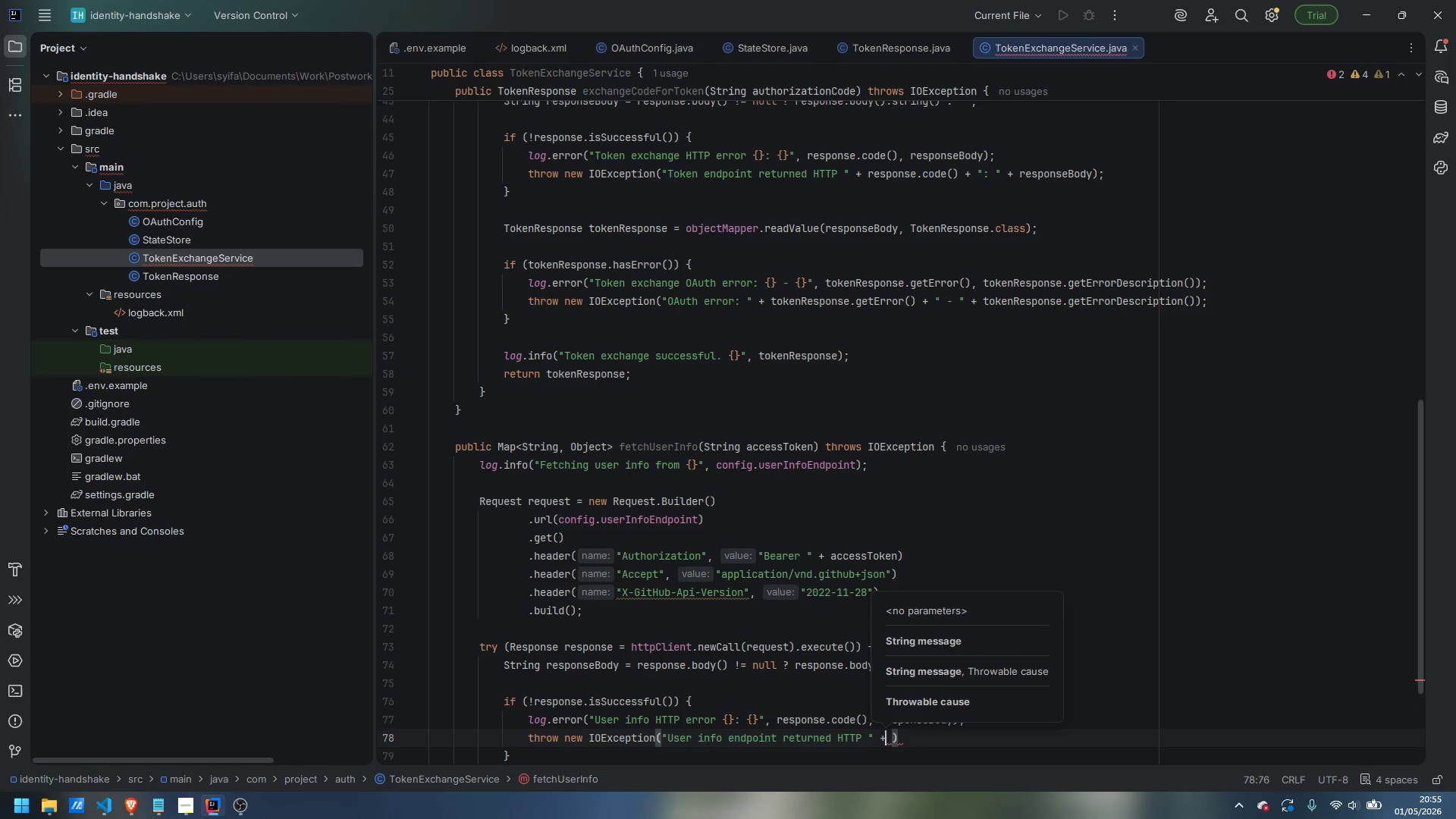 
key(ArrowRight)
 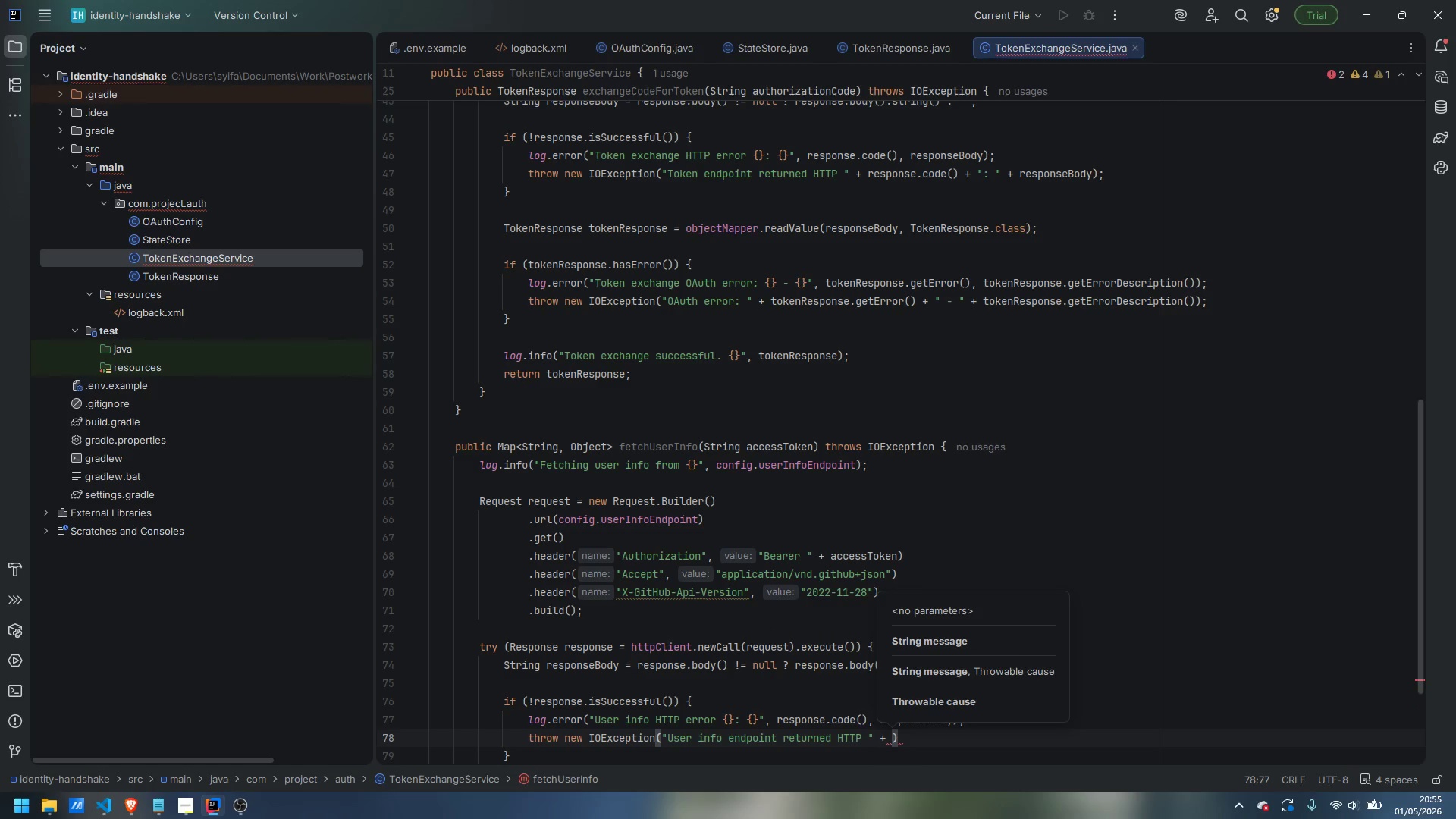 
type(respnose.)
 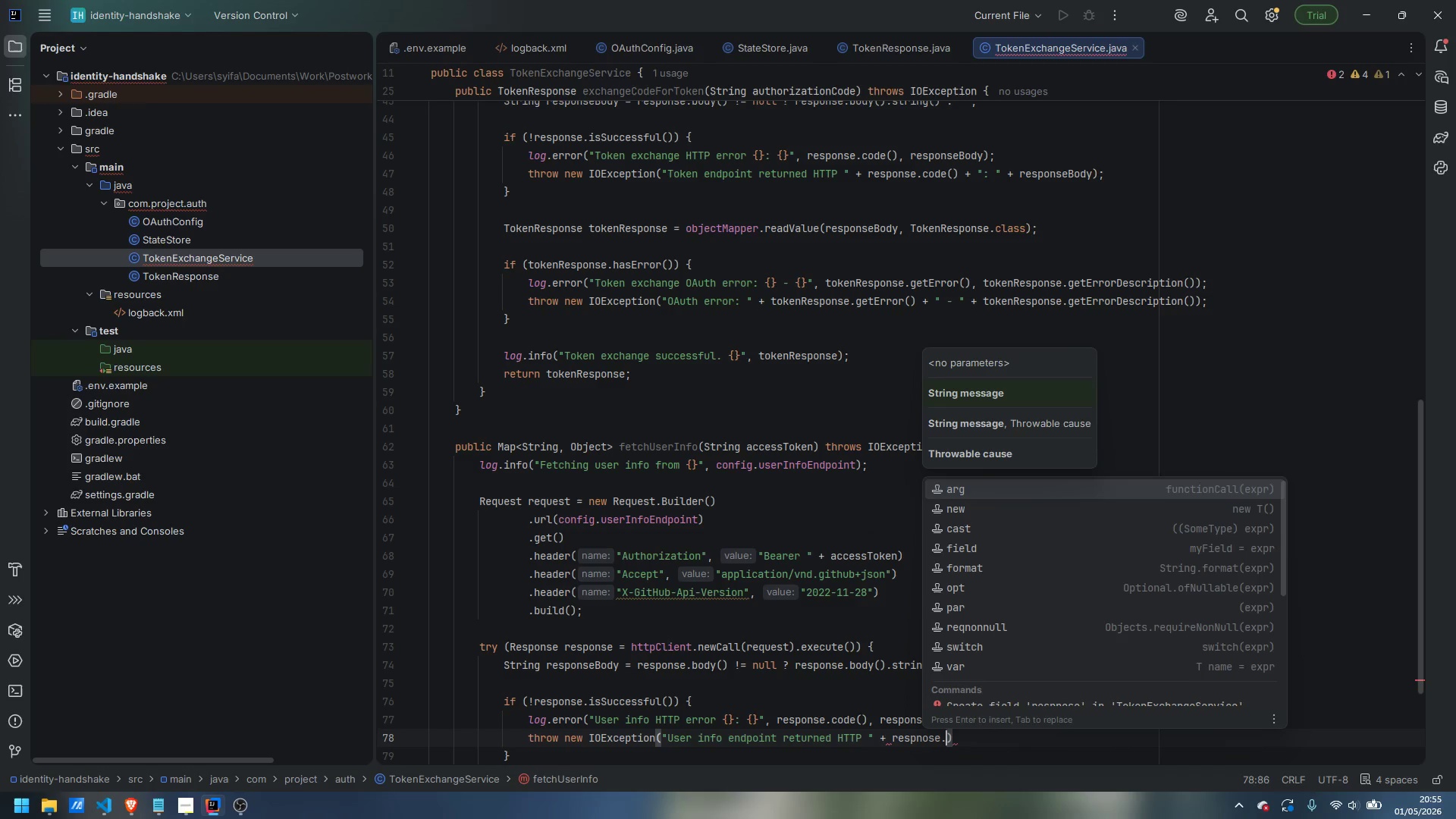 
key(Control+Backspace)
 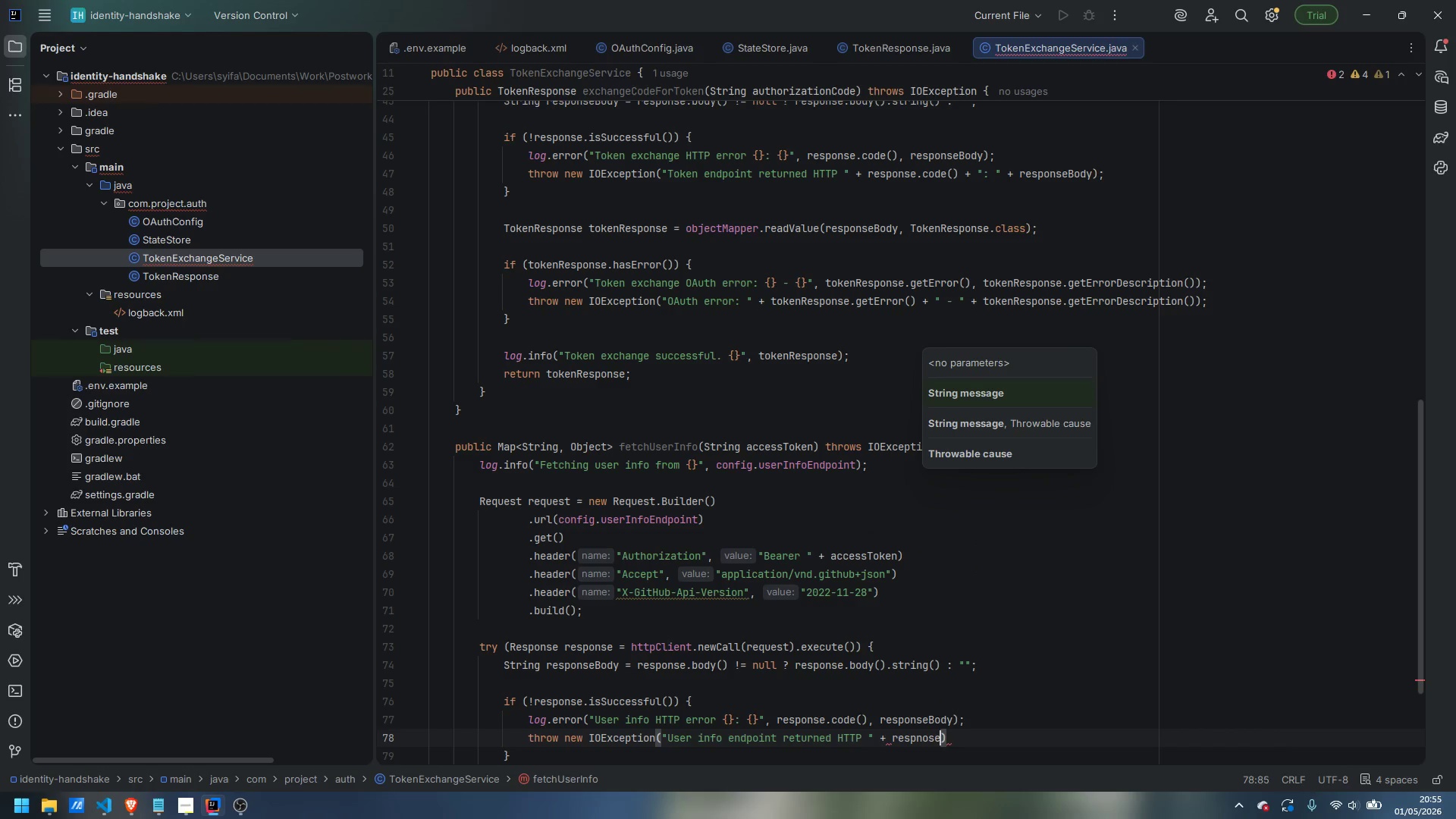 
key(Control+Backspace)
 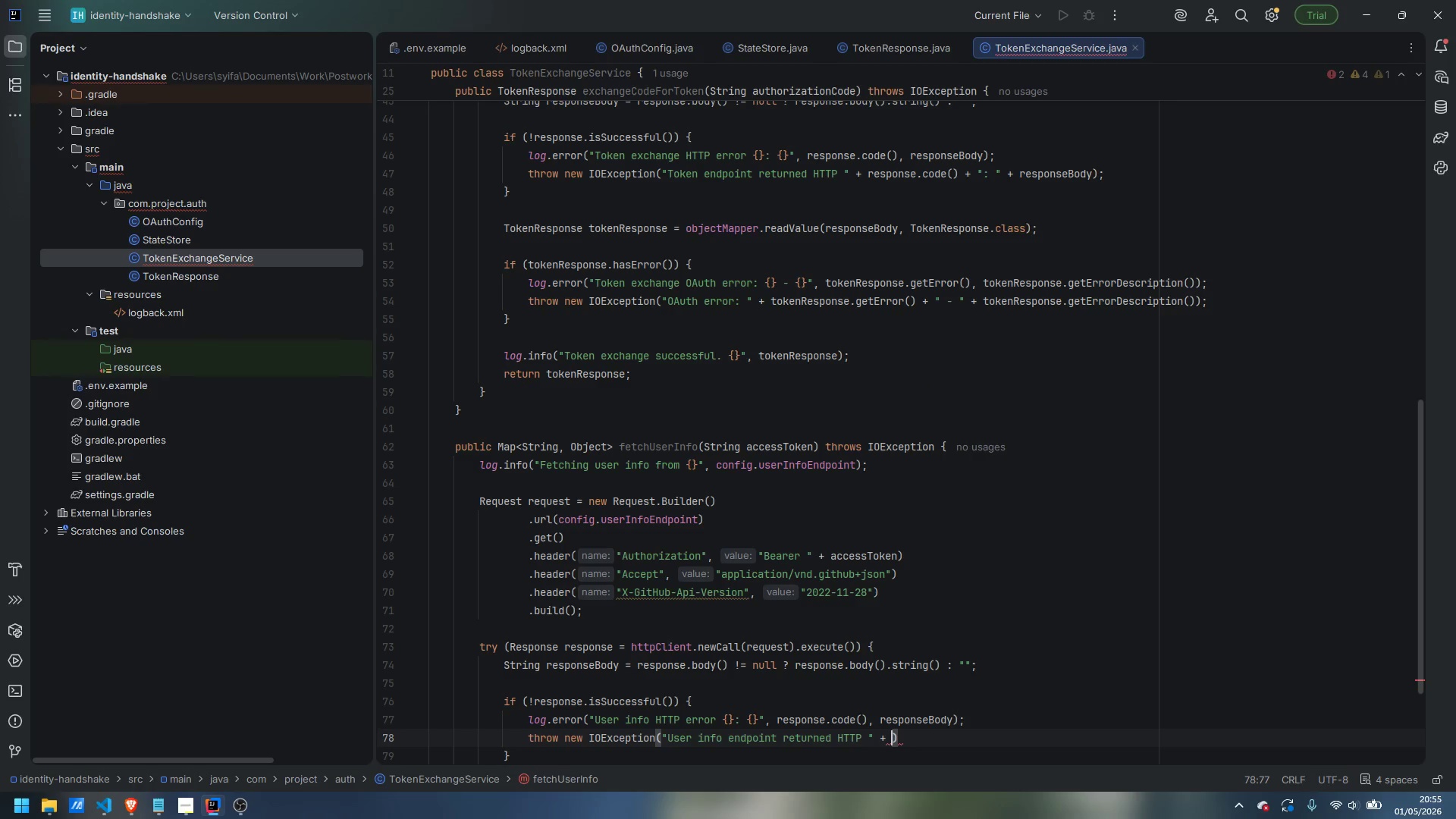 
type(response.b)
key(Backspace)
type(code)
 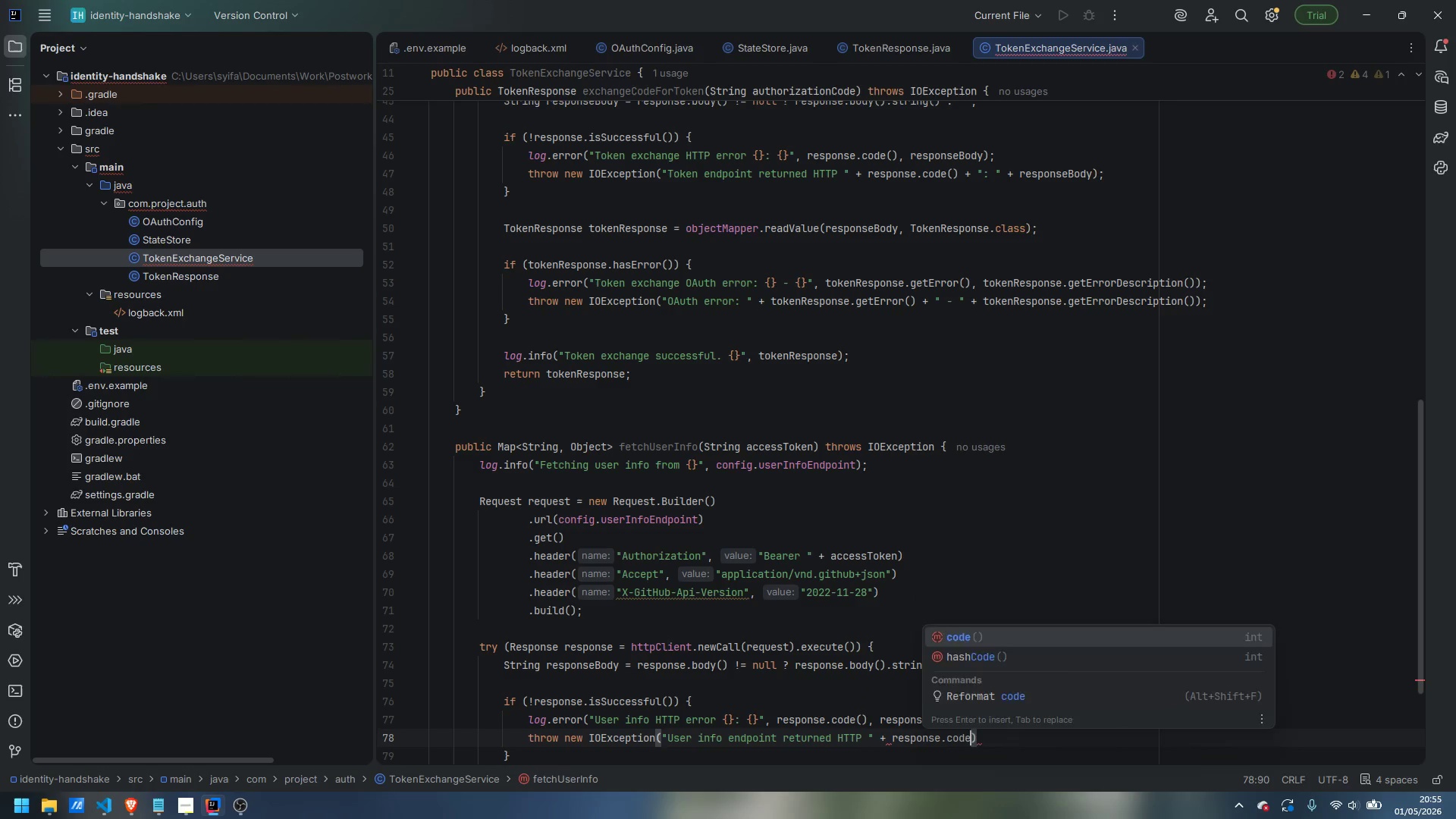 
key(Enter)
 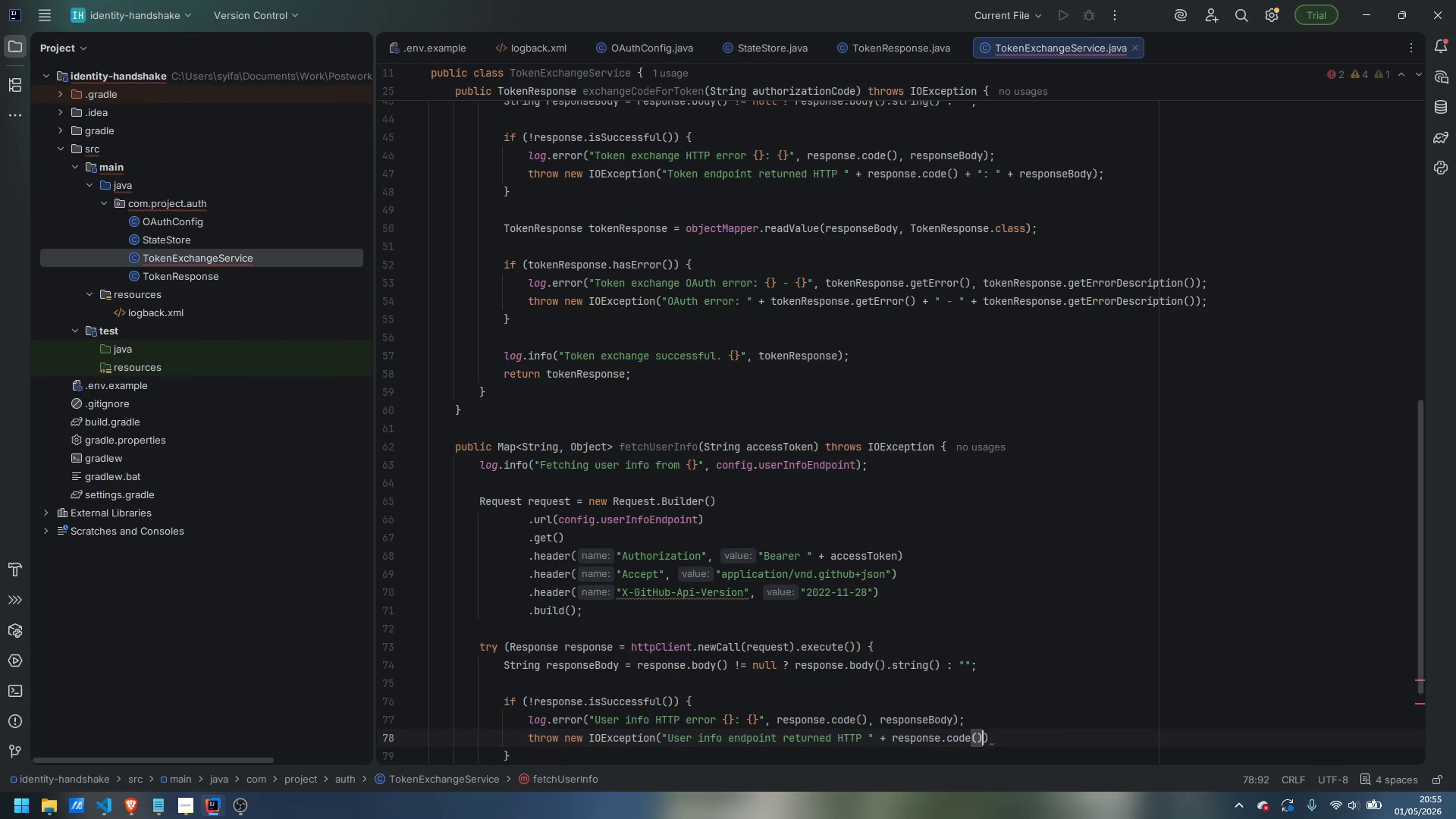 
key(ArrowRight)
 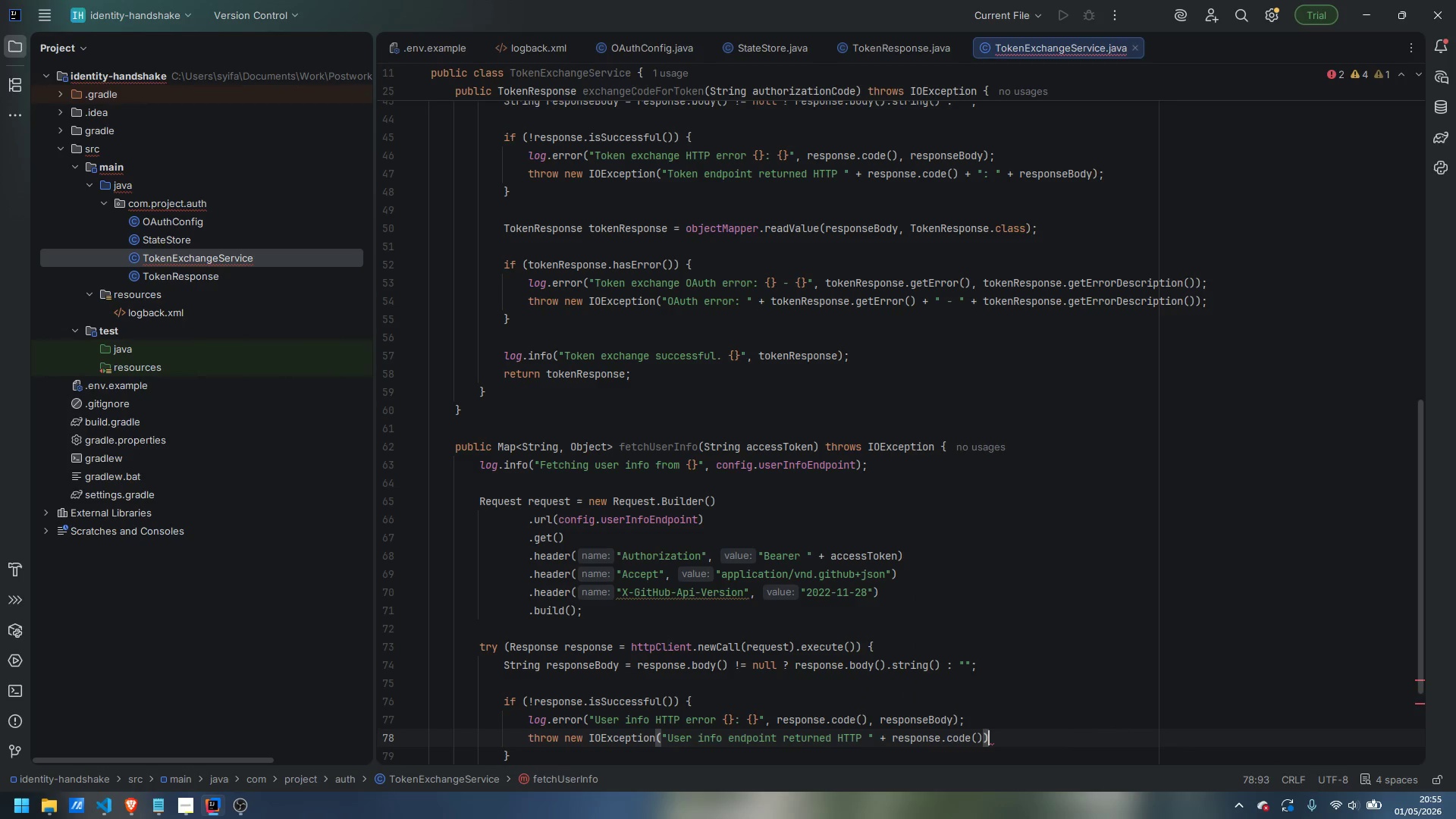 
key(Semicolon)
 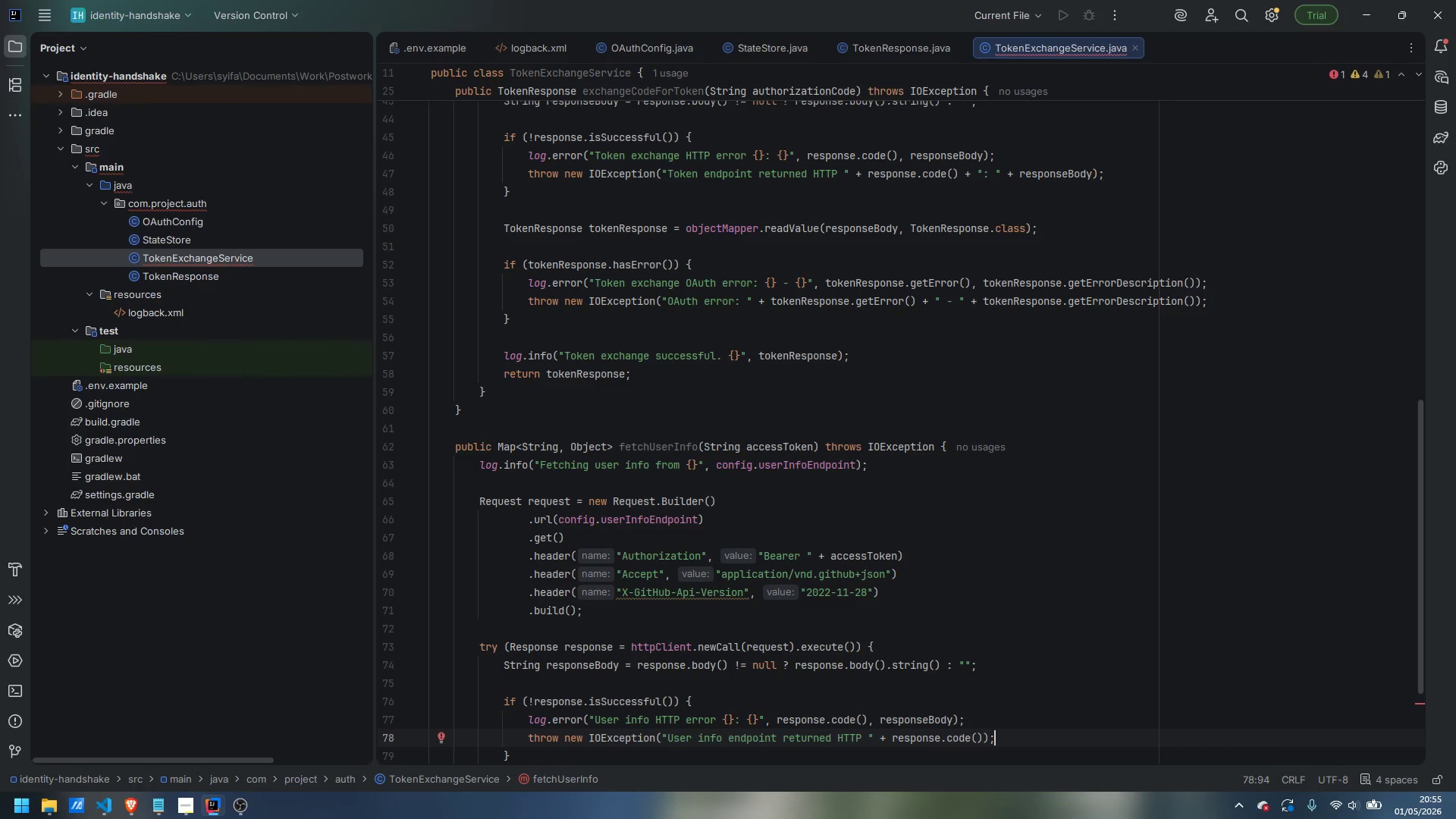 
key(ArrowDown)
 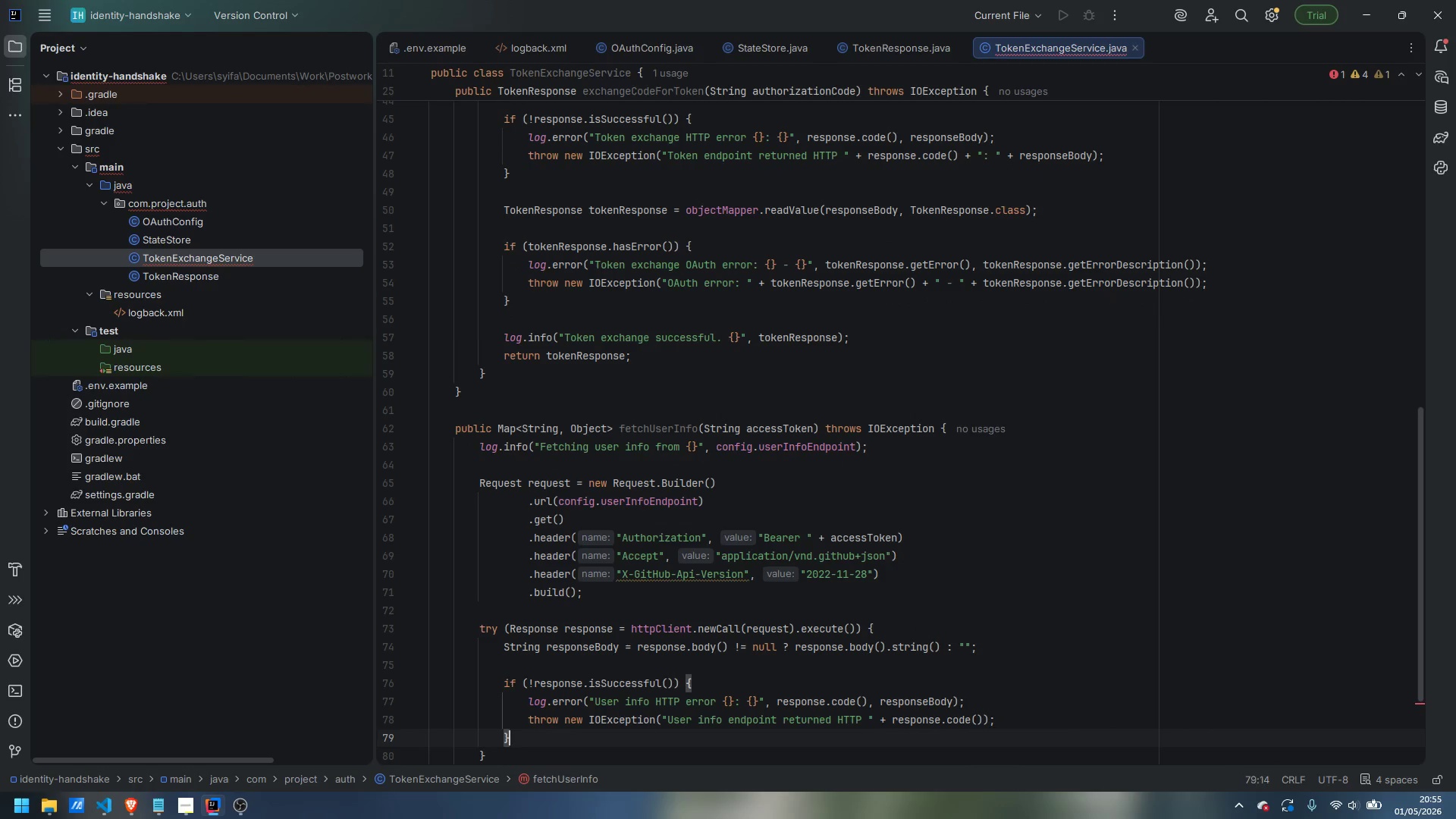 
key(Enter)
 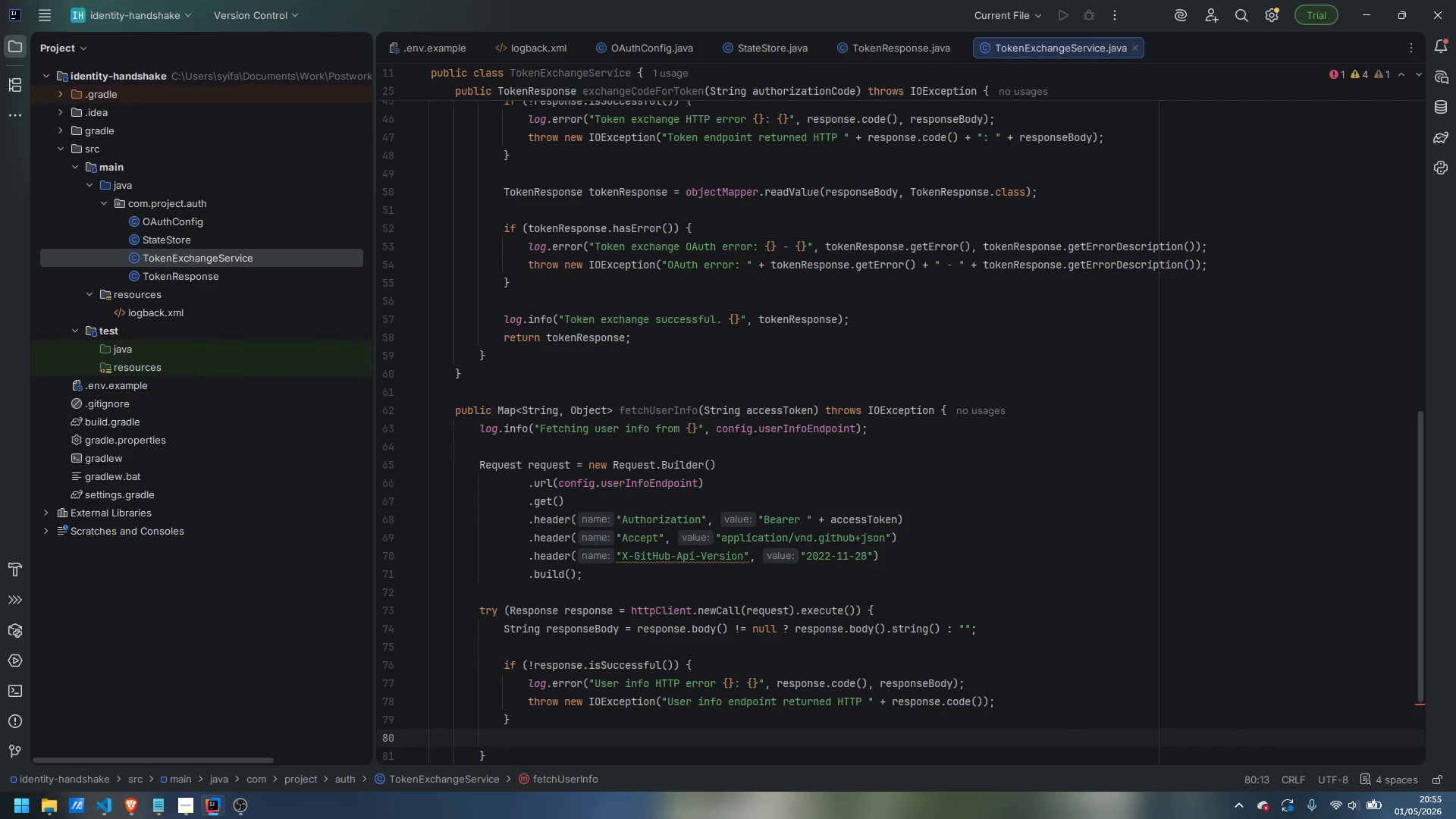 
key(Enter)
 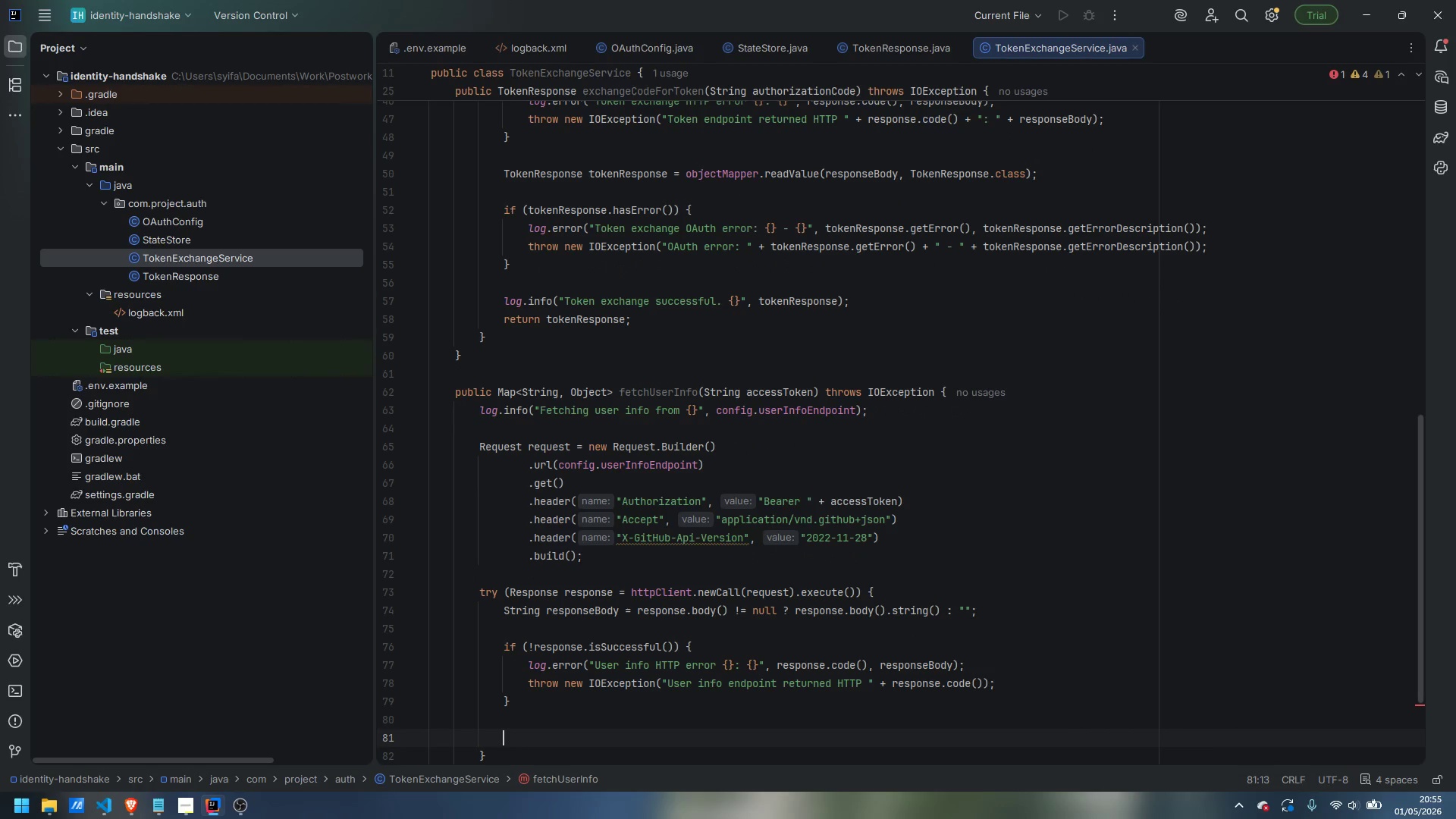 
type(Map<String, Object)
 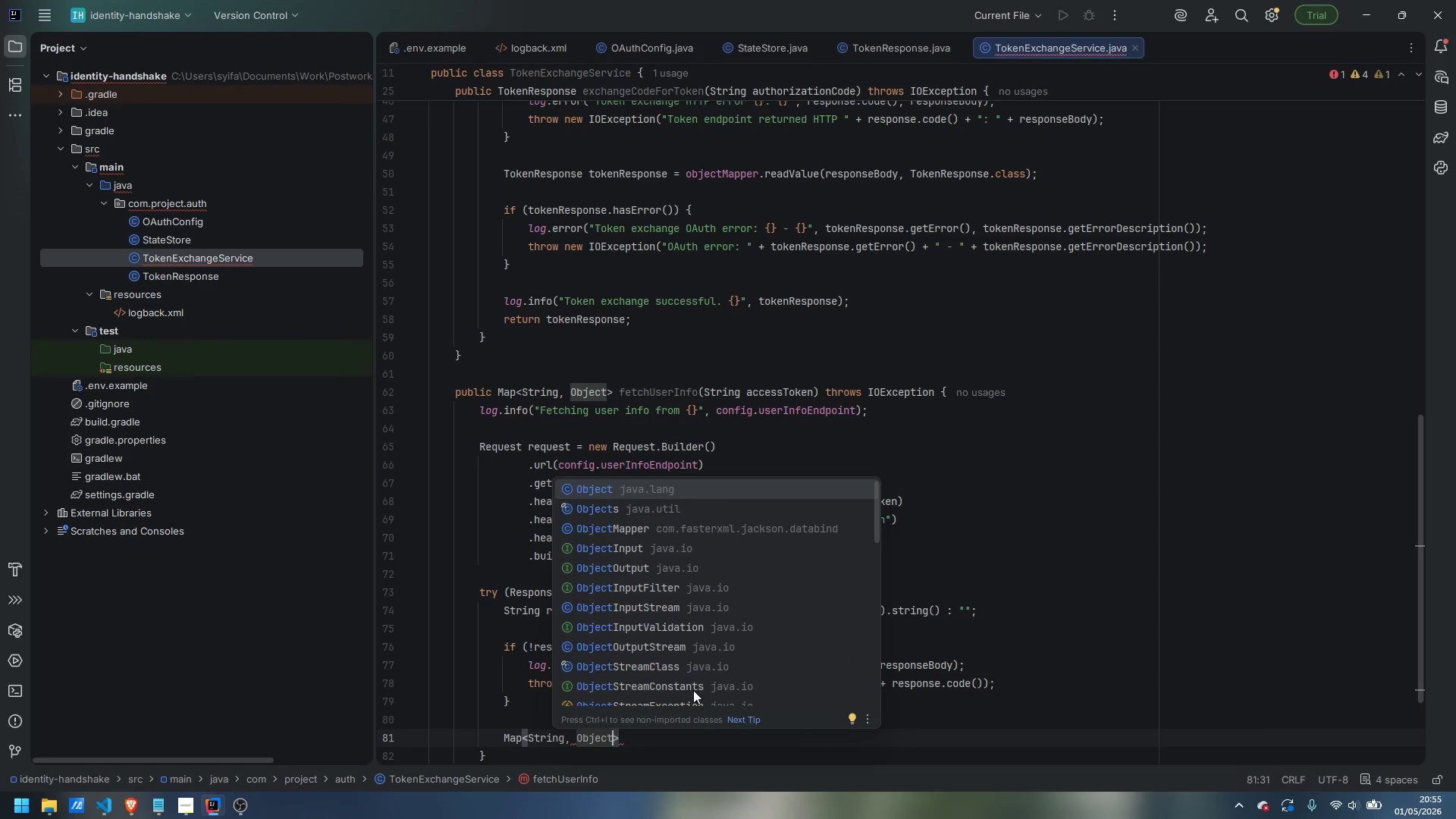 
 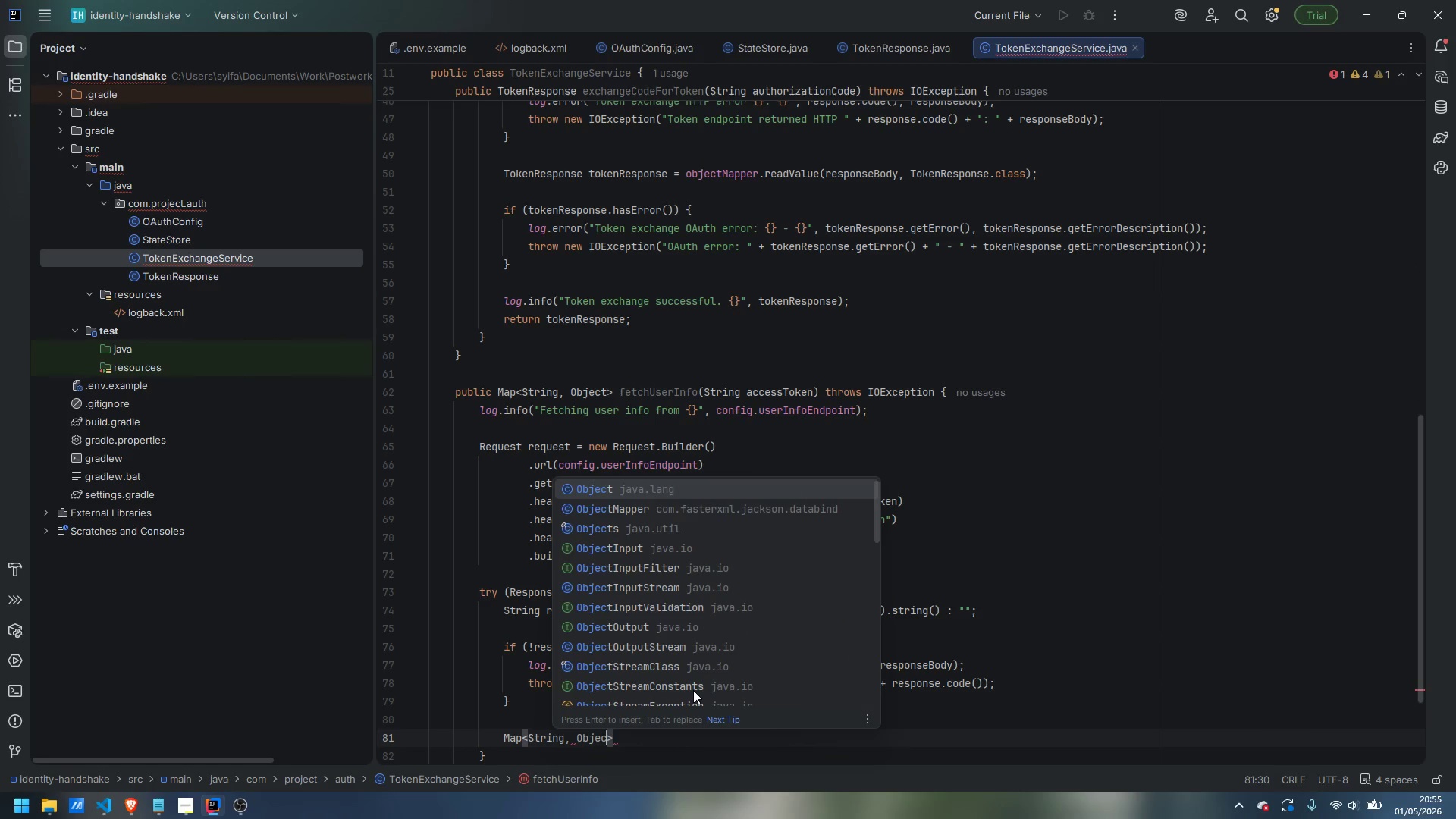 
key(ArrowRight)
 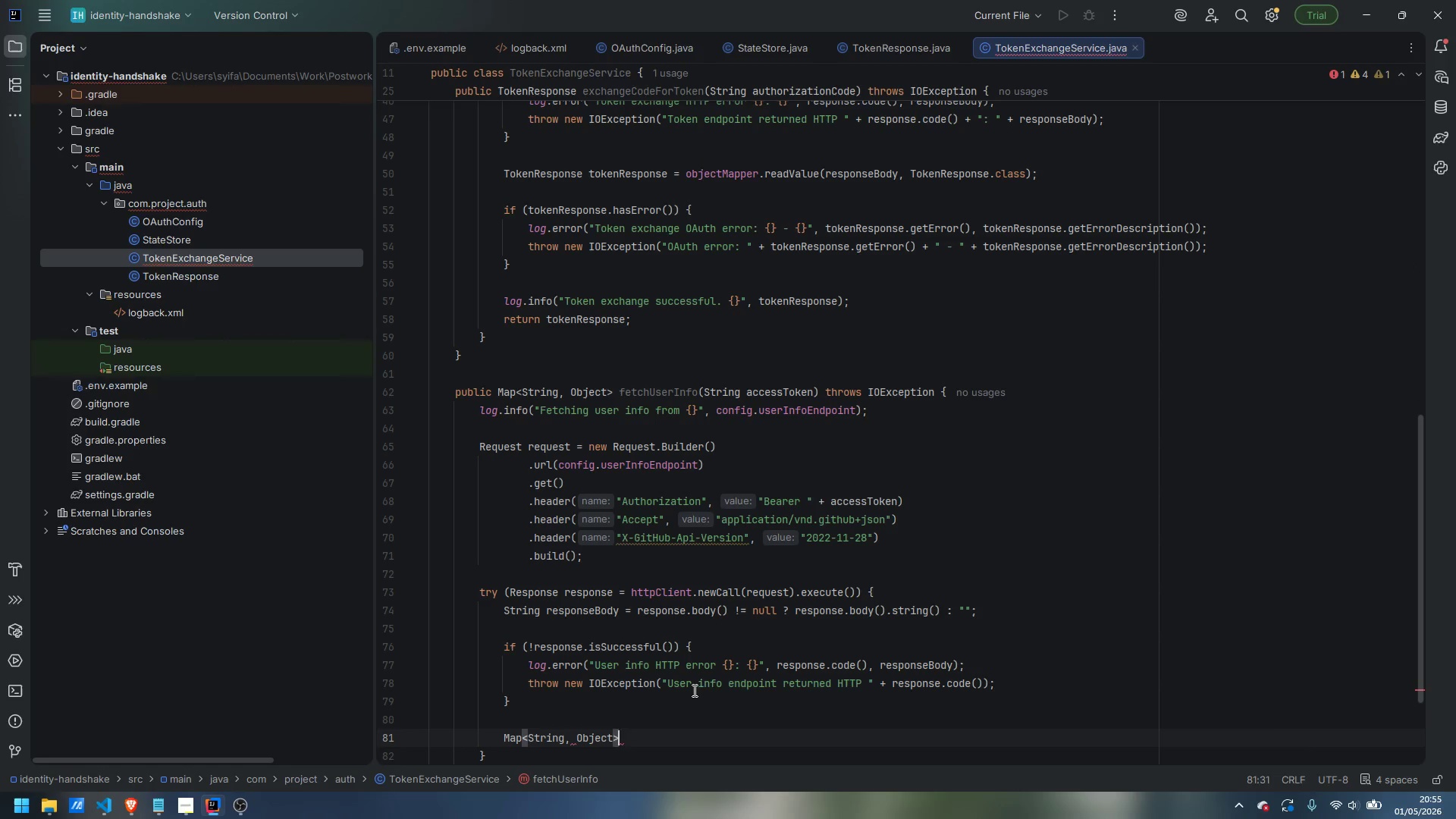 
type( userInfo = obnjec)
key(Backspace)
key(Backspace)
key(Backspace)
key(Backspace)
type(jectMapper.readFa)
key(Backspace)
key(Backspace)
type(Value(responseBody, Map.classs)
key(Backspace)
 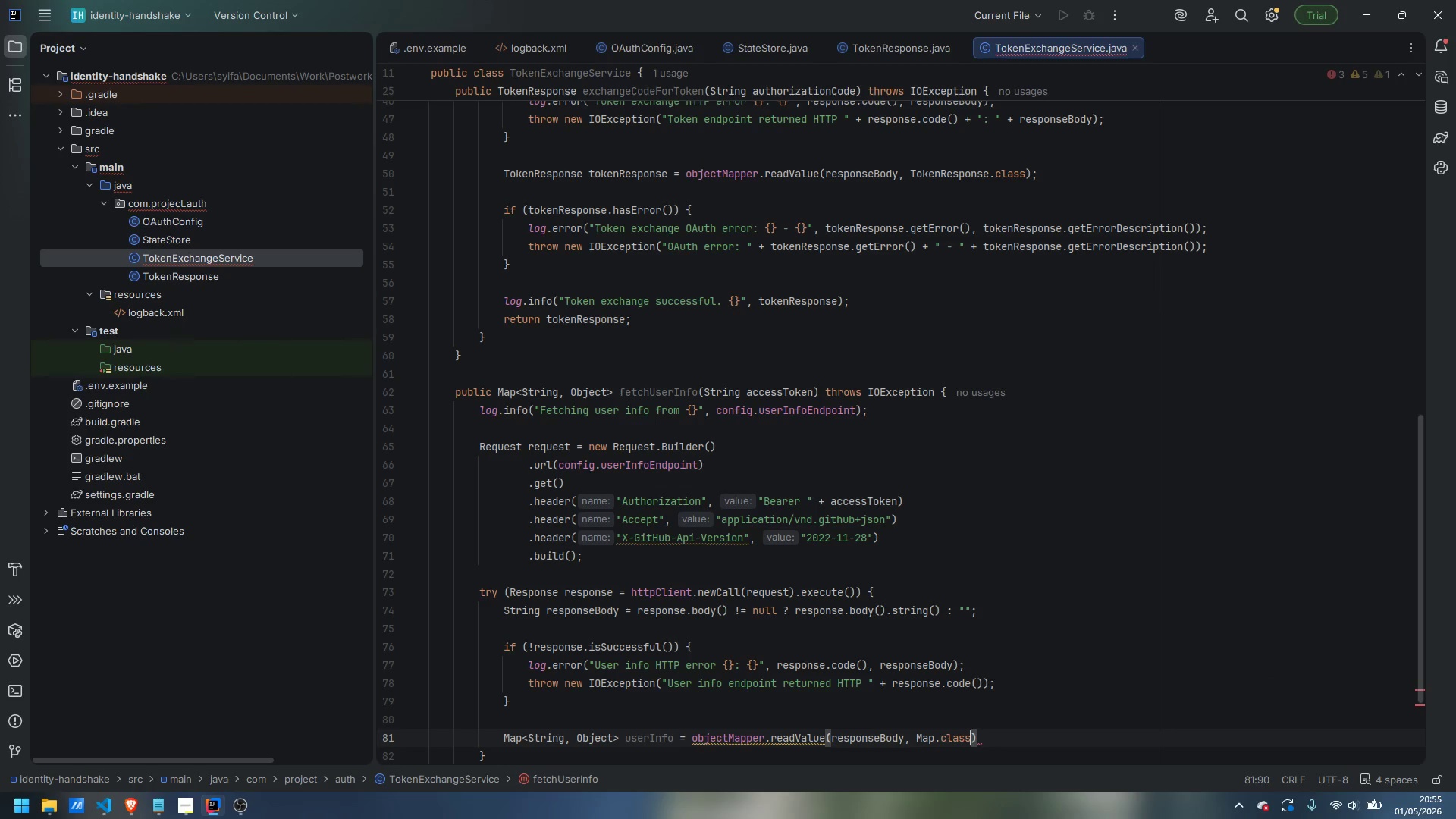 
key(ArrowRight)
 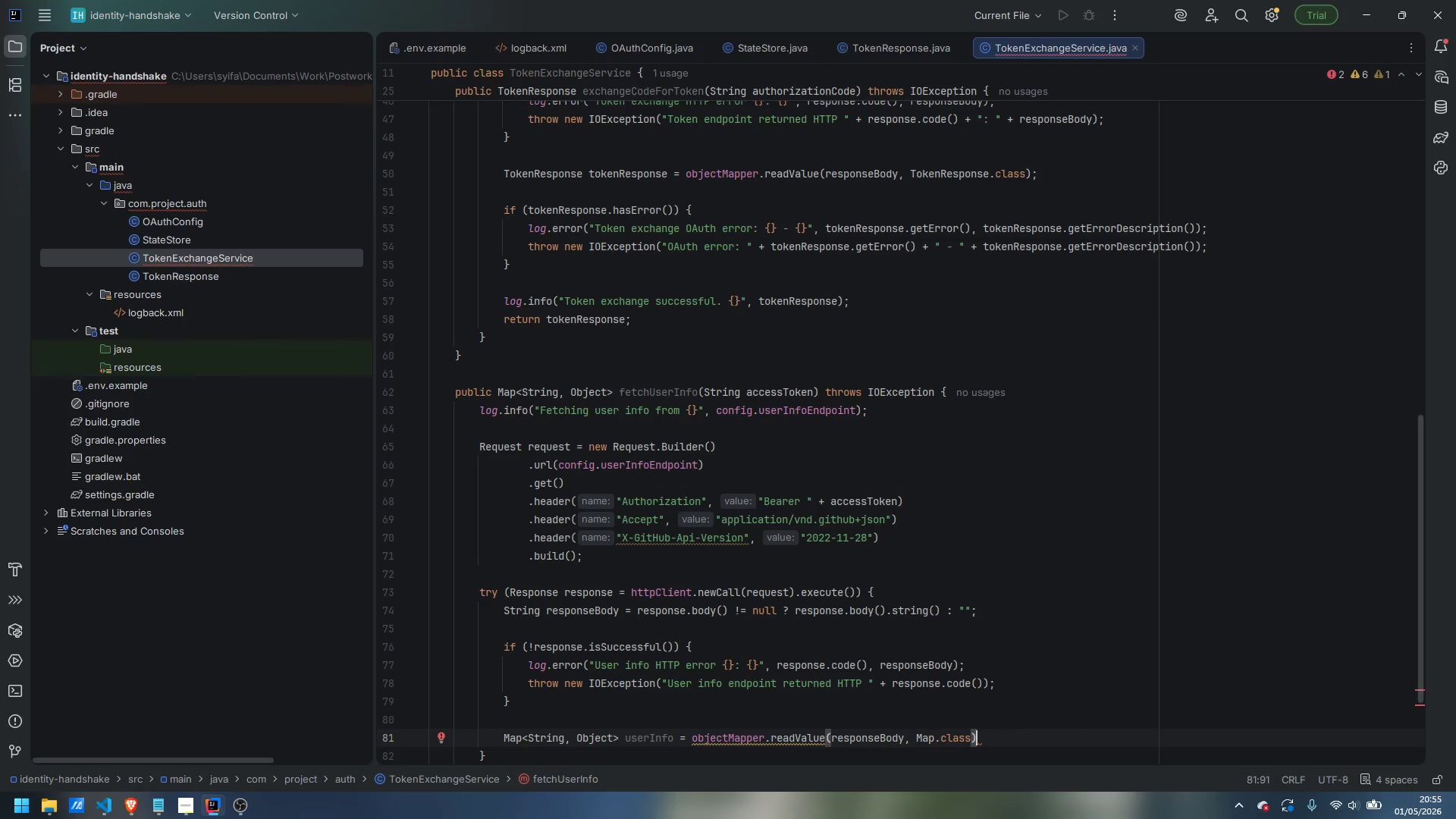 
key(Semicolon)
 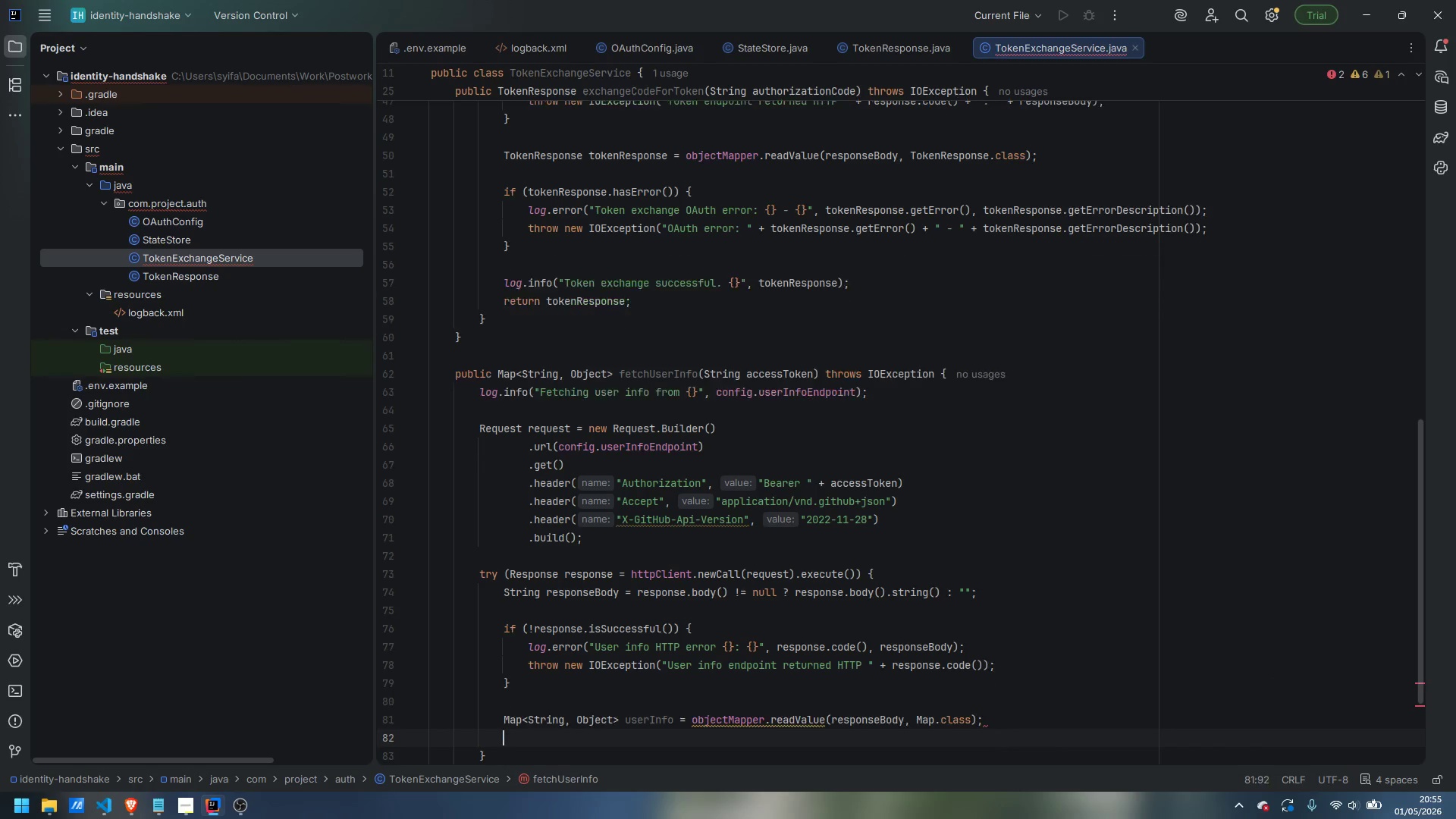 
key(Enter)
 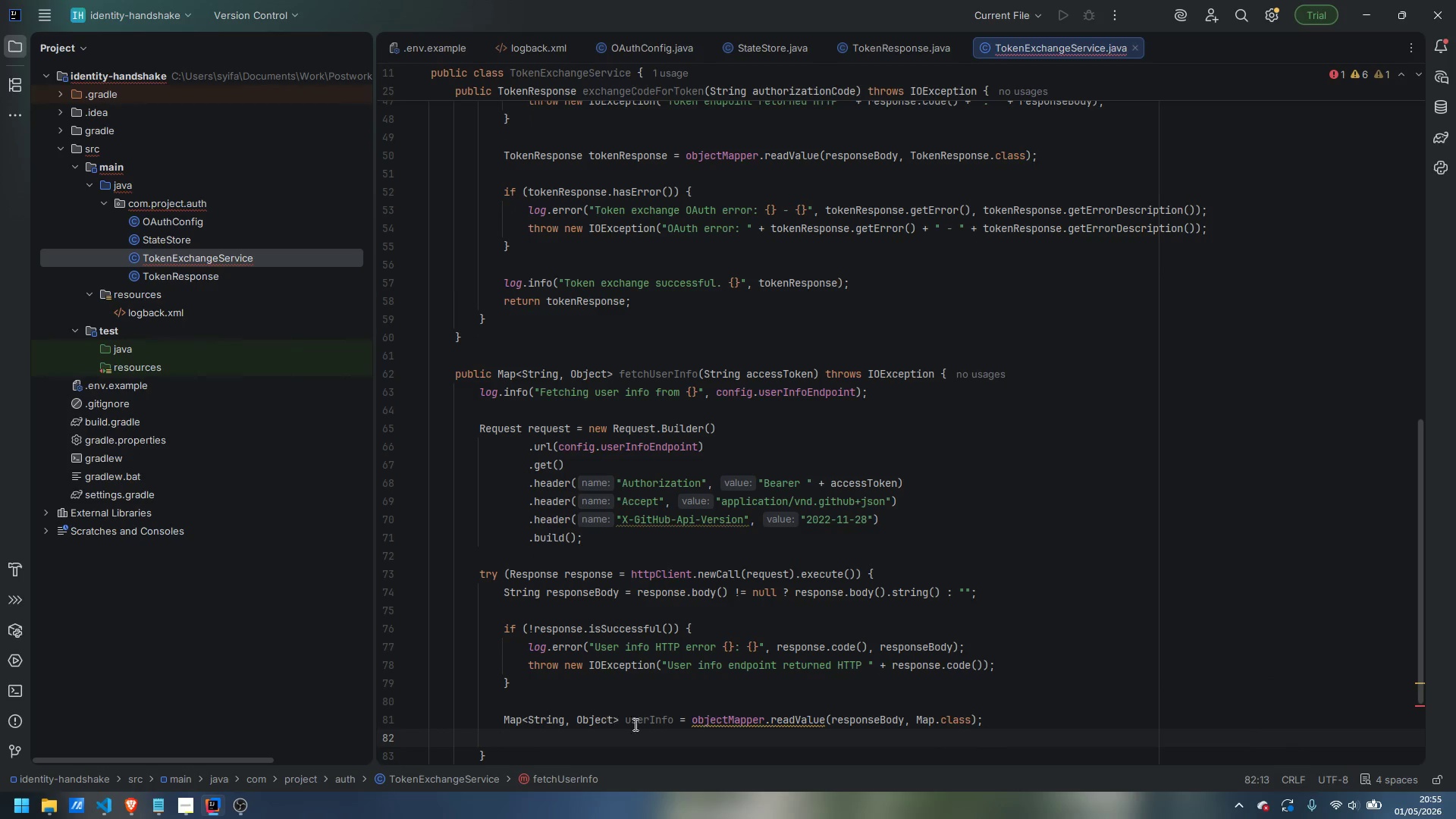 
mouse_move([784, 706])
 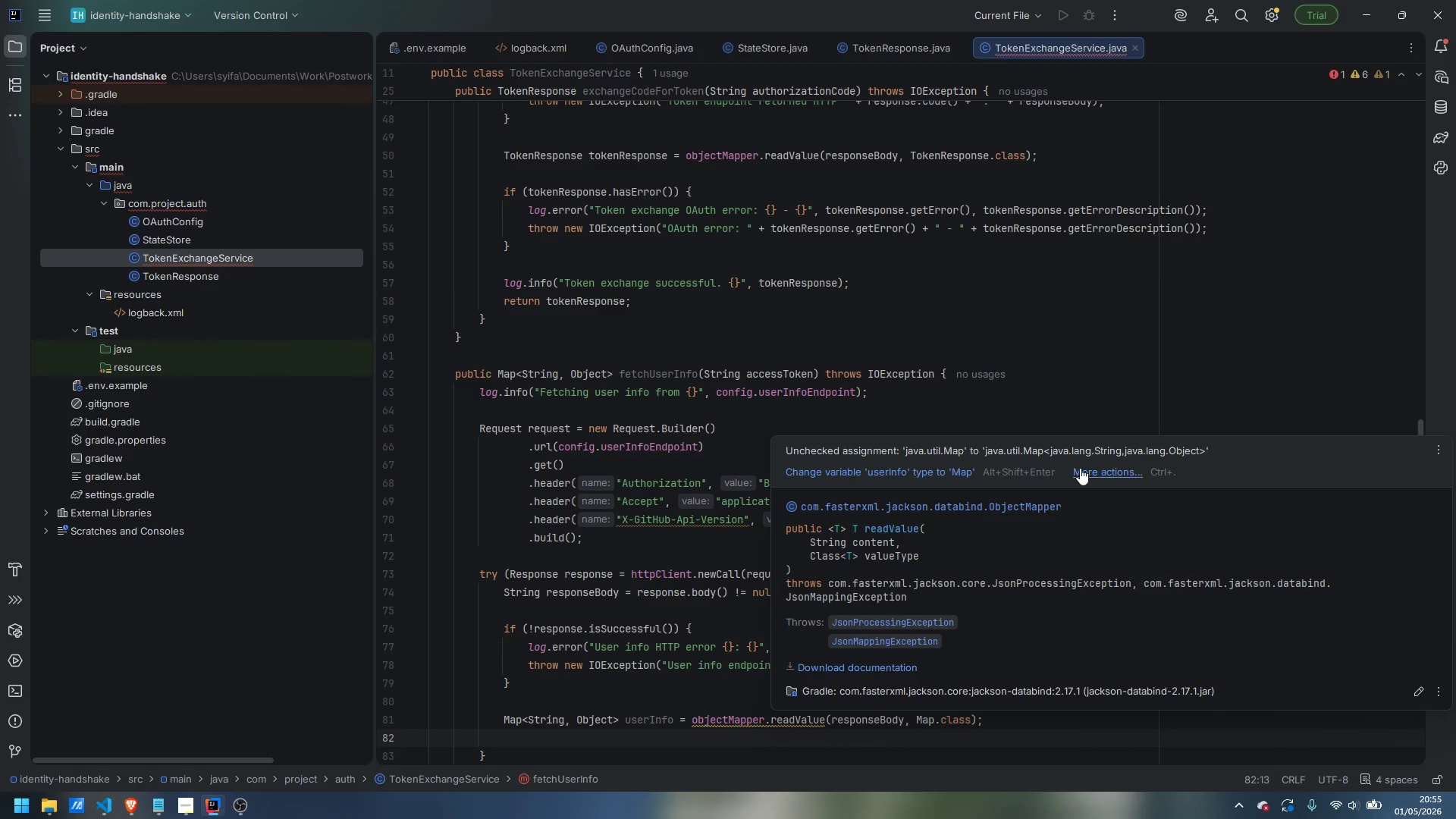 
left_click([1088, 468])
 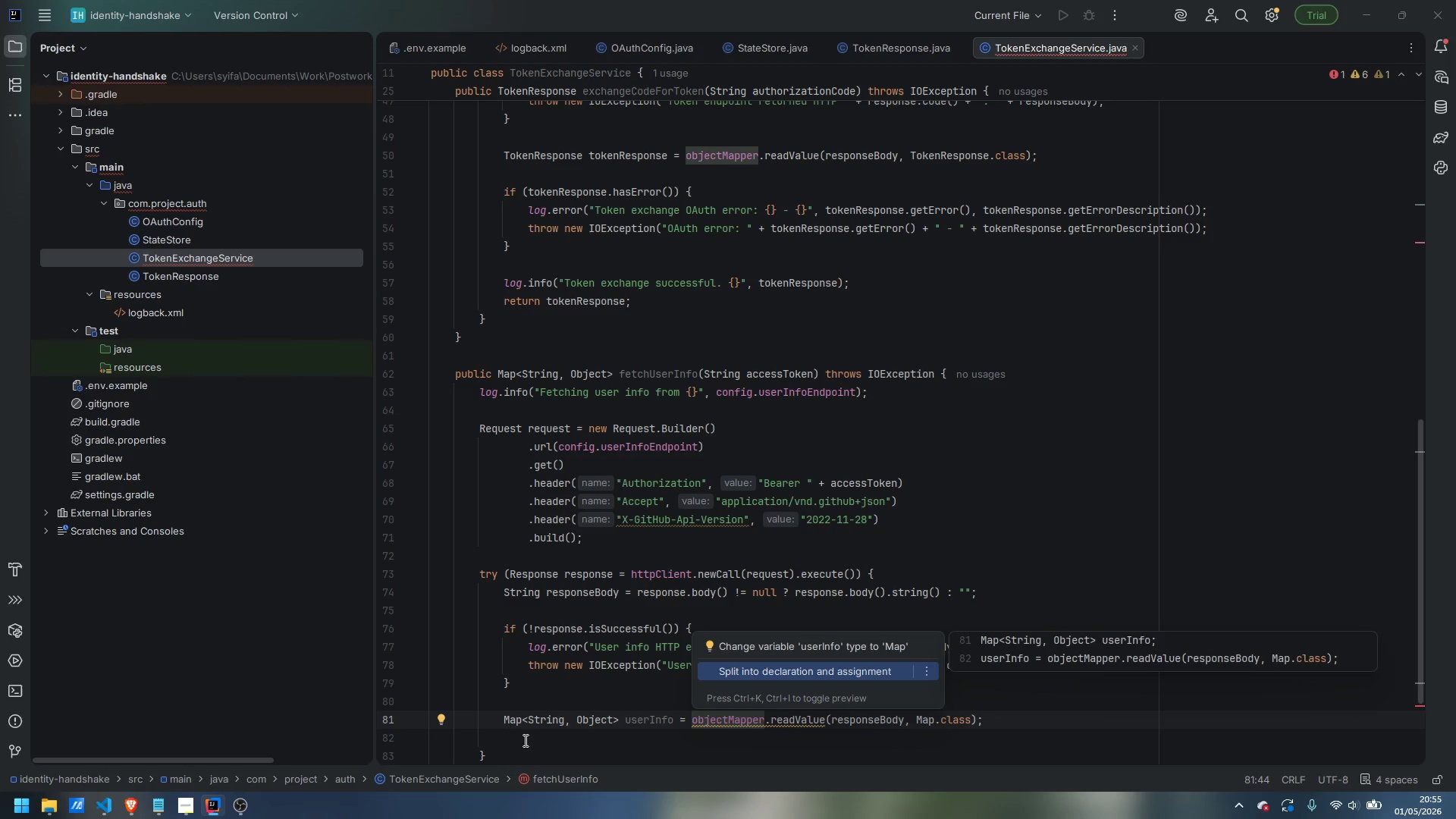 
left_click([569, 734])
 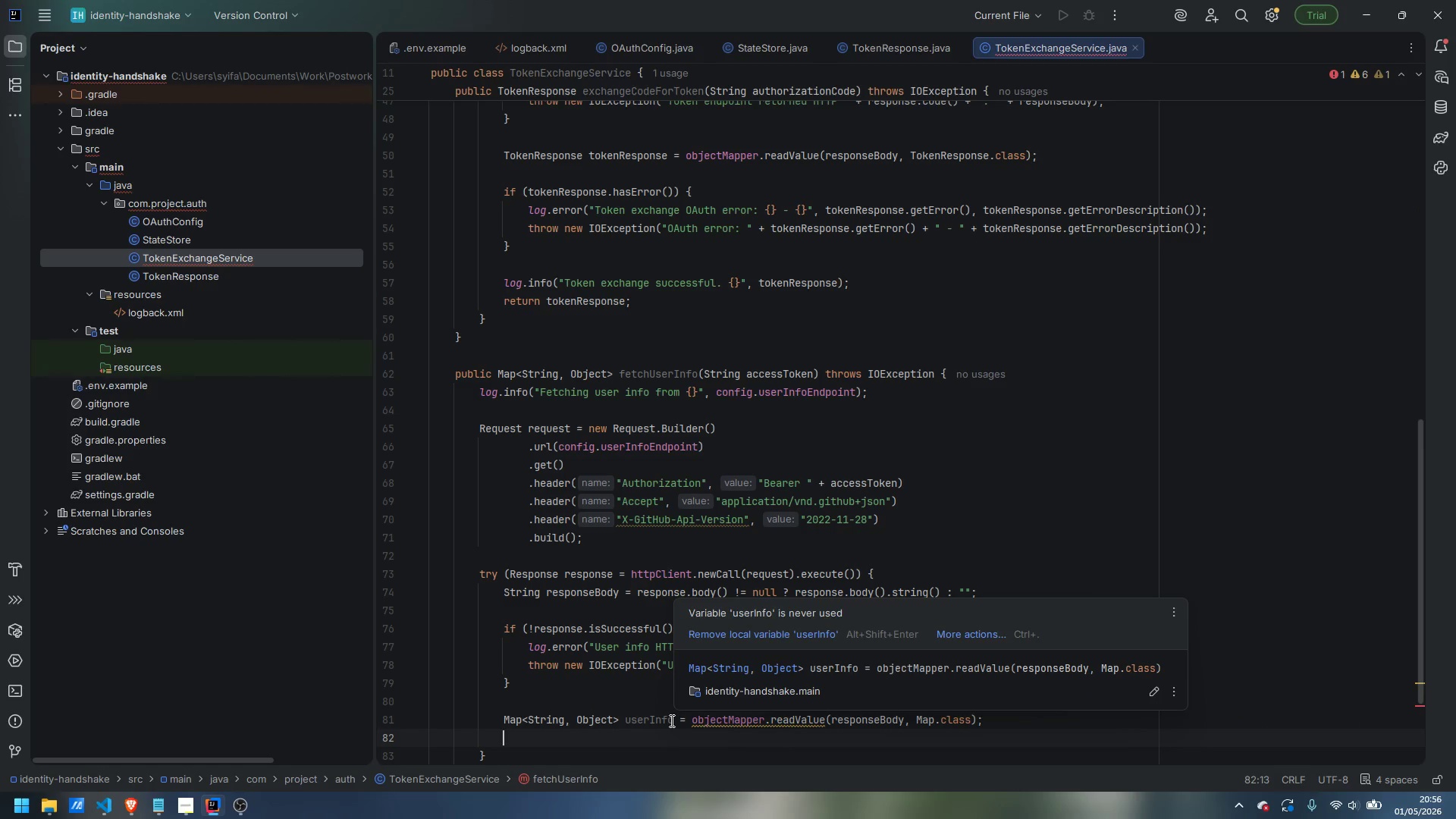 
hold_key(key=R, duration=0.42)
 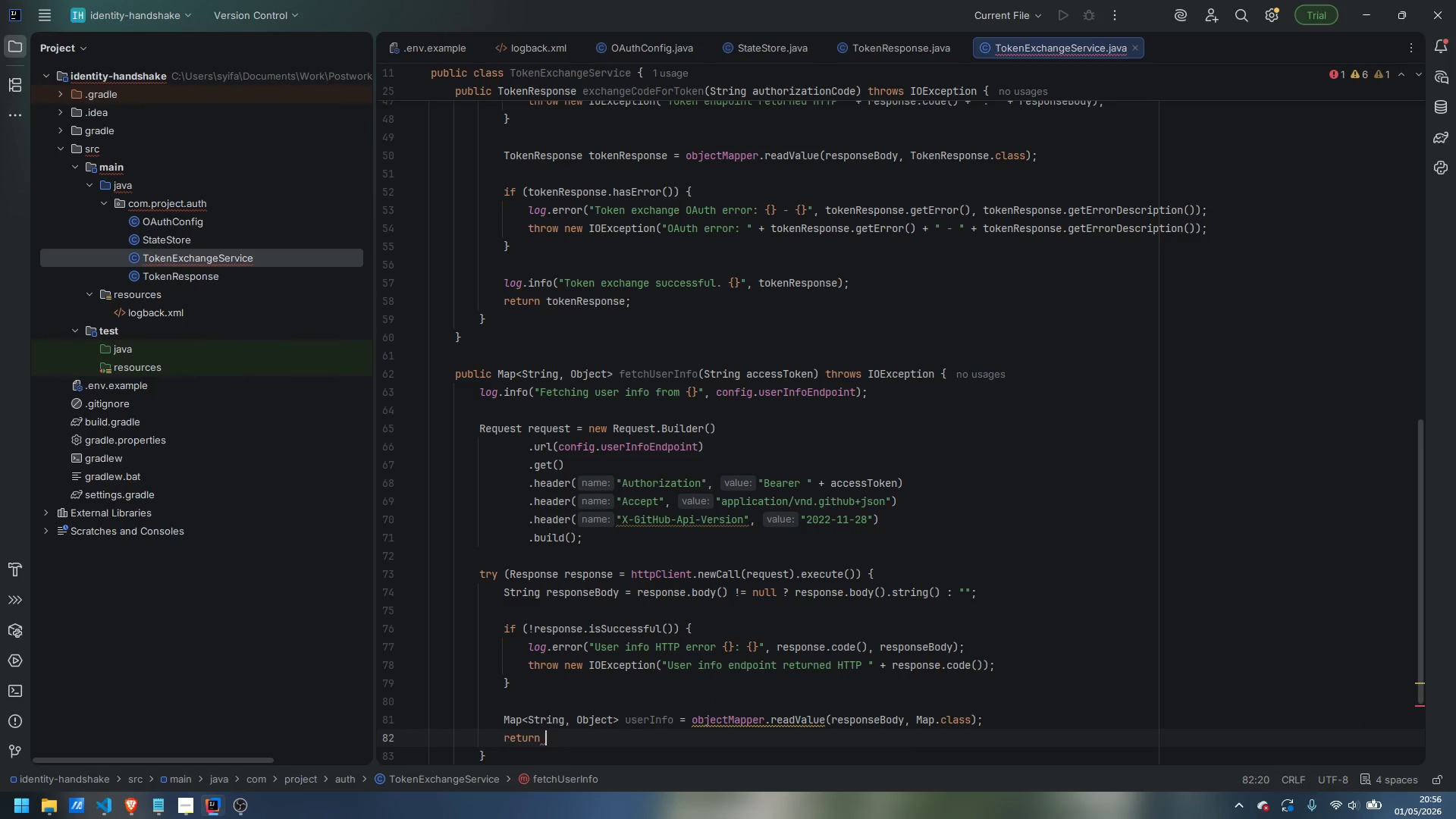 
type(etun userIfno)
key(Backspace)
key(Backspace)
key(Backspace)
type(nfo;)
 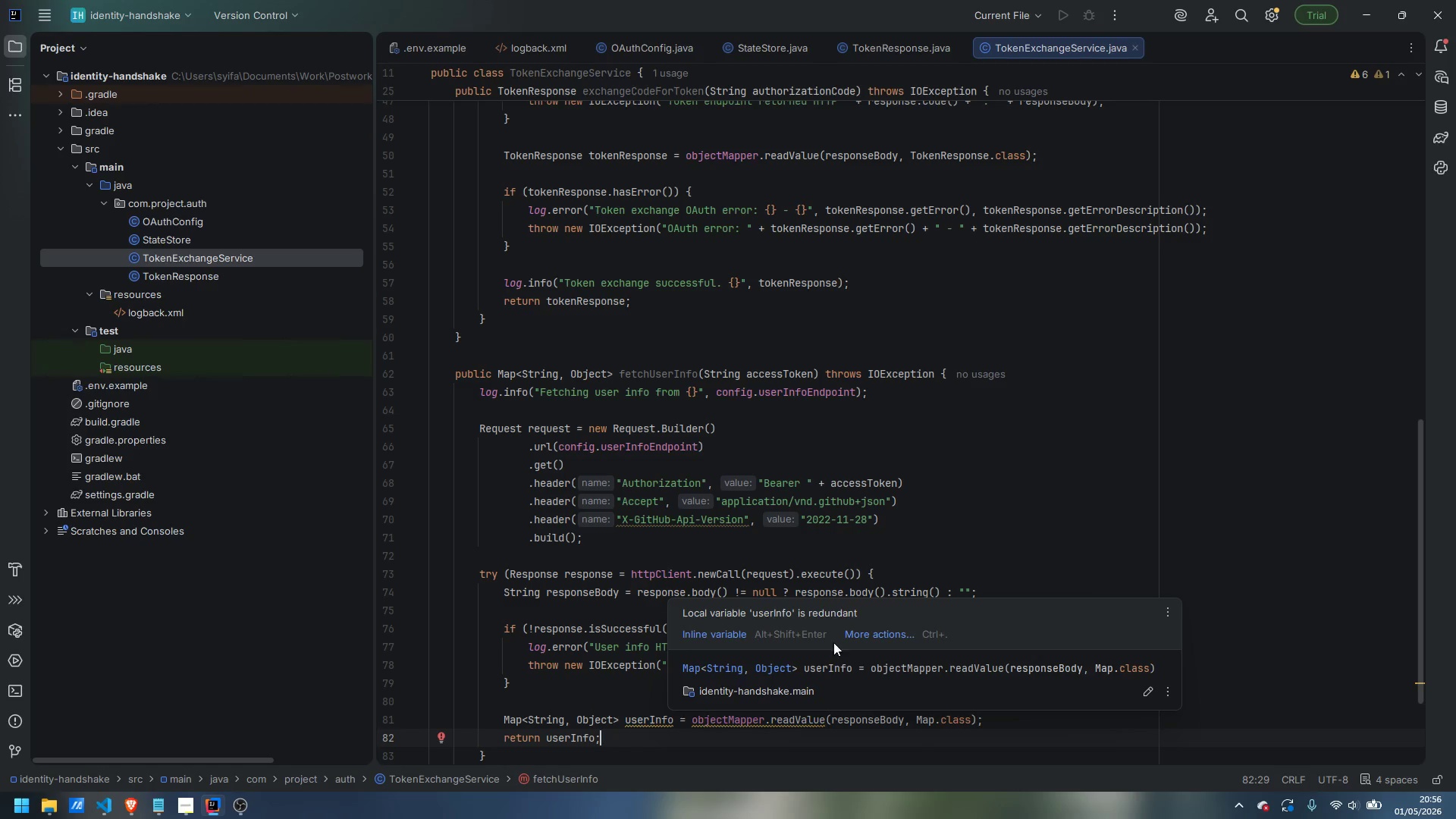 
wait(9.92)
 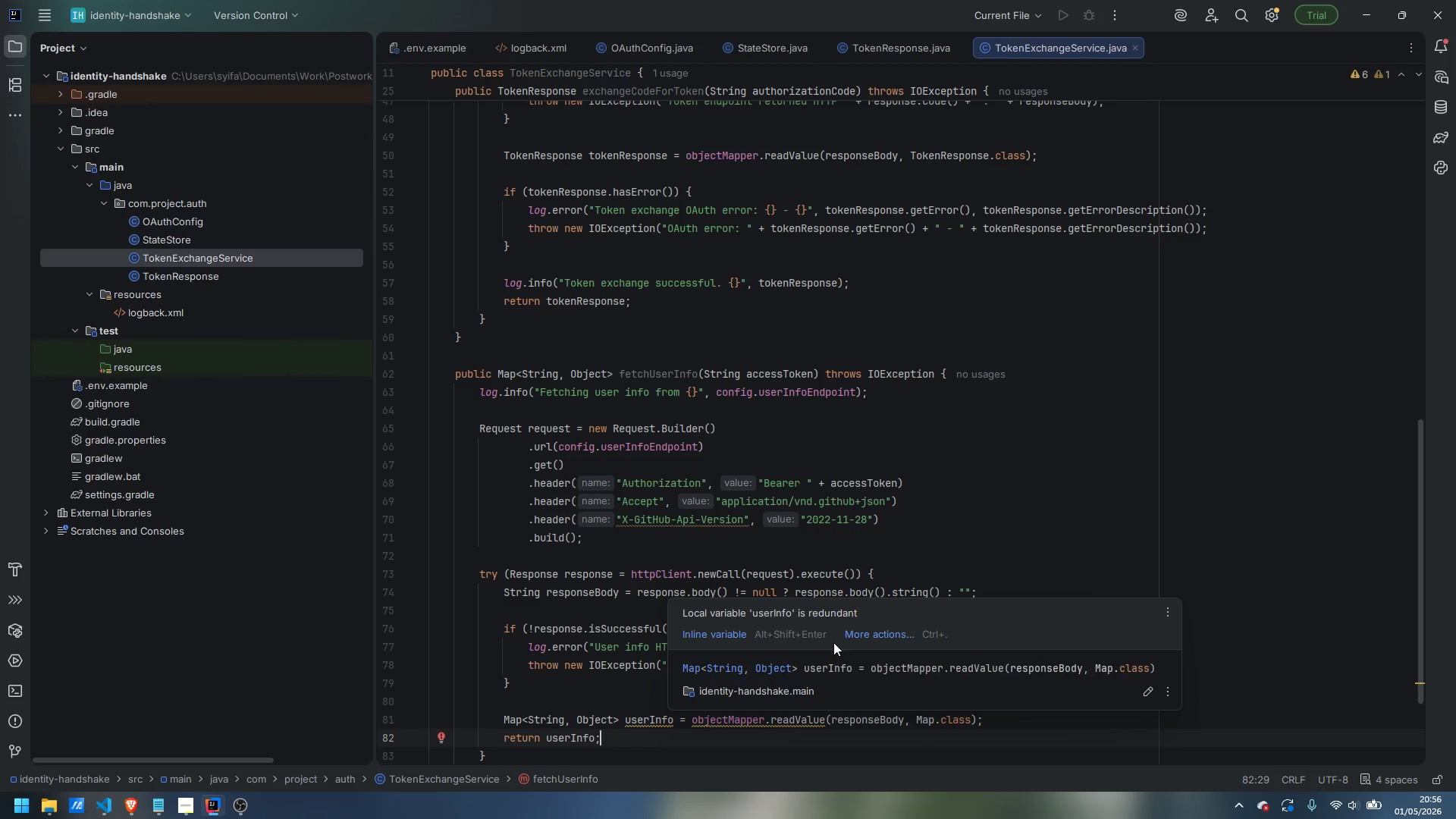 
left_click([726, 634])
 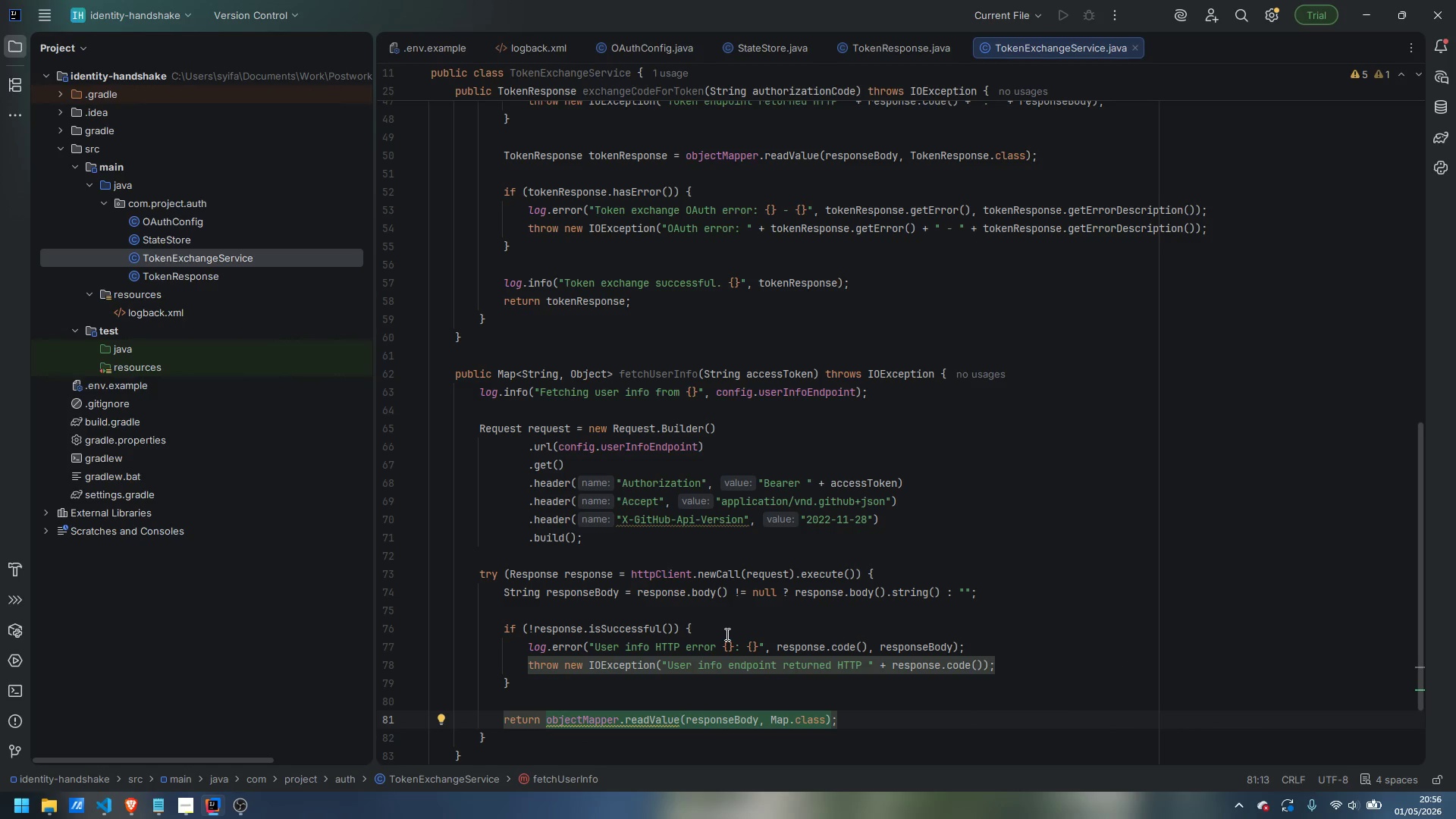 
mouse_move([642, 717])
 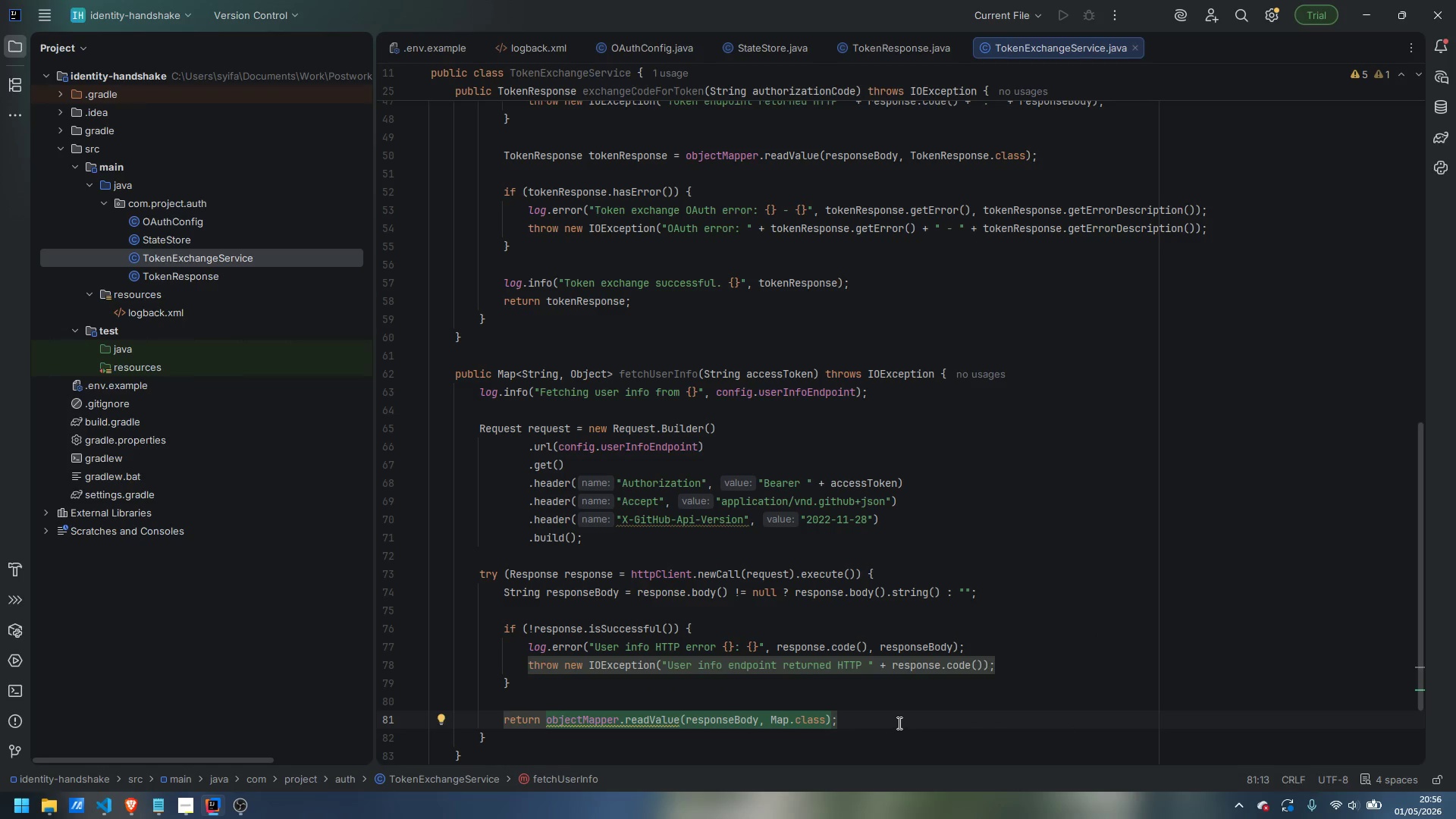 
left_click([898, 723])
 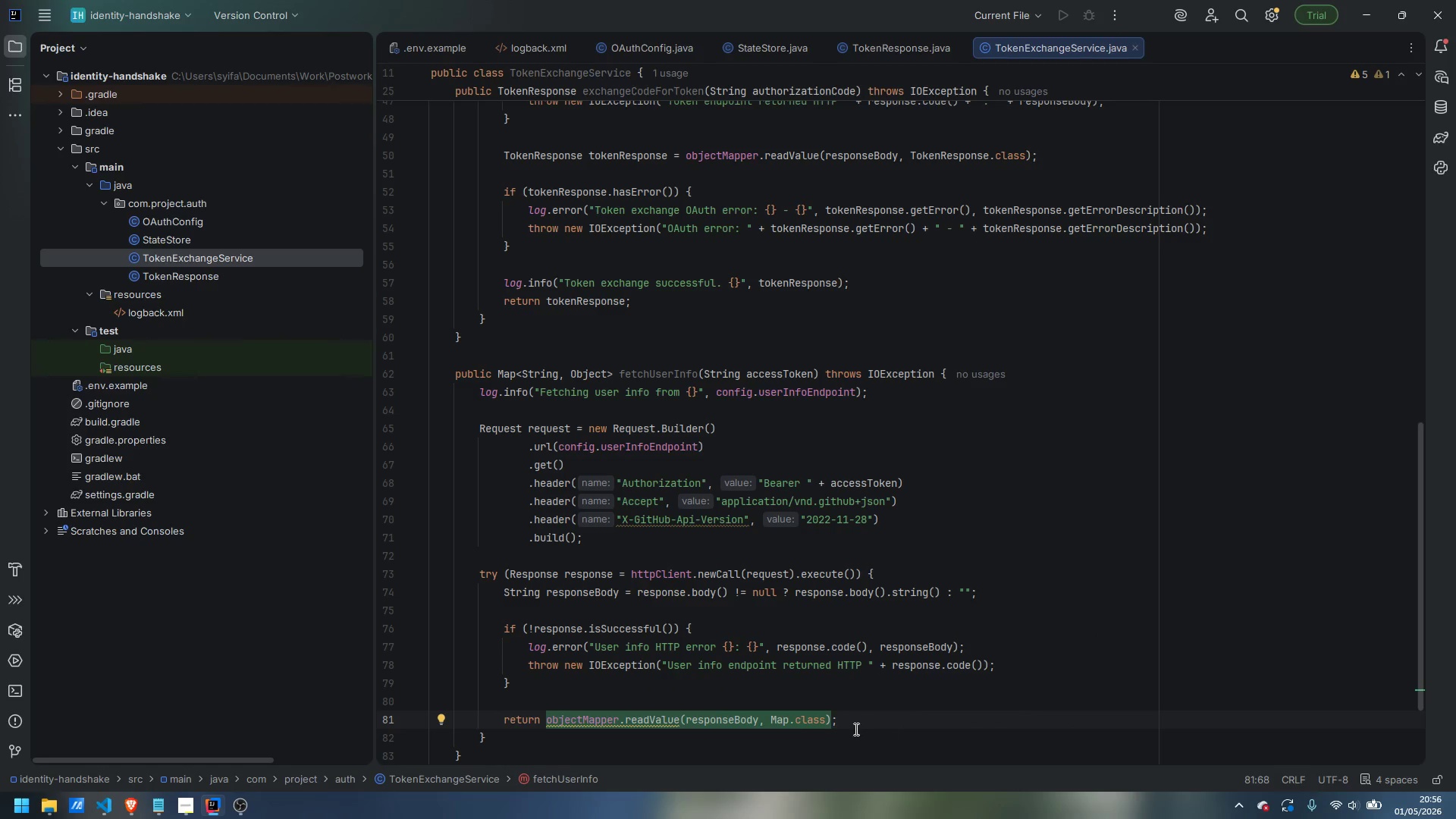 
scroll: coordinate [642, 705], scroll_direction: down, amount: 7.0
 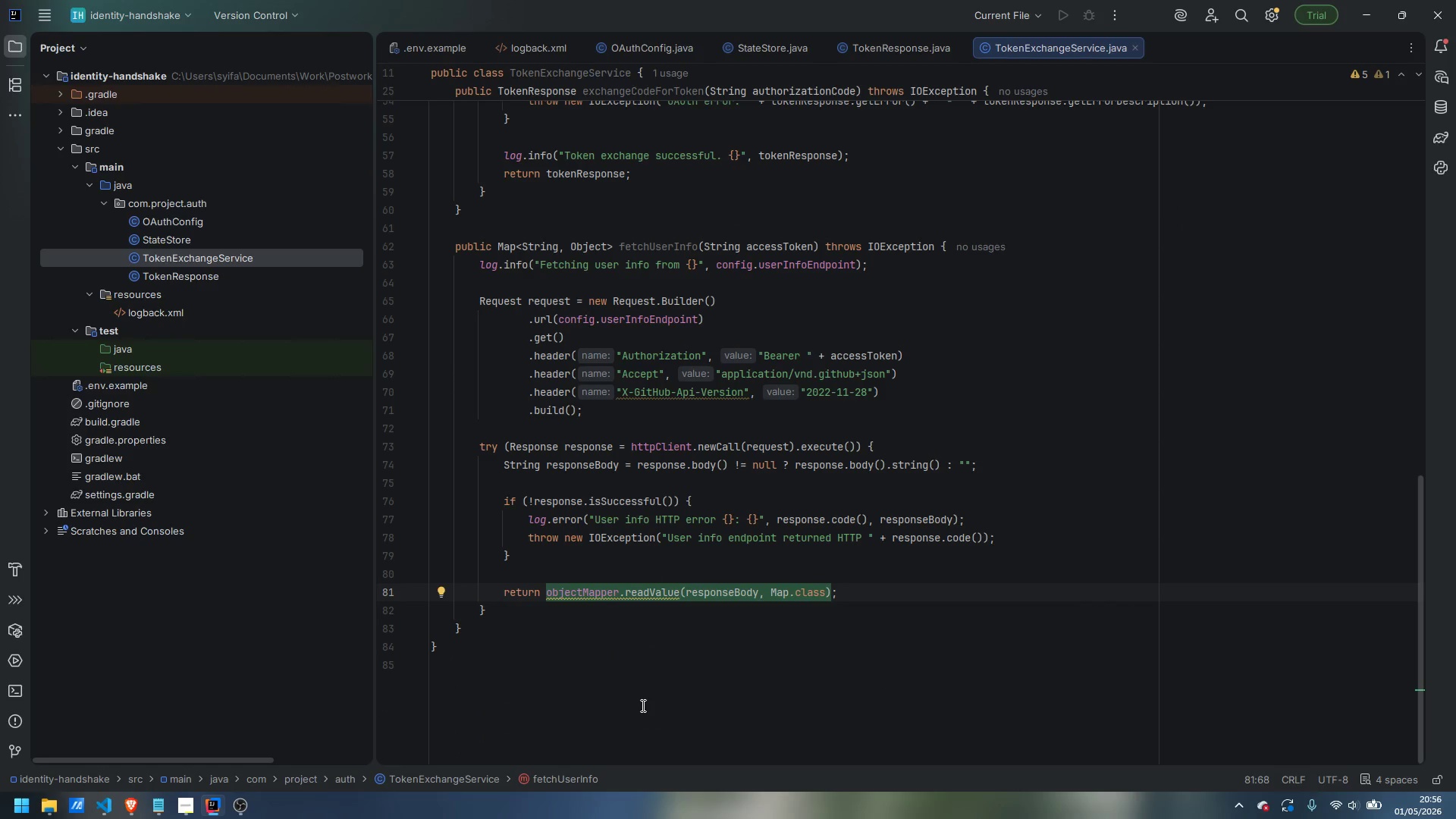 
scroll: coordinate [526, 712], scroll_direction: up, amount: 22.0
 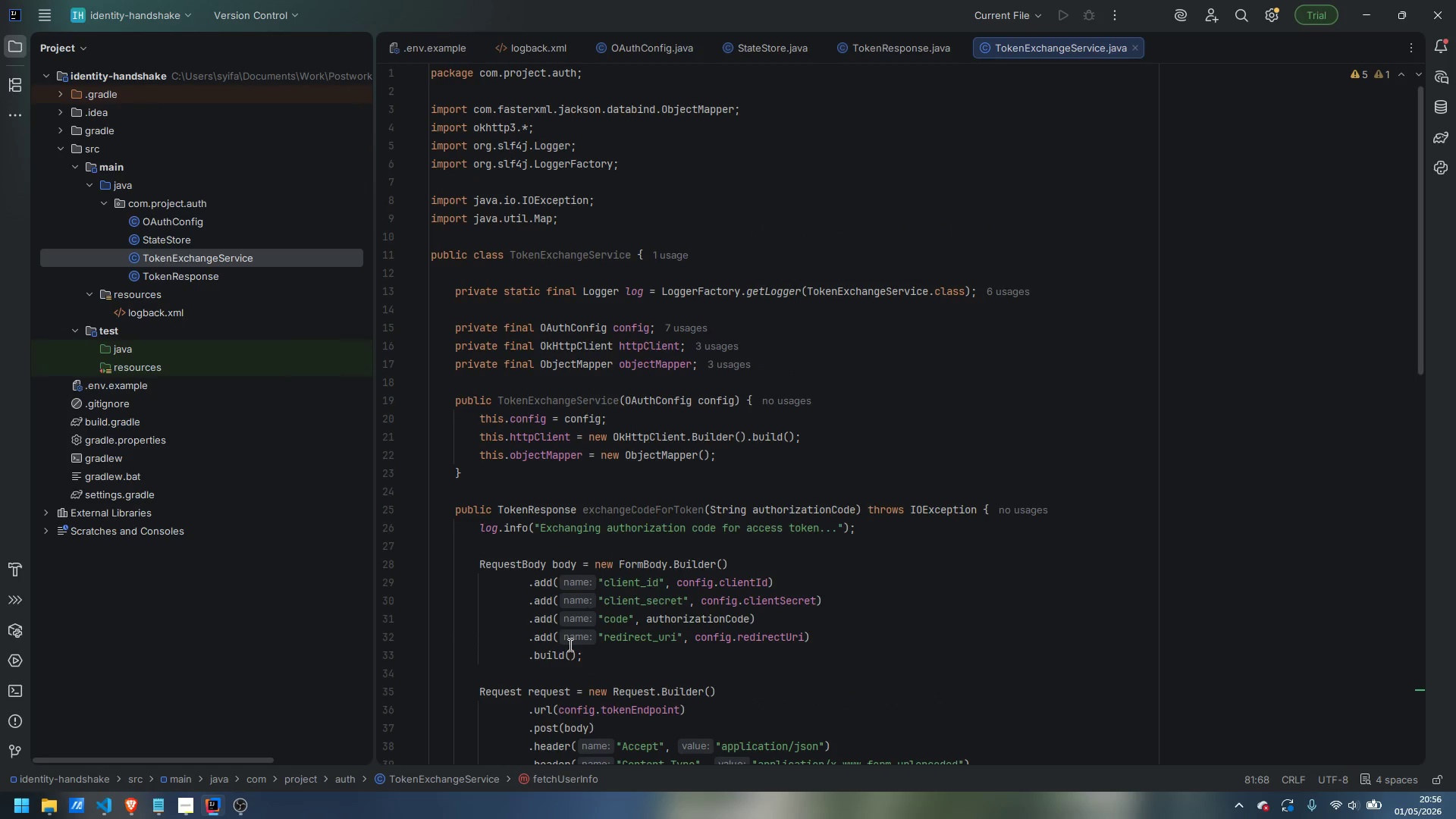 
scroll: coordinate [618, 565], scroll_direction: down, amount: 26.0
 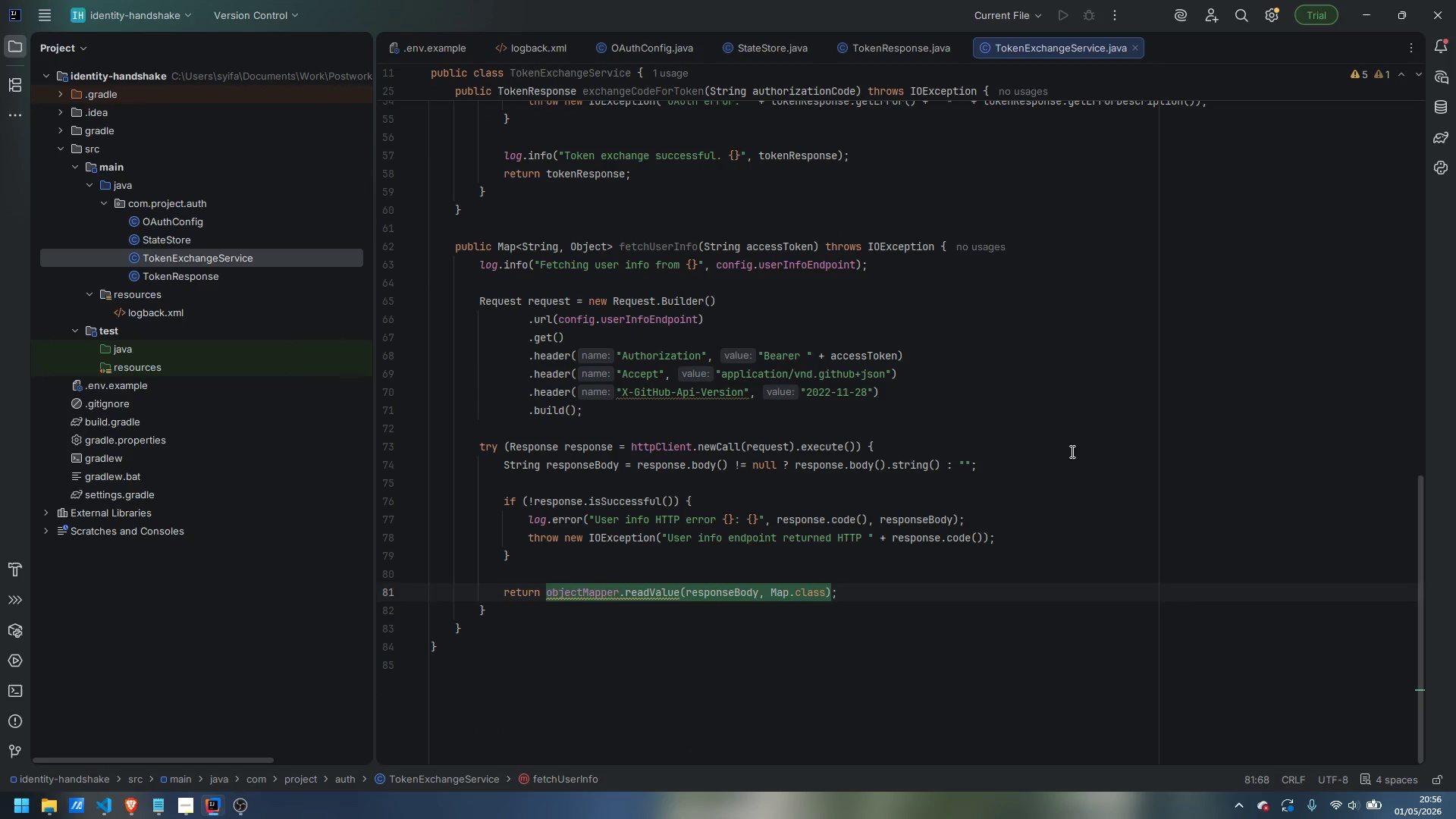 
left_click([1071, 451])
 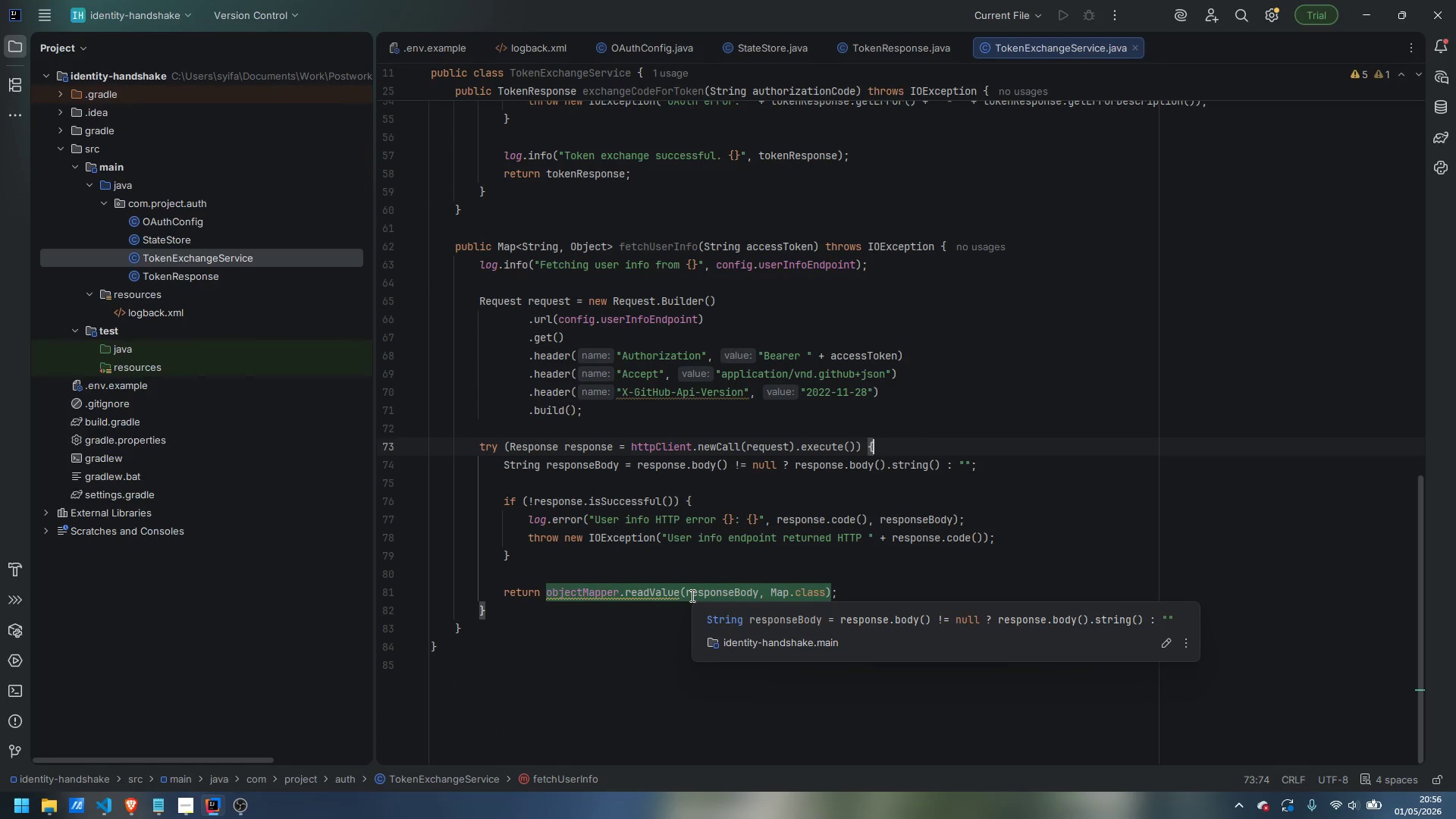 
wait(7.7)
 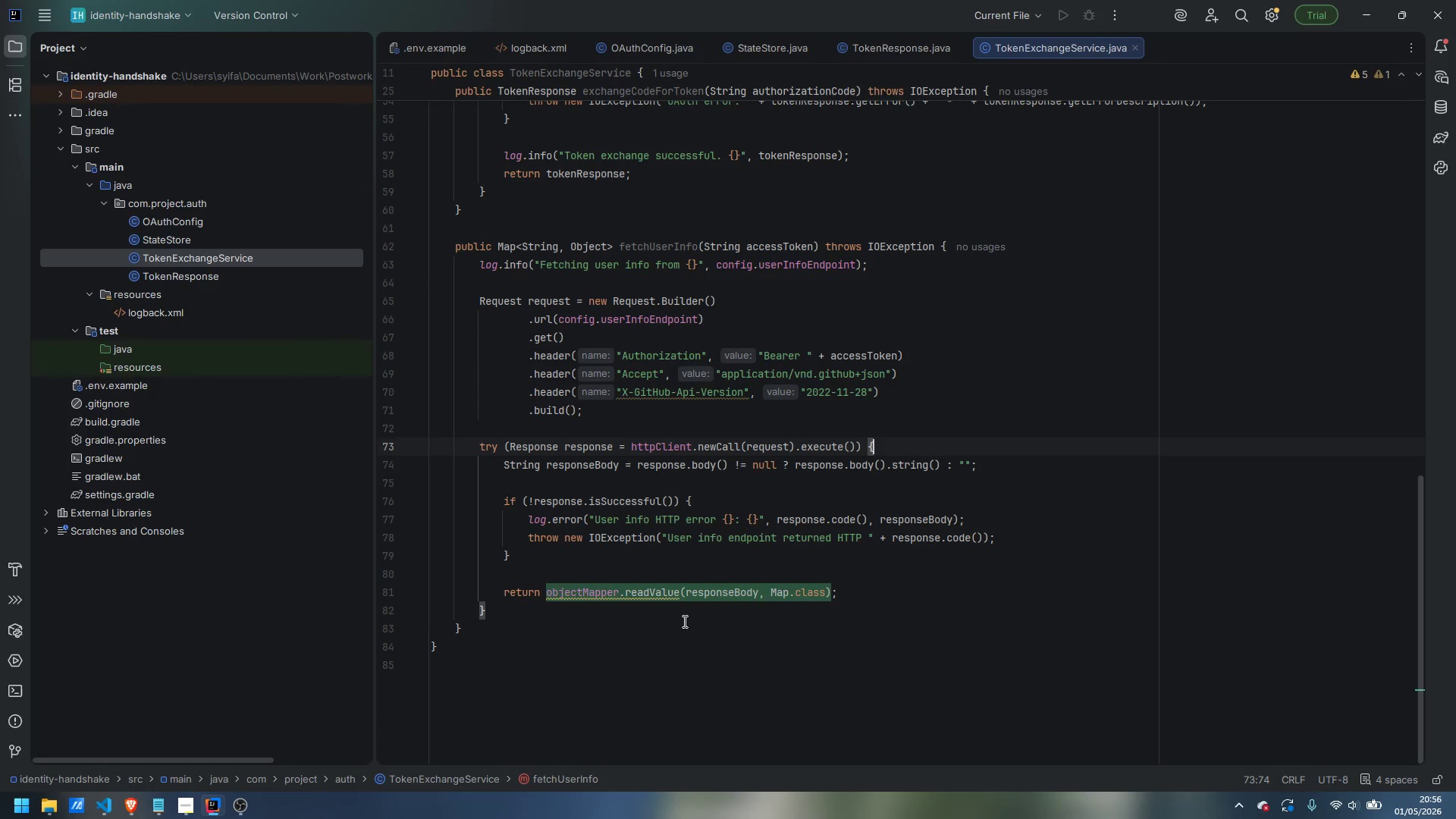 
left_click([635, 626])
 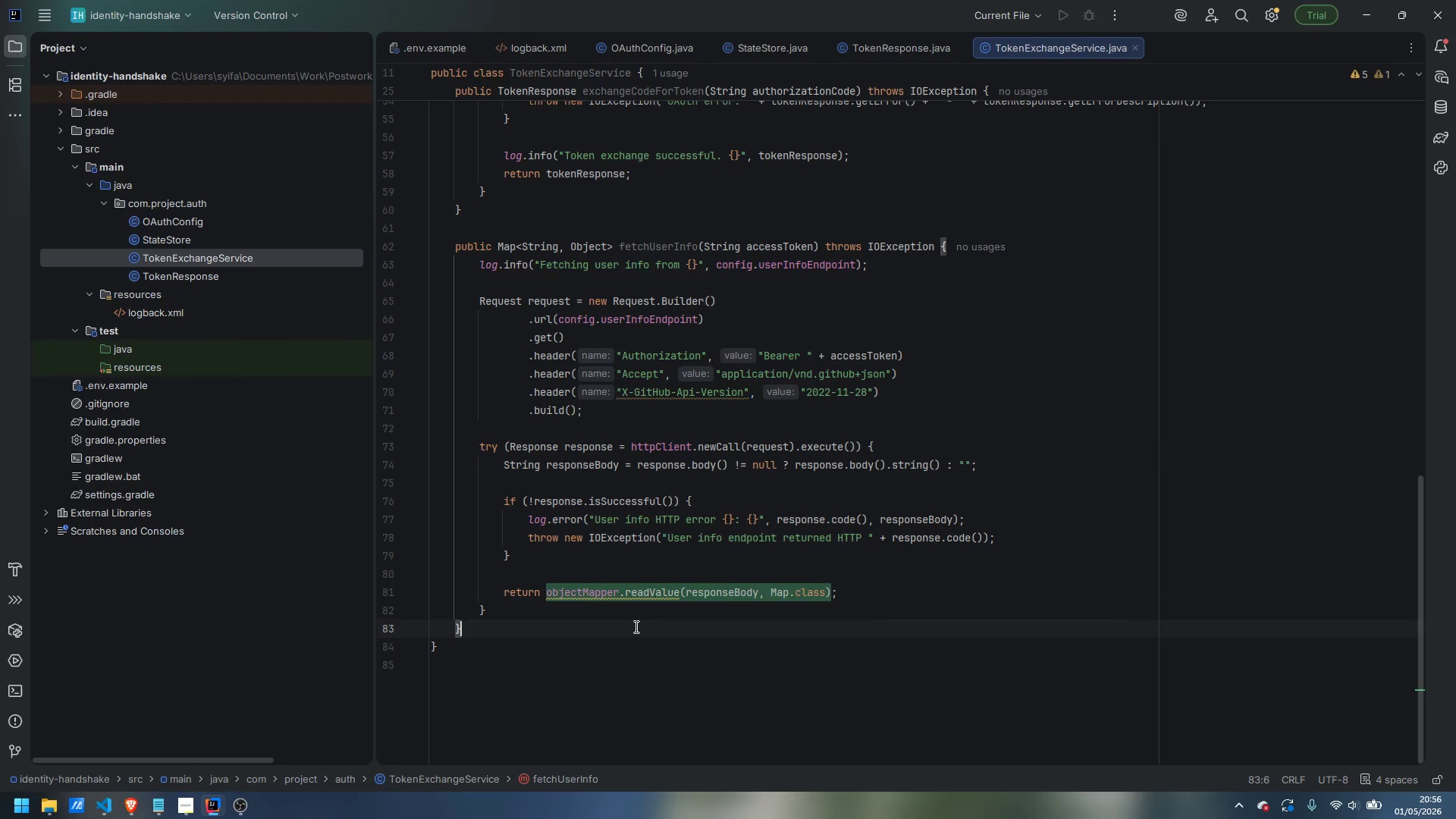 
key(Control+ControlLeft)
 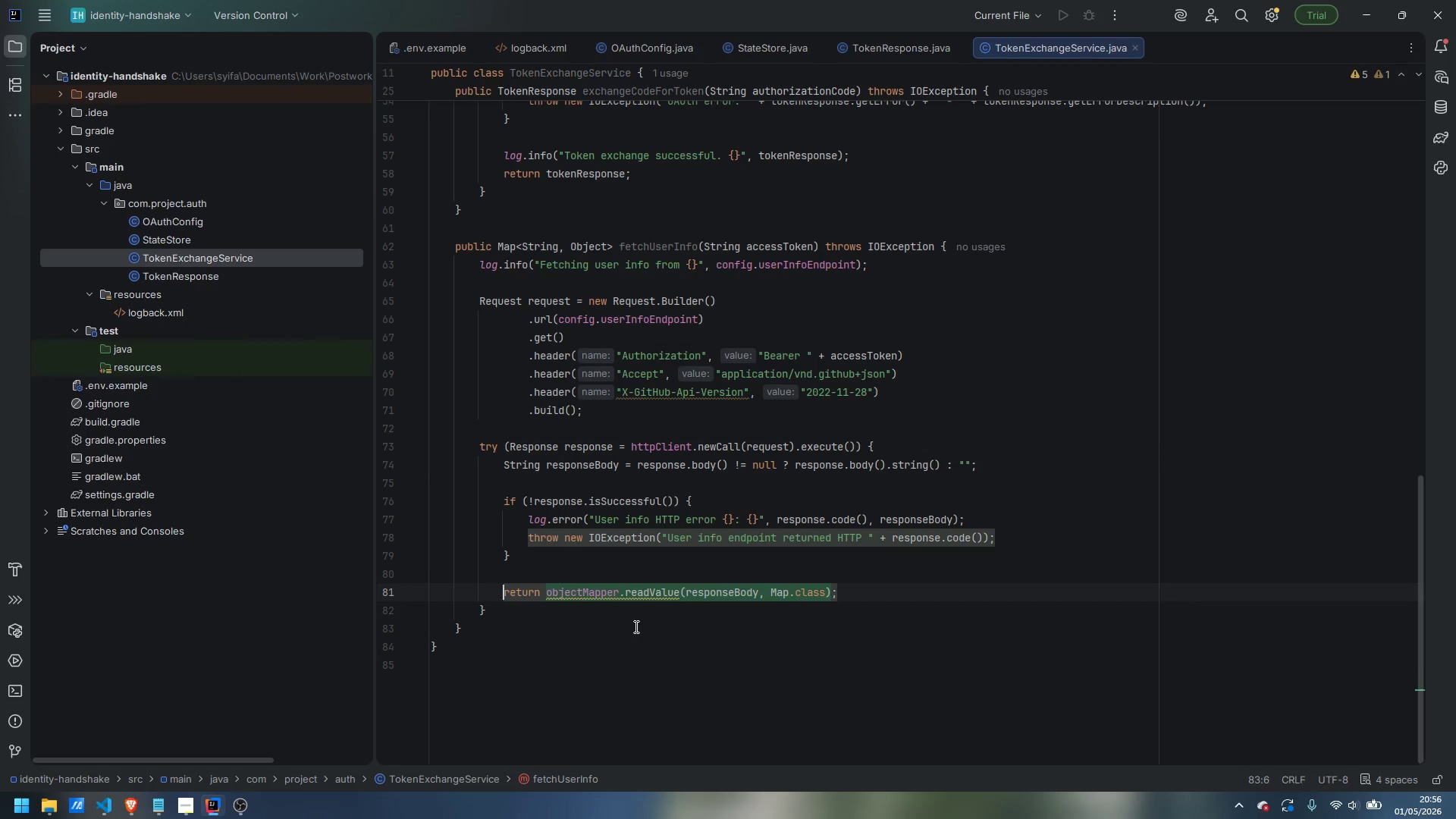 
key(Control+Z)
 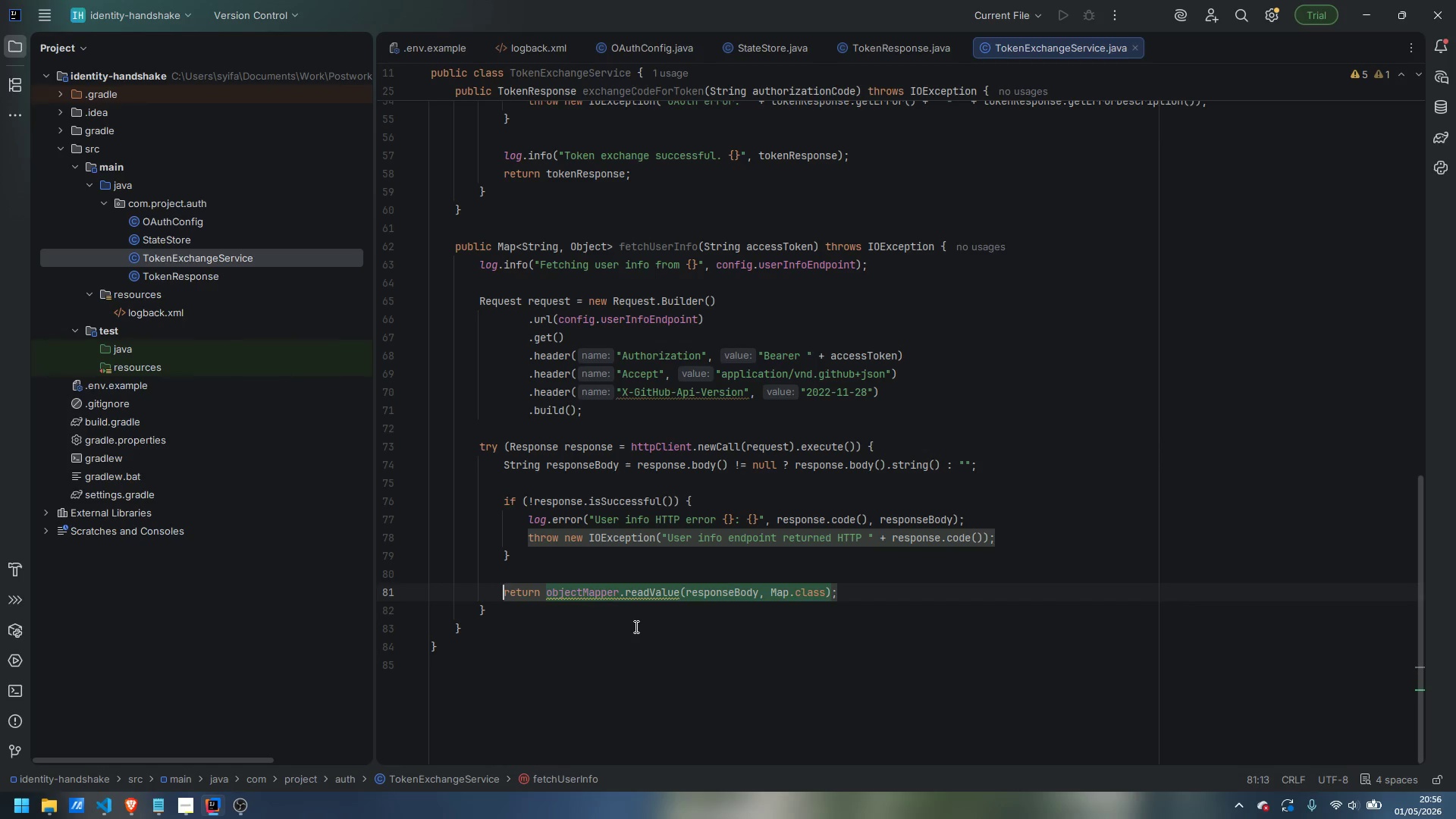 
key(Control+ControlLeft)
 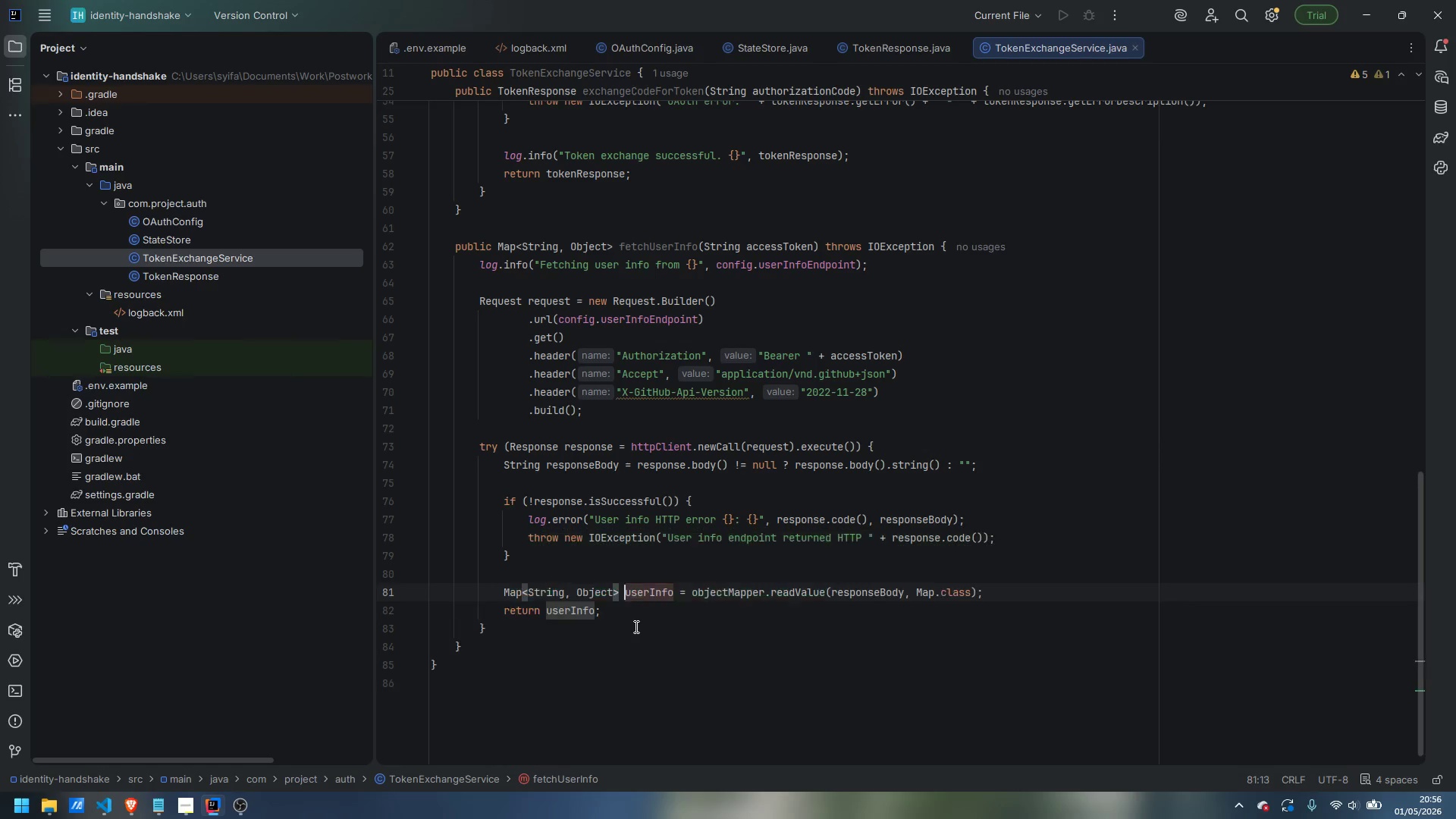 
key(Control+Z)
 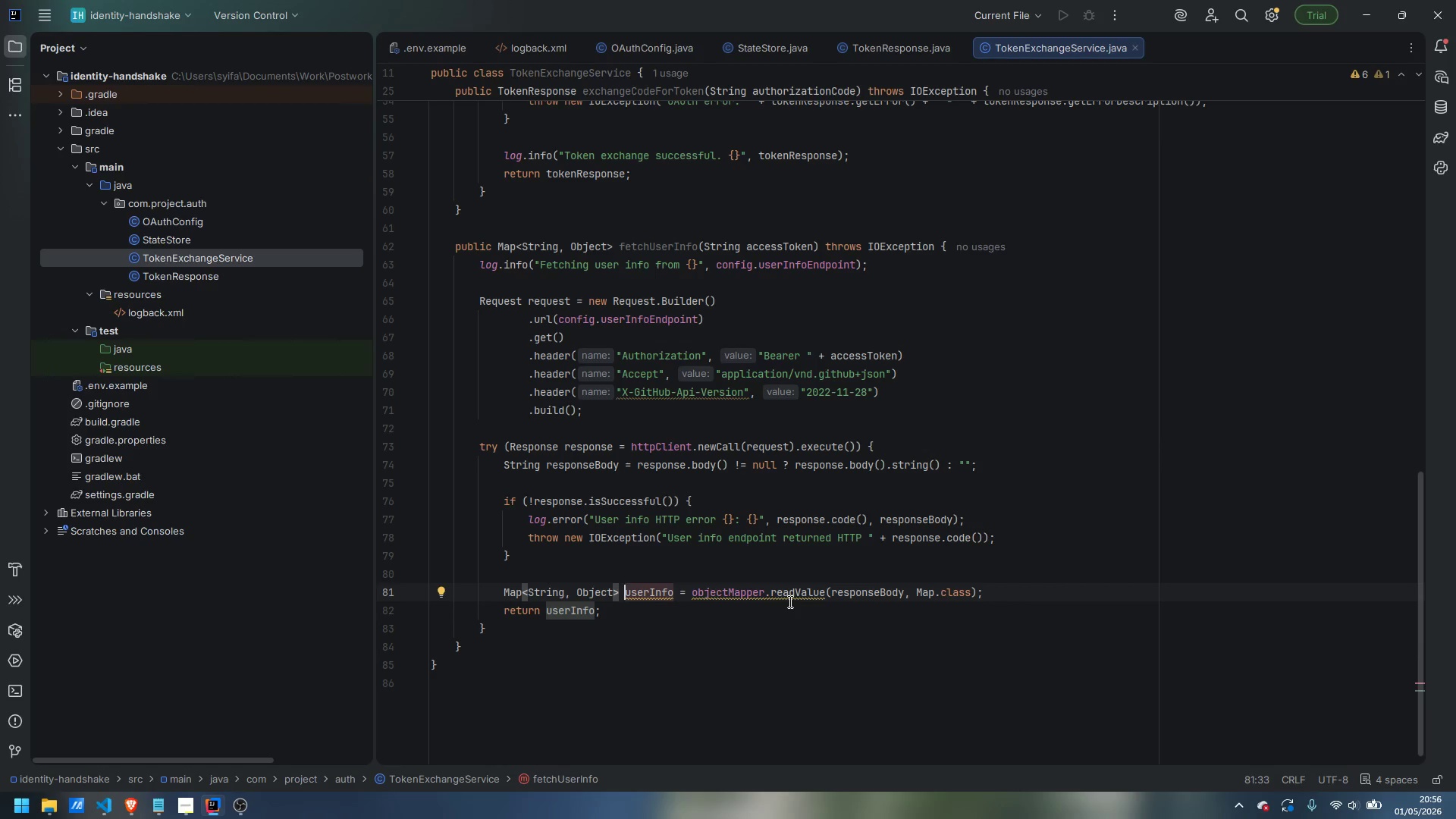 
scroll: coordinate [789, 601], scroll_direction: up, amount: 17.0
 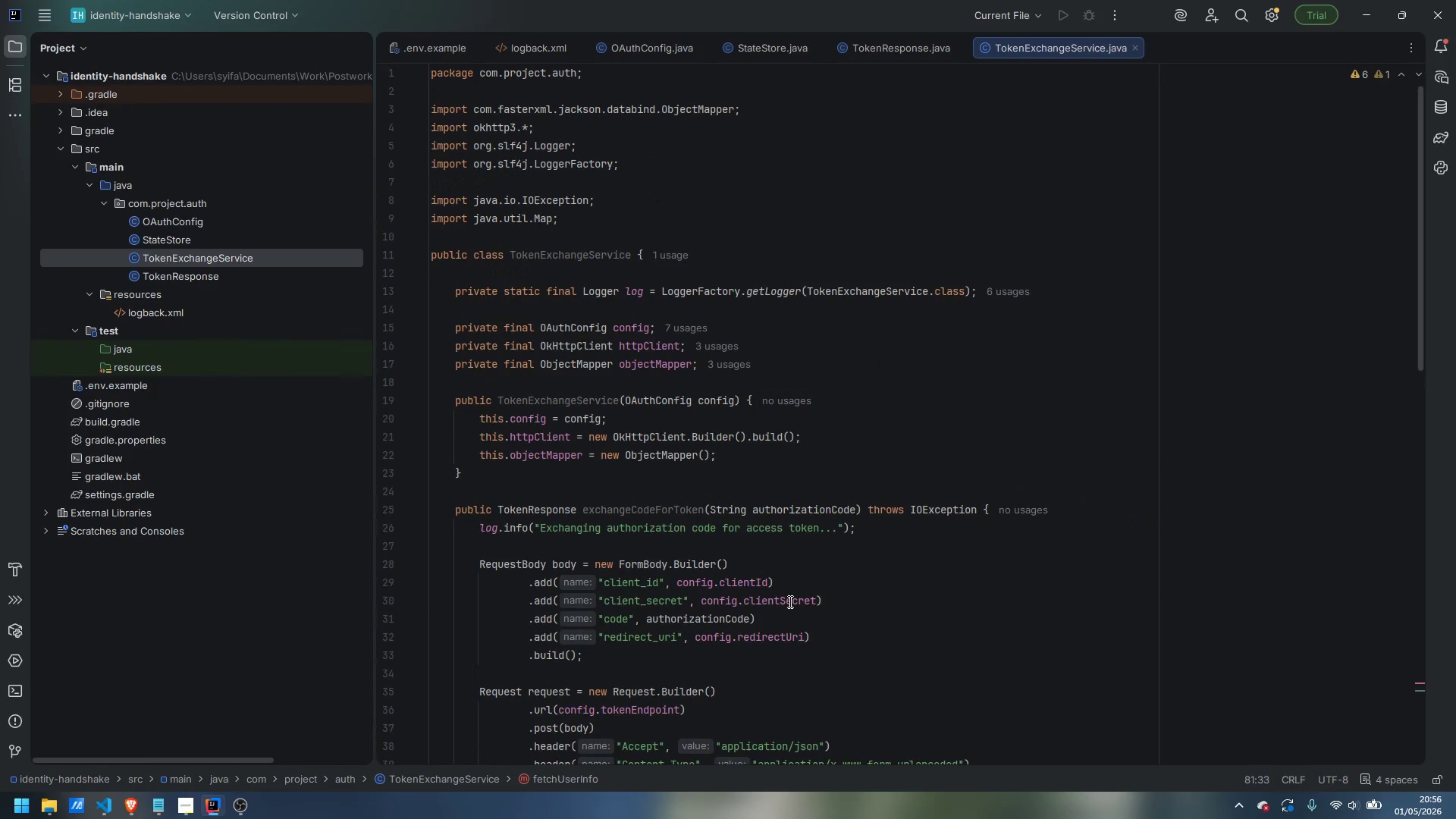 
scroll: coordinate [789, 601], scroll_direction: down, amount: 14.0
 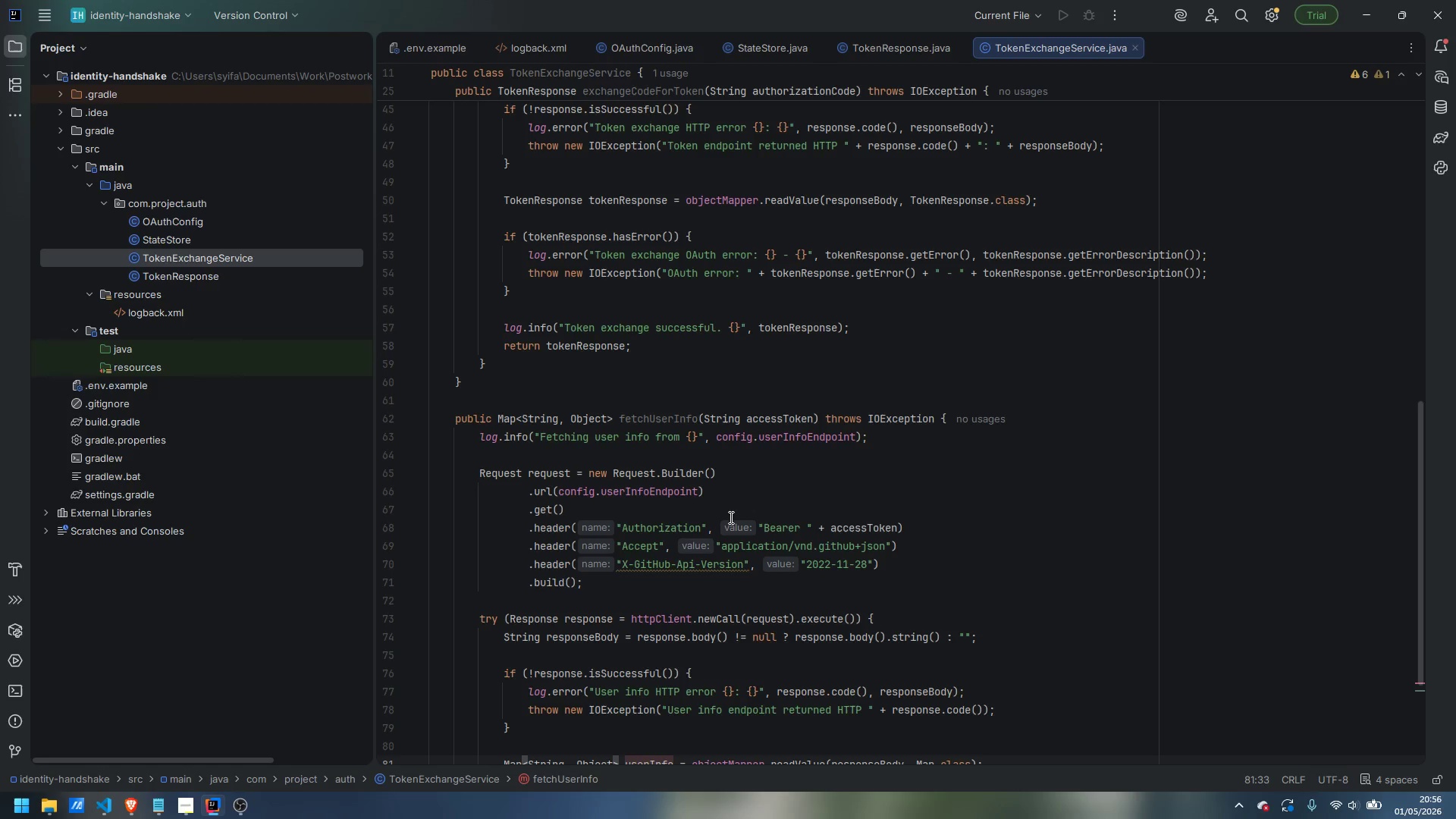 
wait(6.49)
 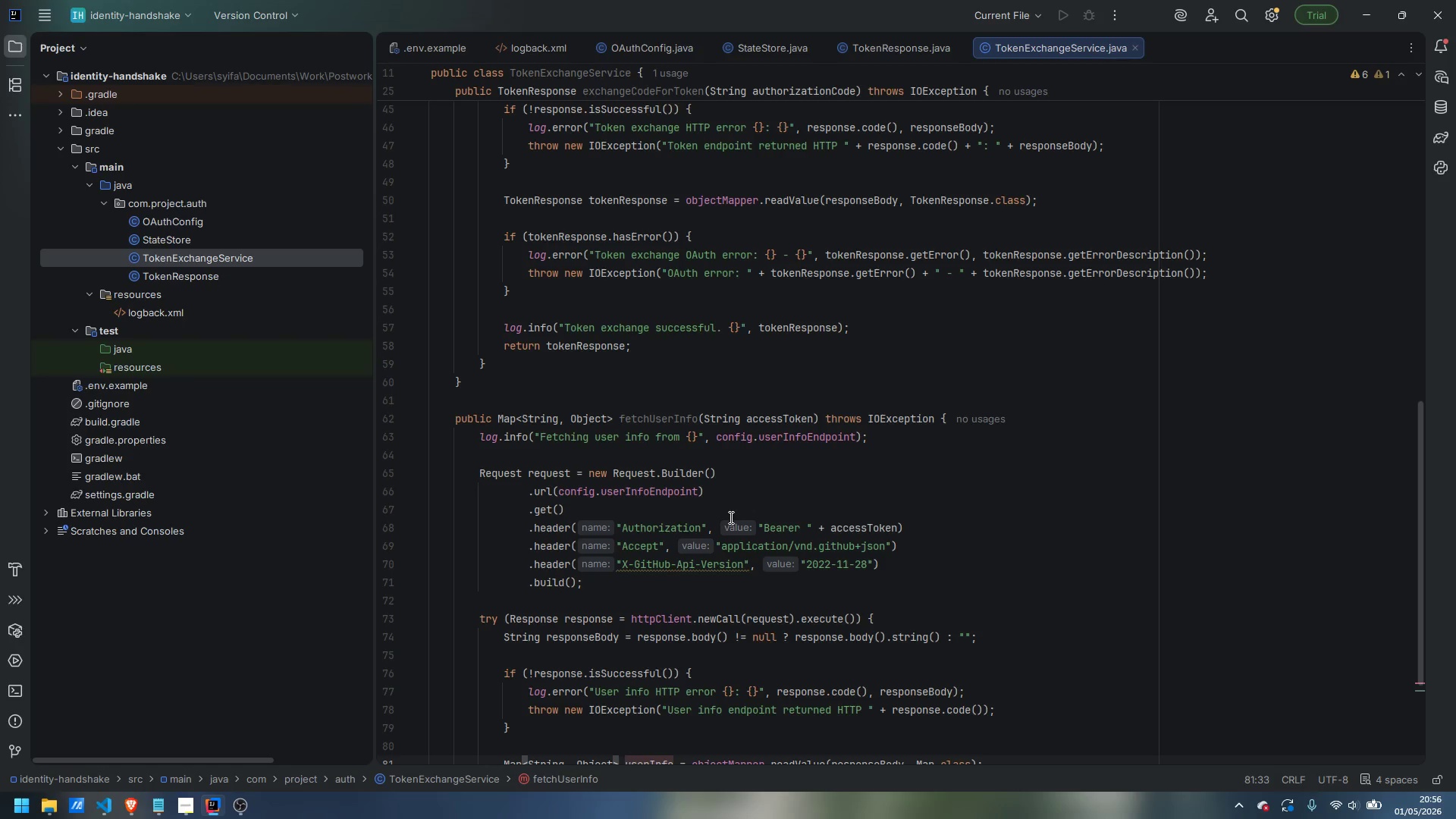 
right_click([155, 204])
 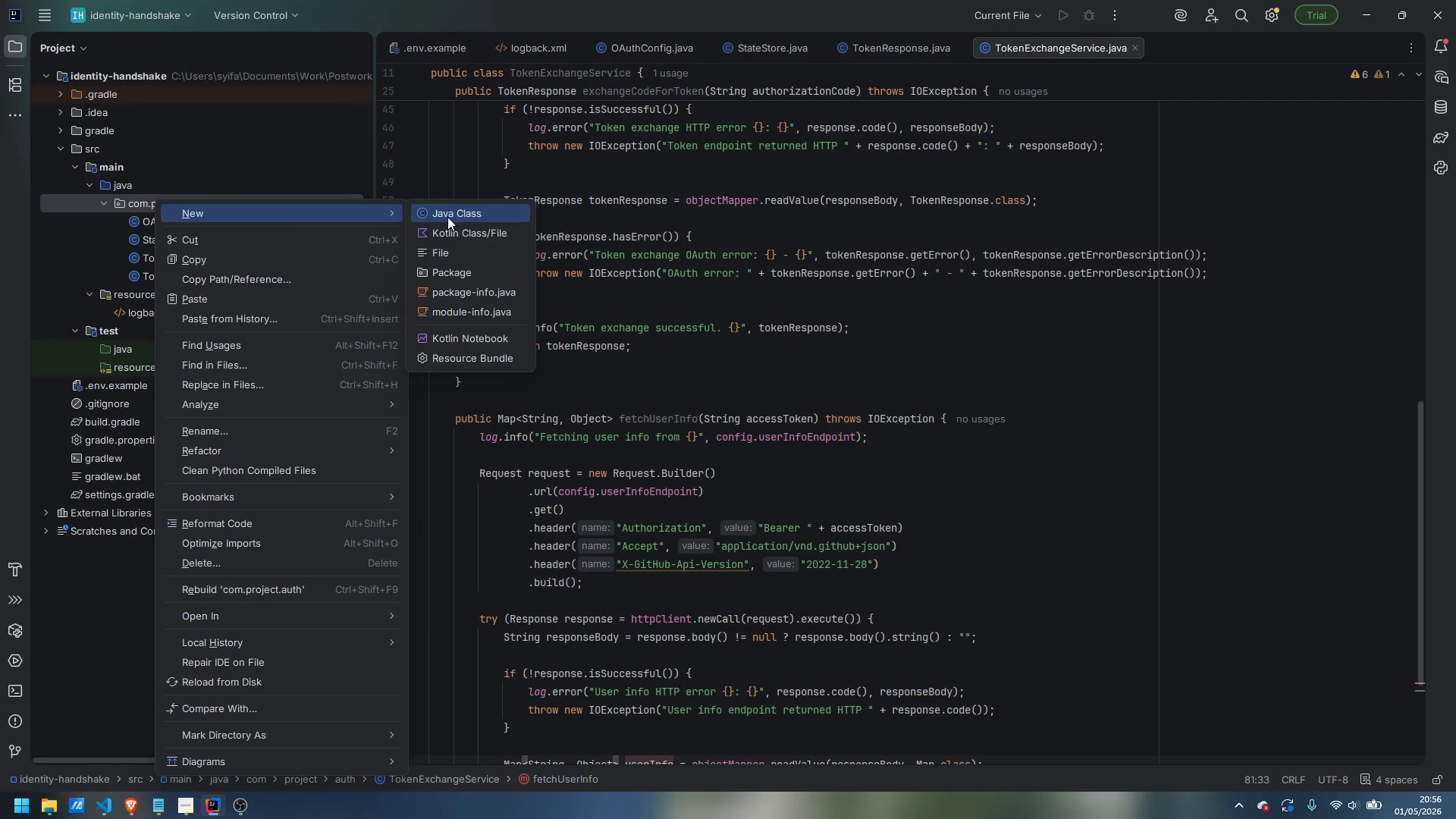 
left_click([454, 218])
 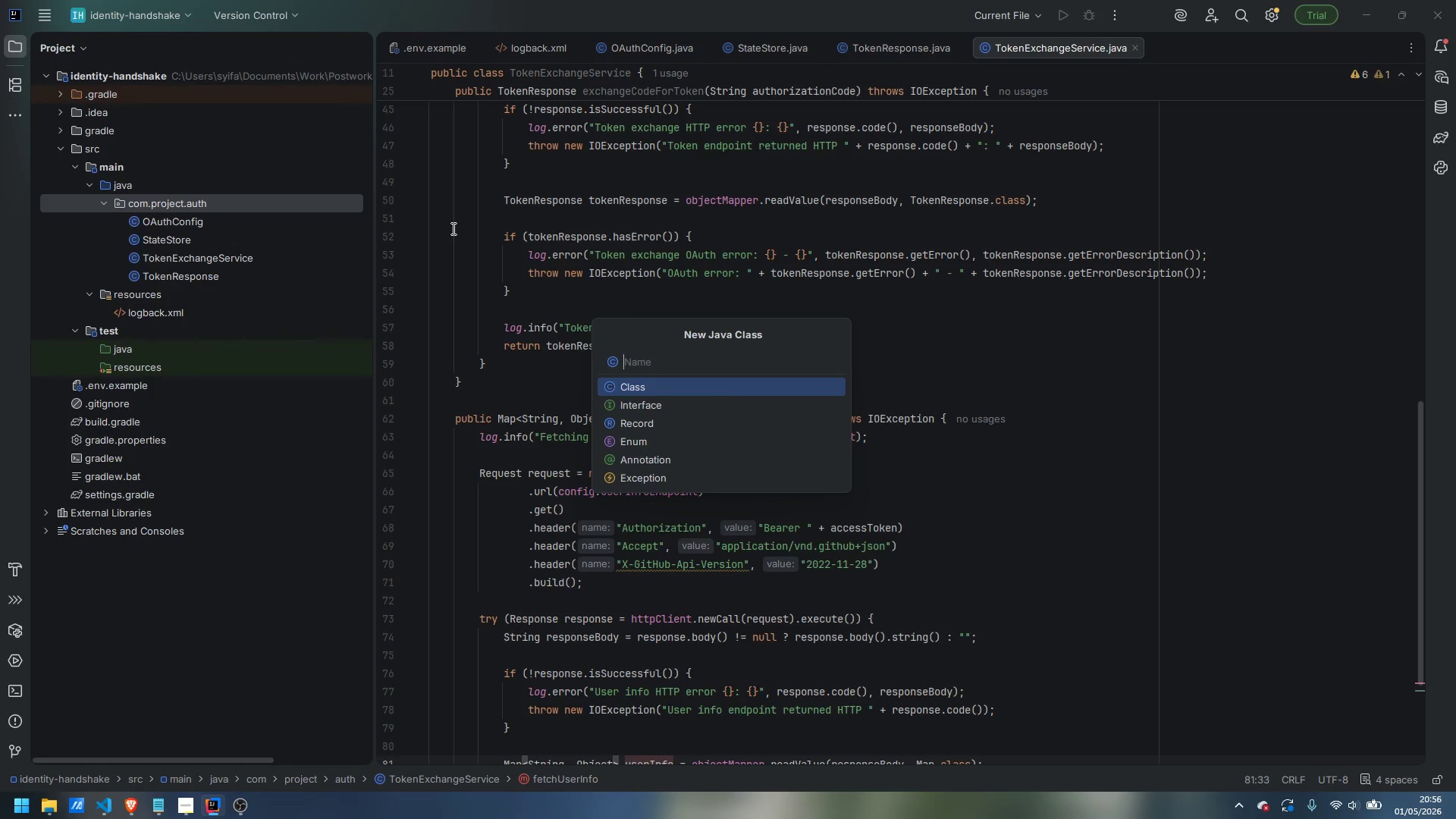 
type(AuthorizationUrlBuilder)
 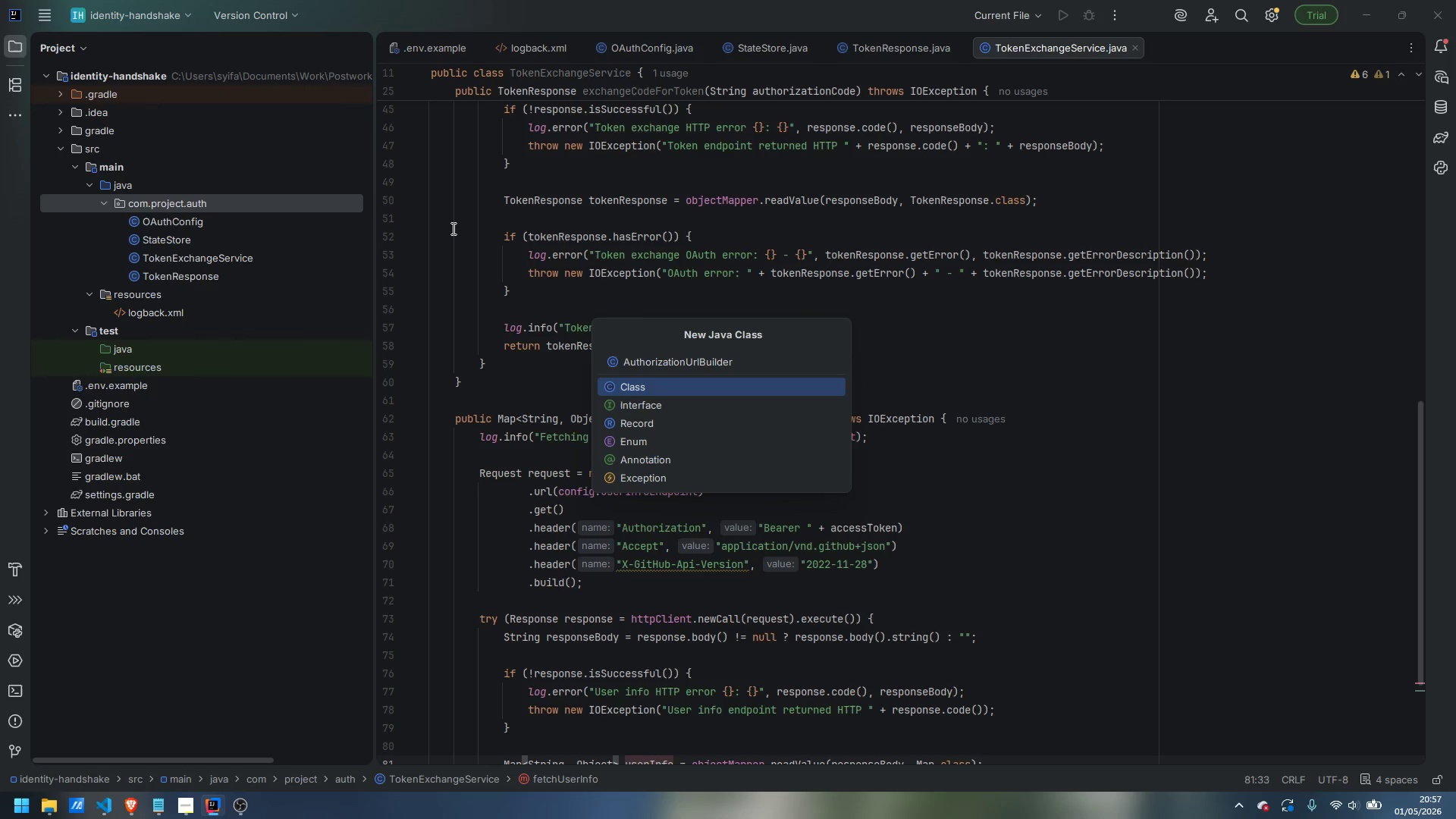 
key(Enter)
 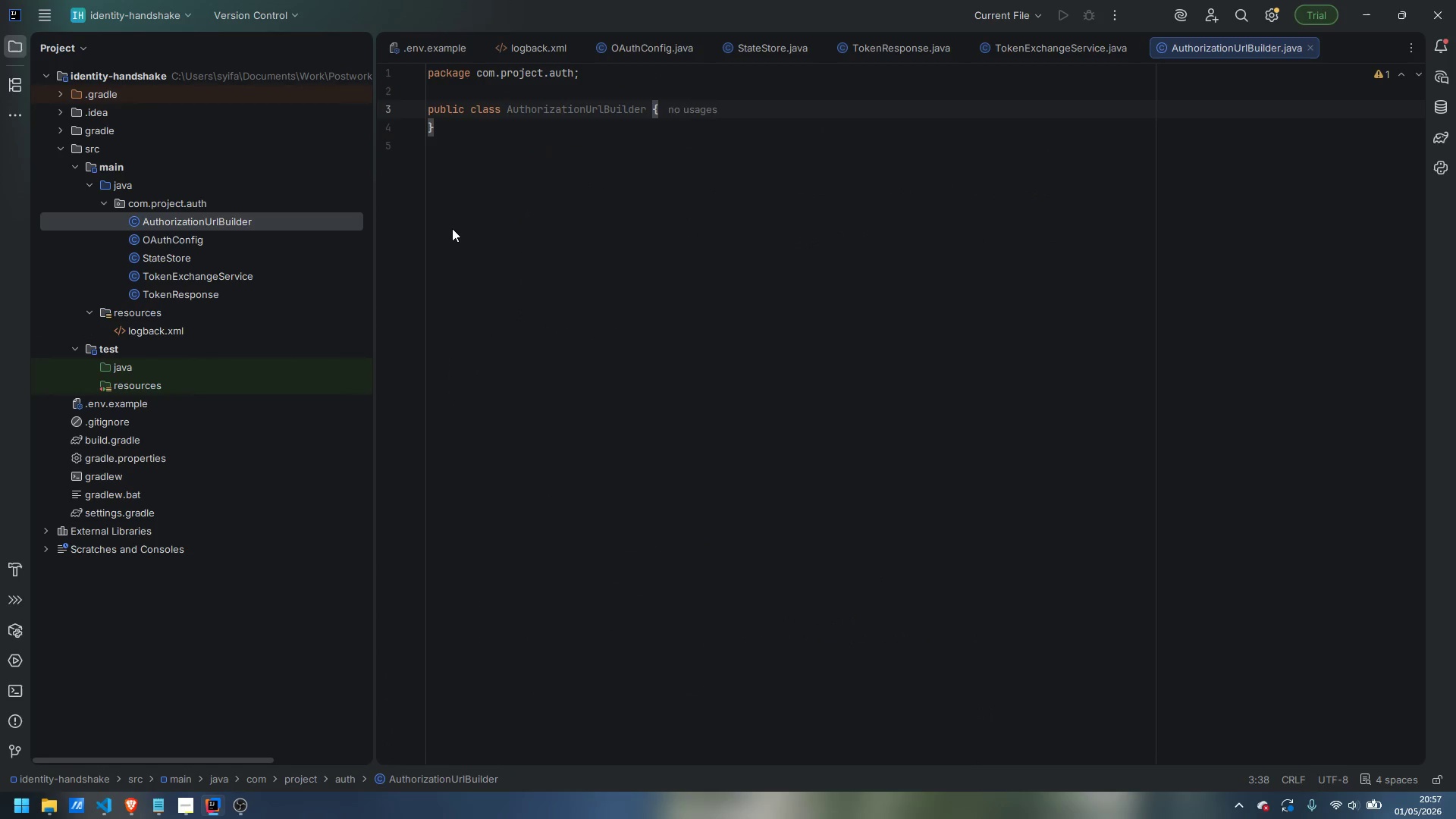 
key(ArrowRight)
 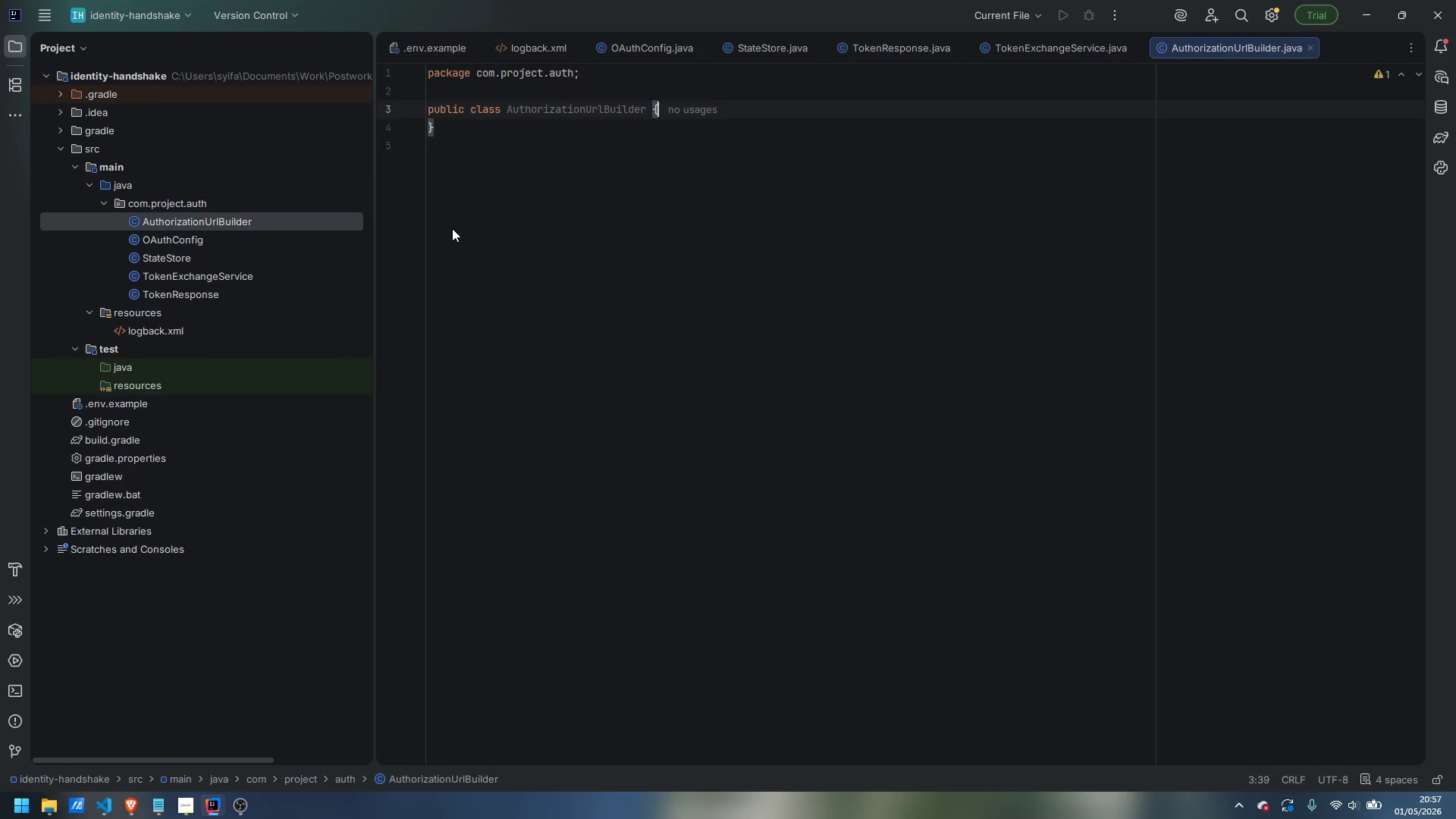 
key(Enter)
 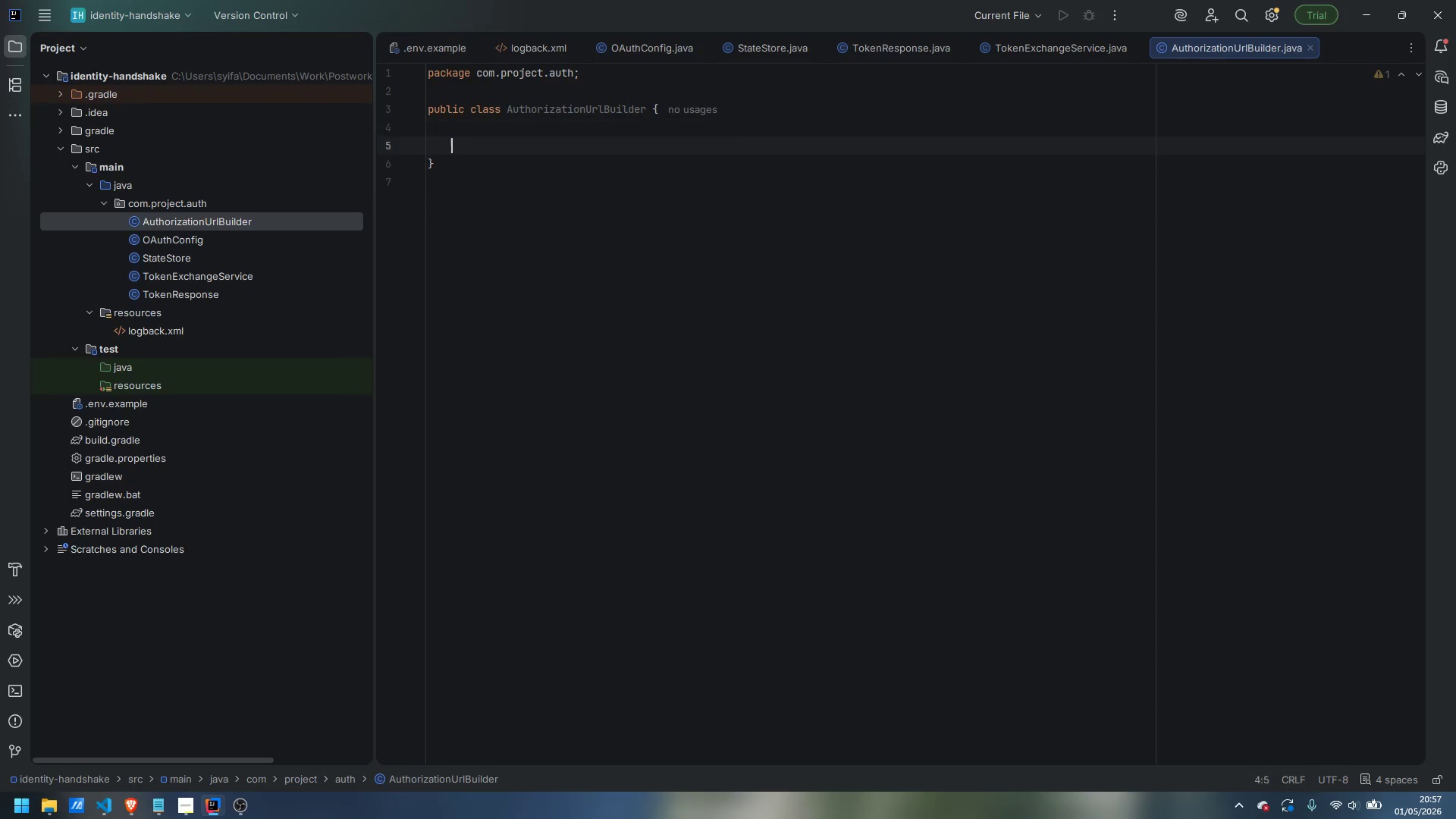 
key(Enter)
 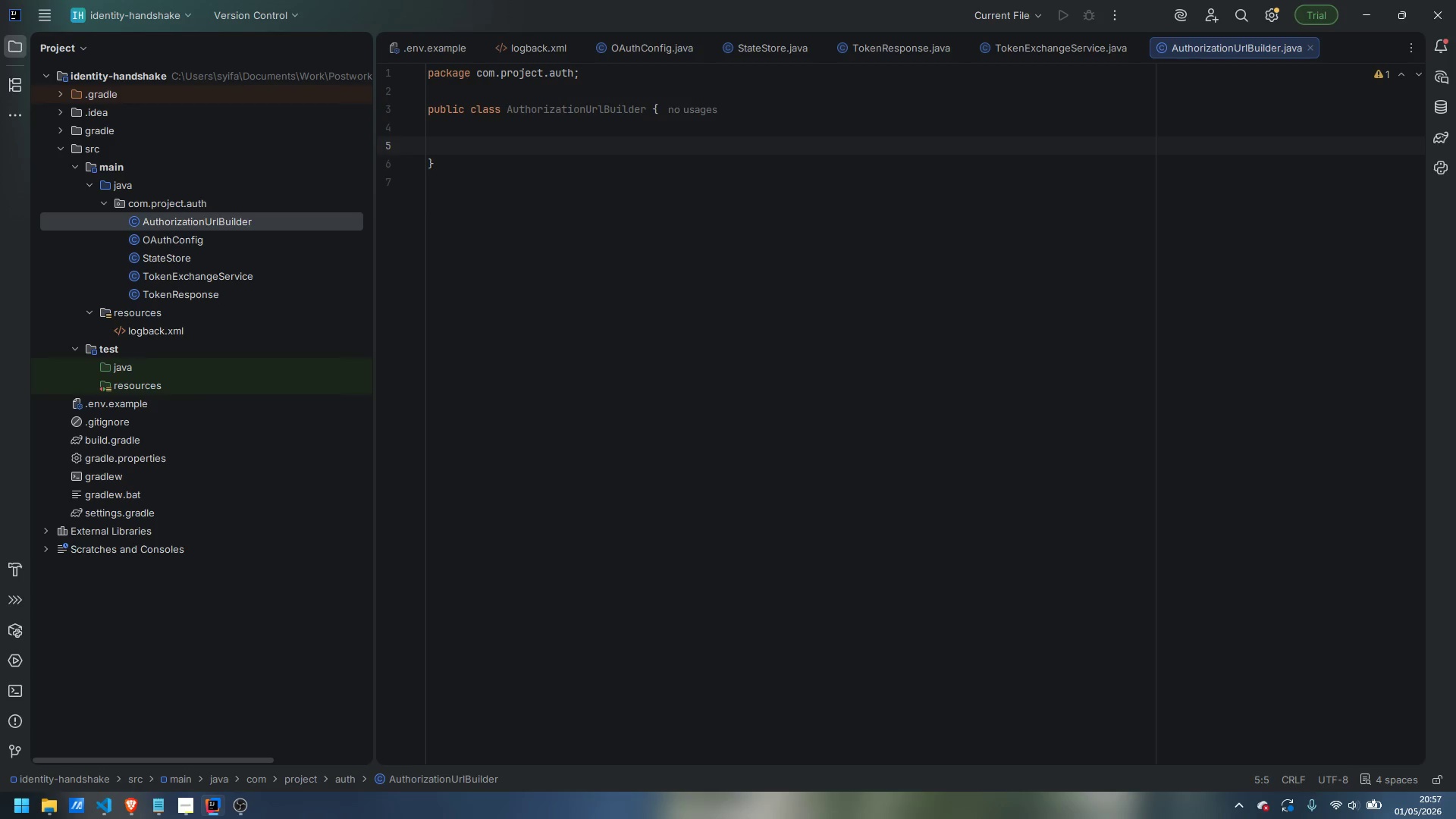 
type(private final OAuthConfig config;)
 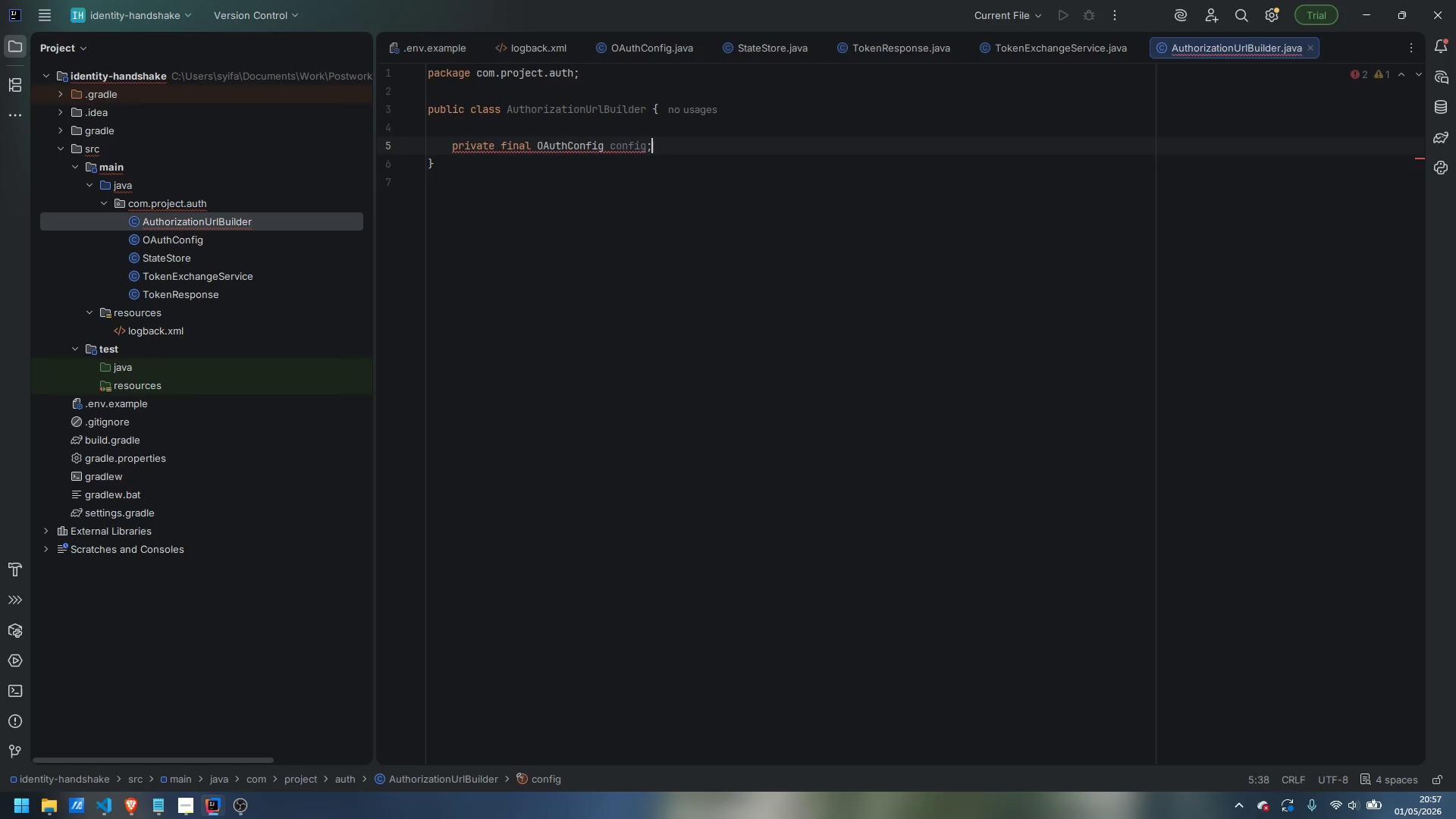 
key(Enter)
 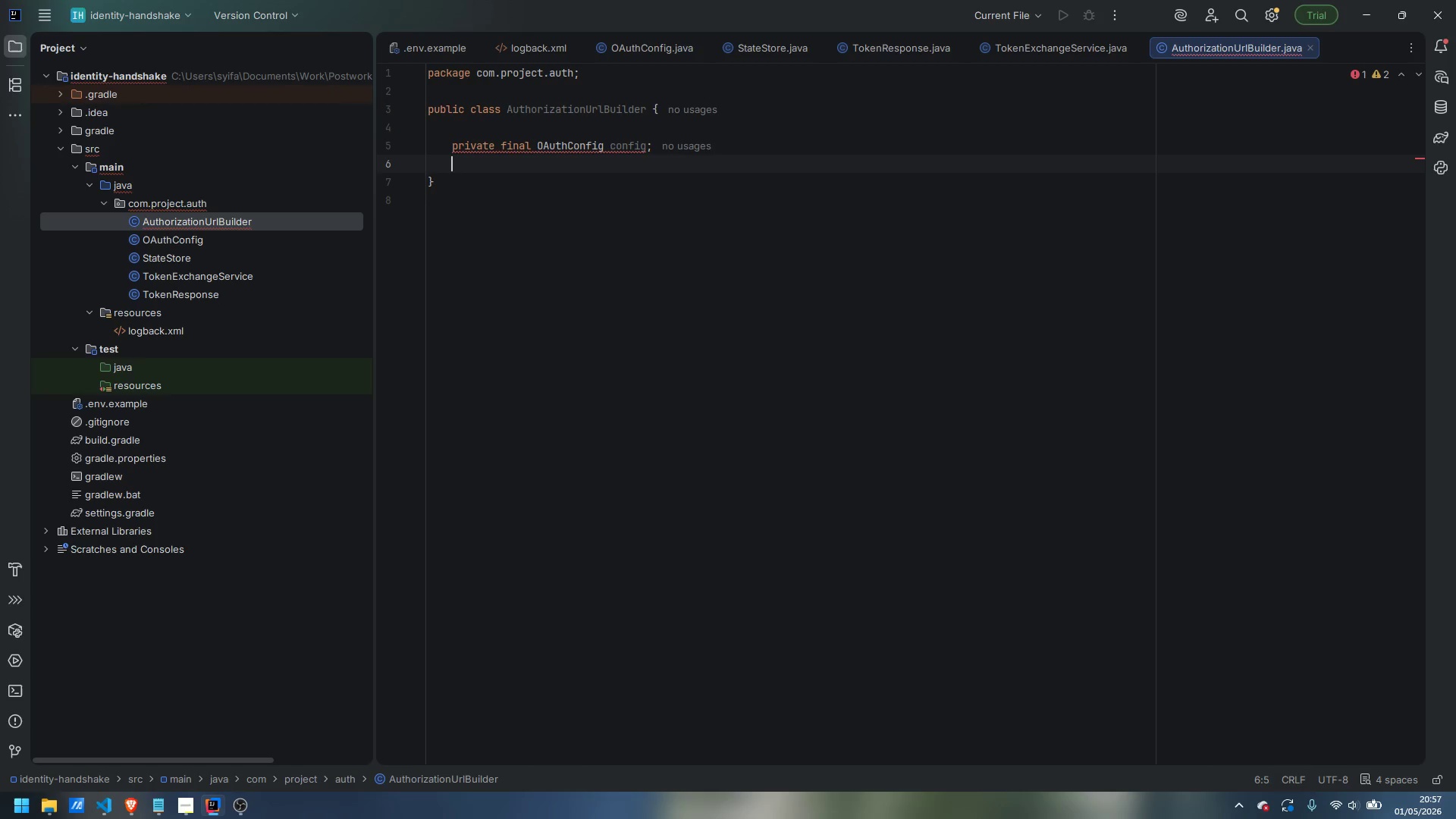 
key(Enter)
 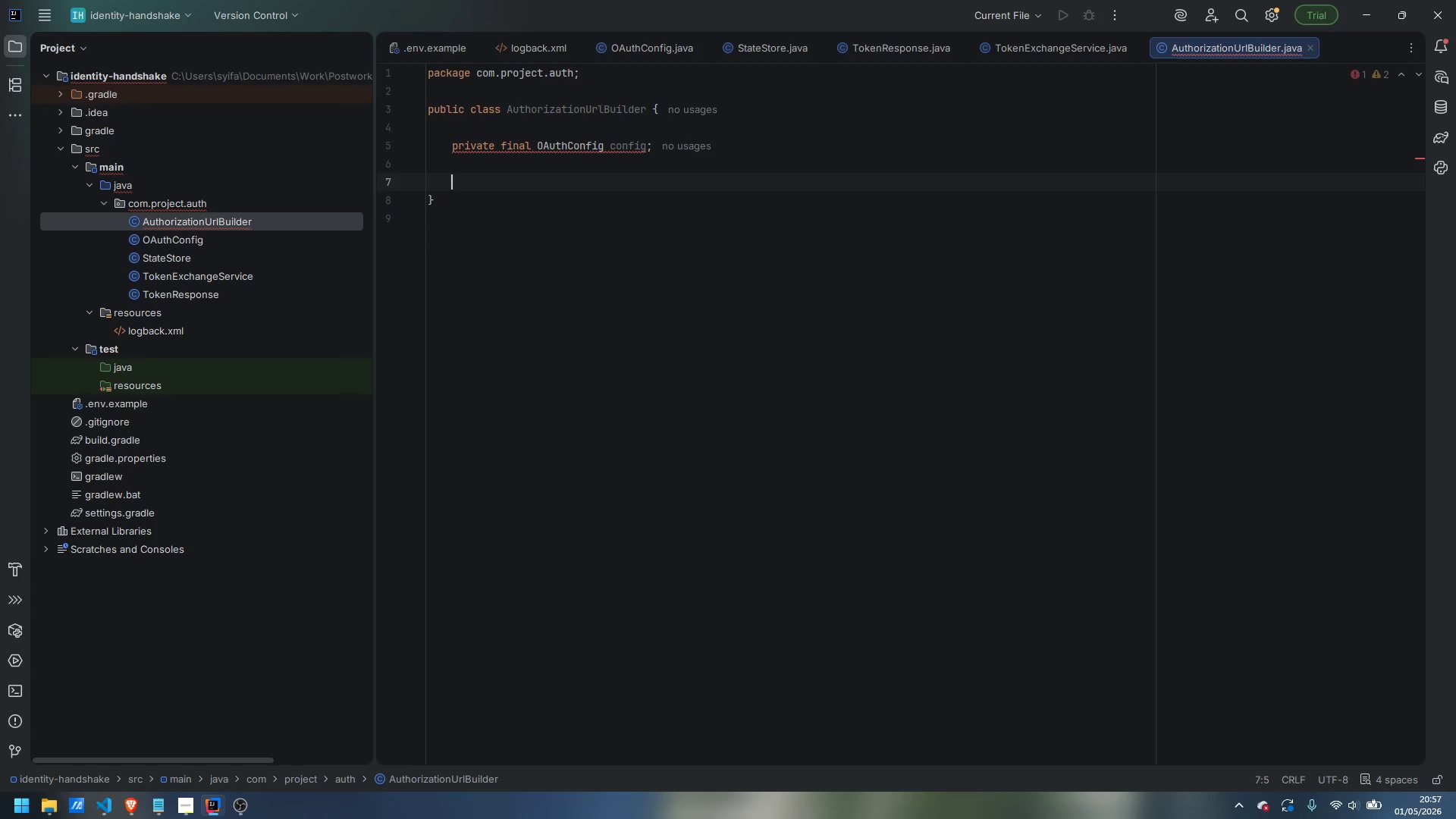 
type(public AuthorizationUrlBuilder(OAuthConfig config)
 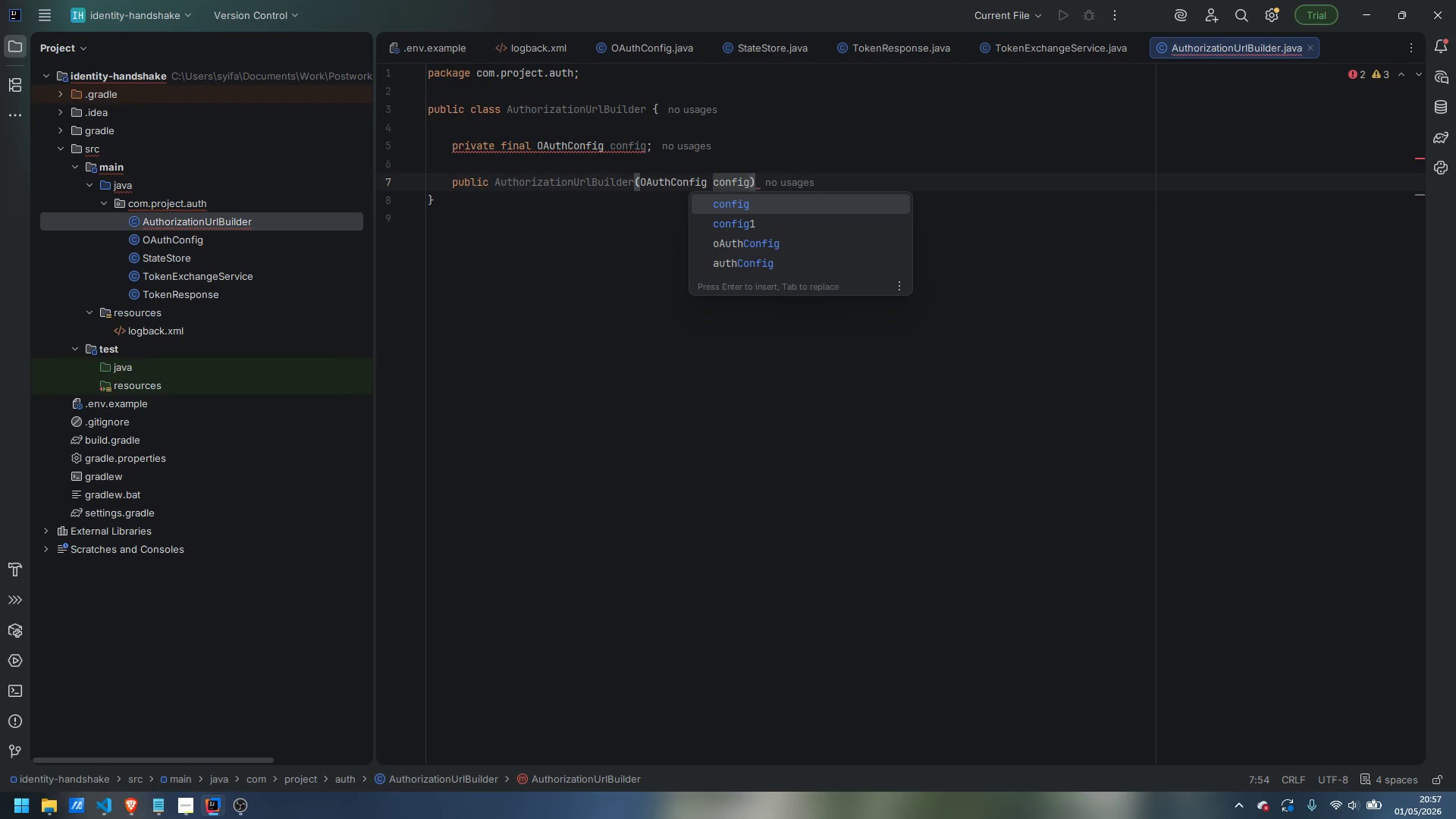 
key(ArrowRight)
 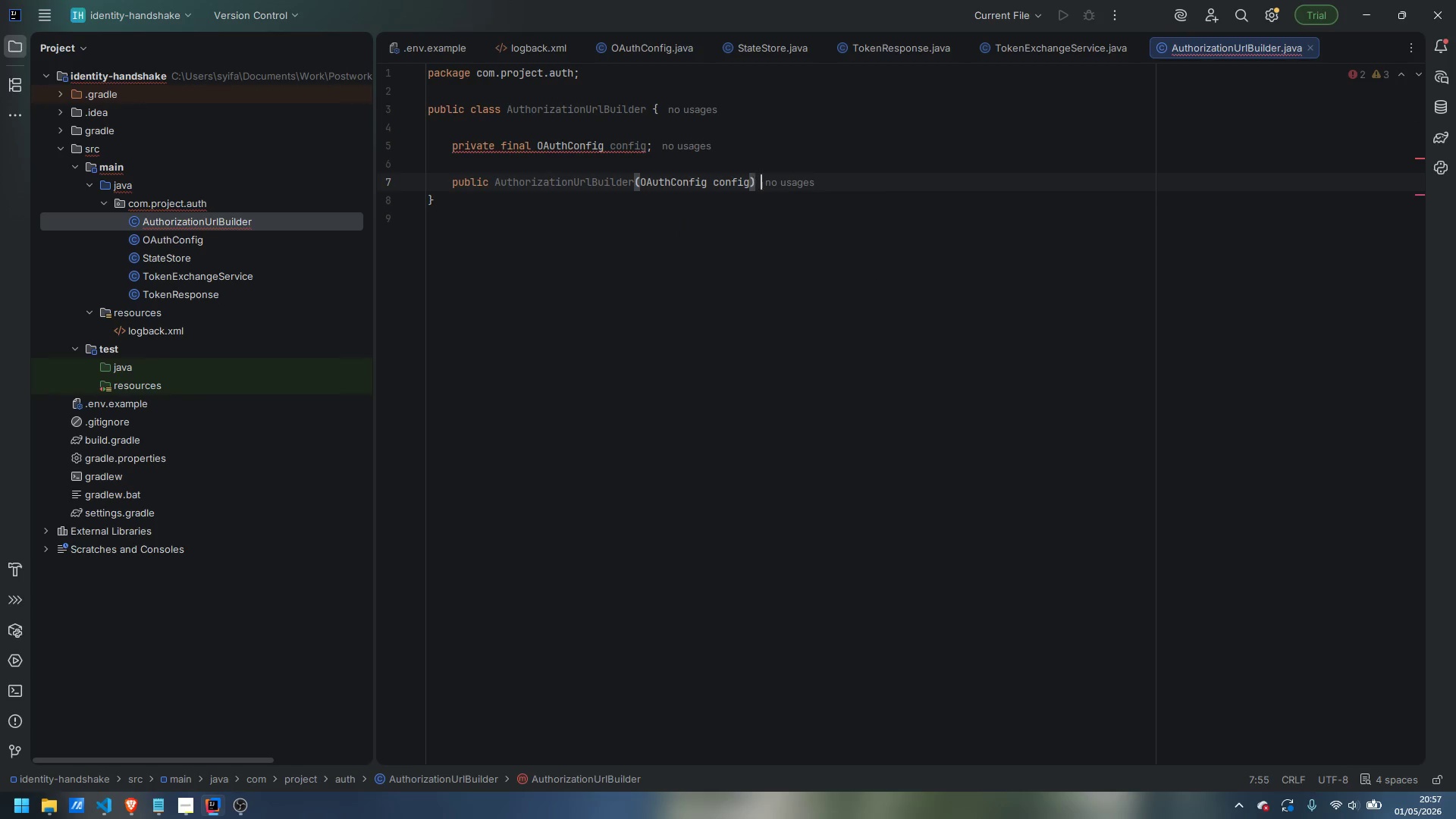 
key(Space)
 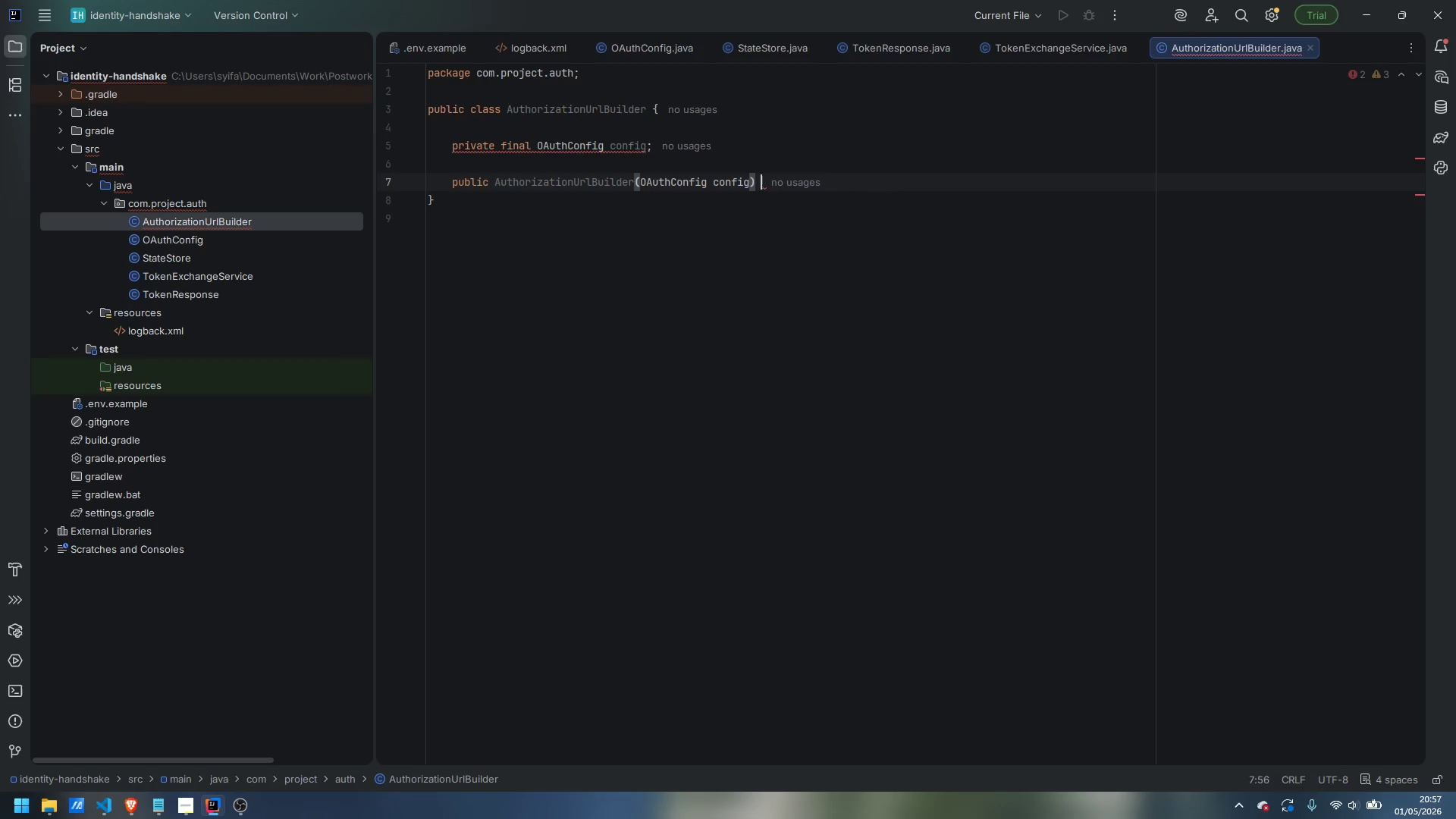 
key(Shift+BracketLeft)
 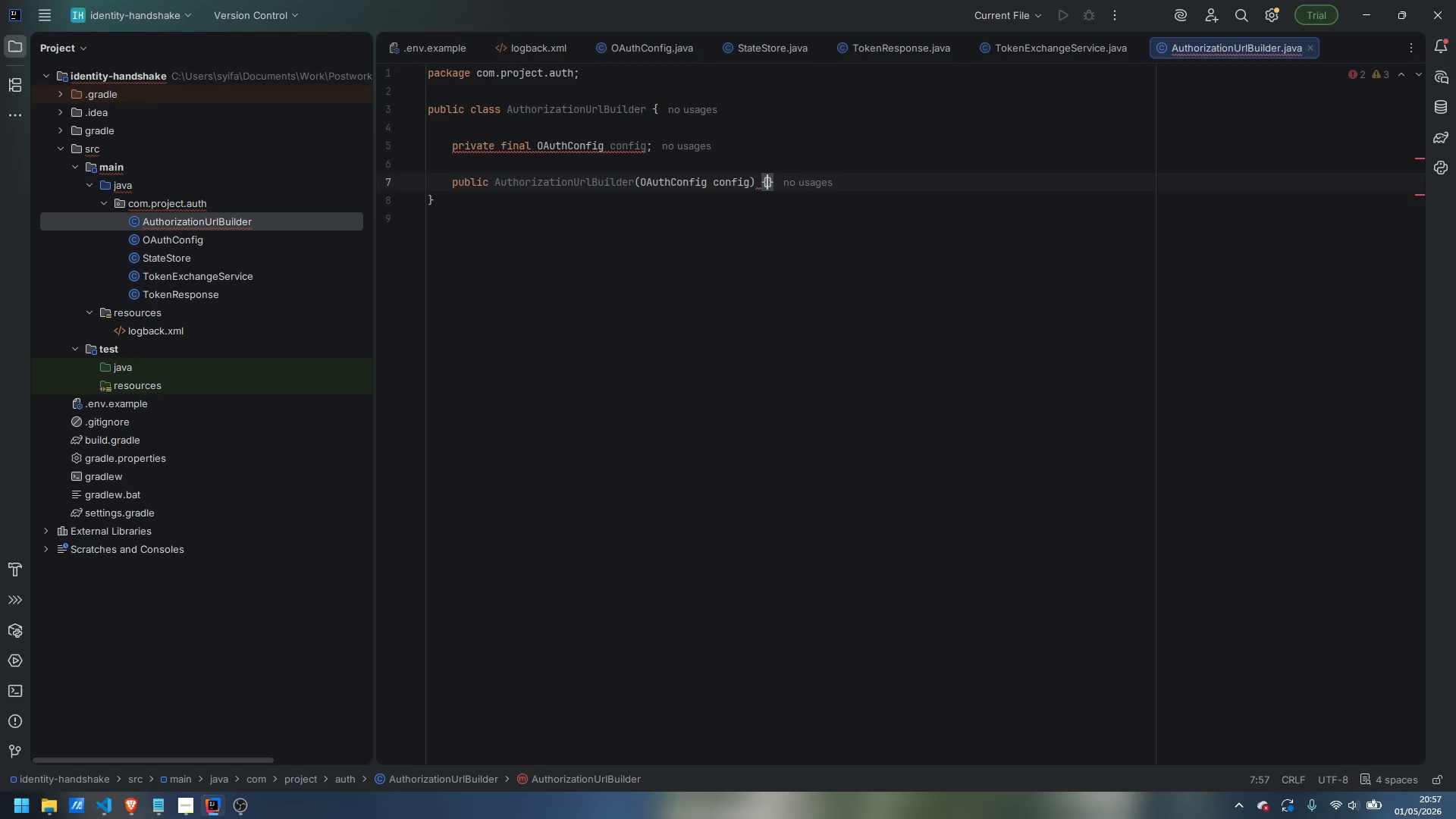 
key(Enter)
 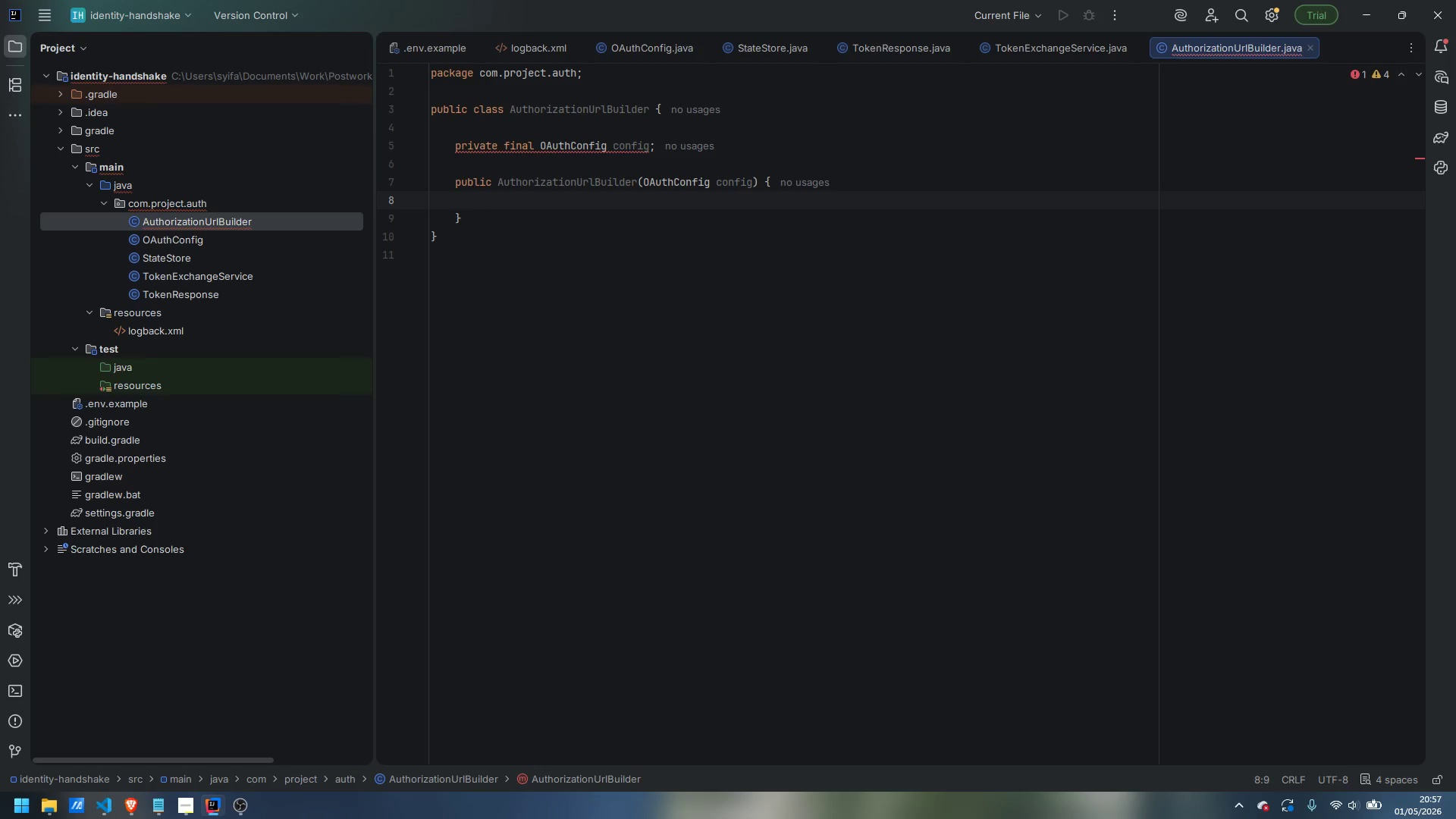 
type(this.config = config;)
 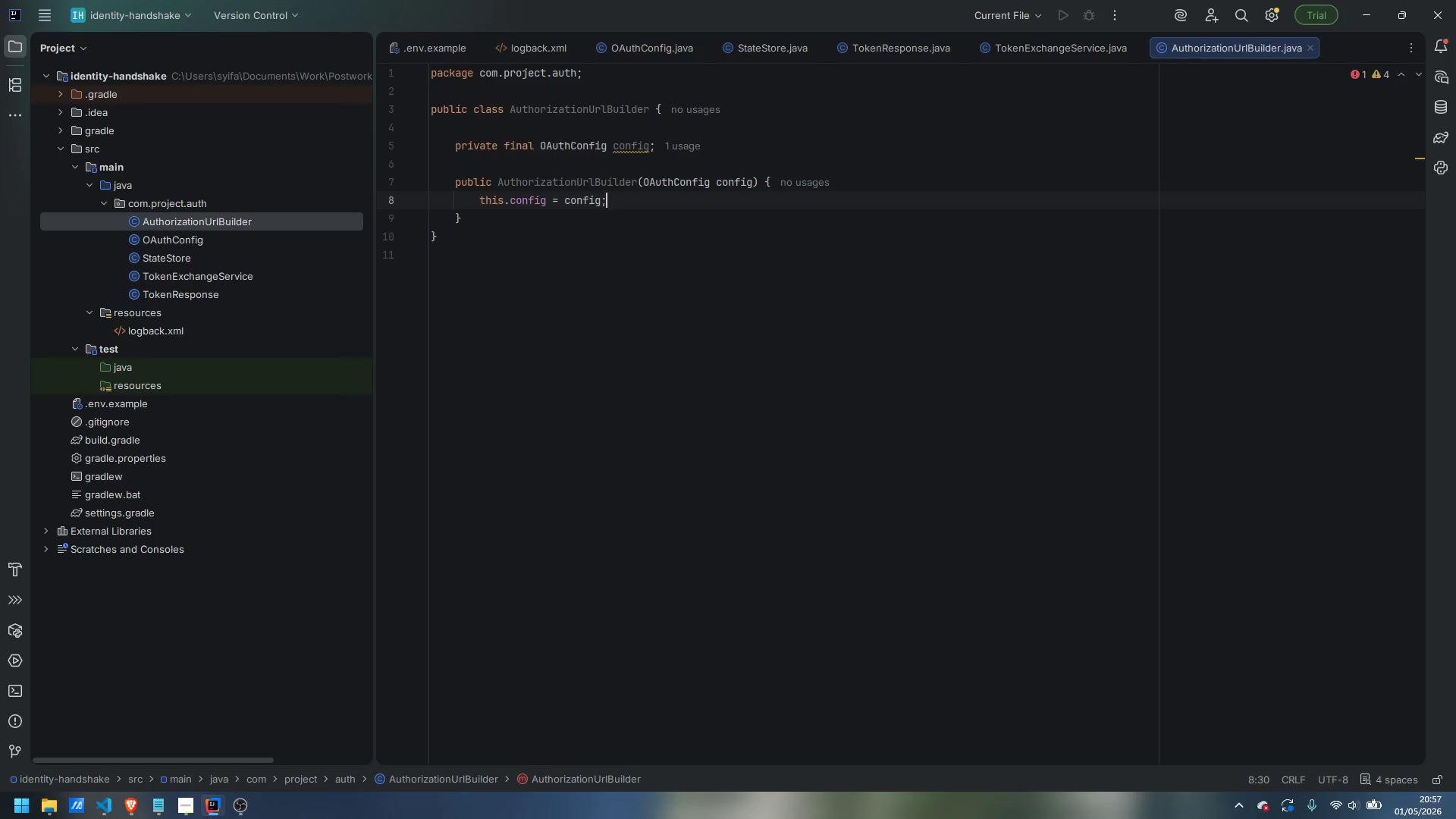 
key(ArrowDown)
 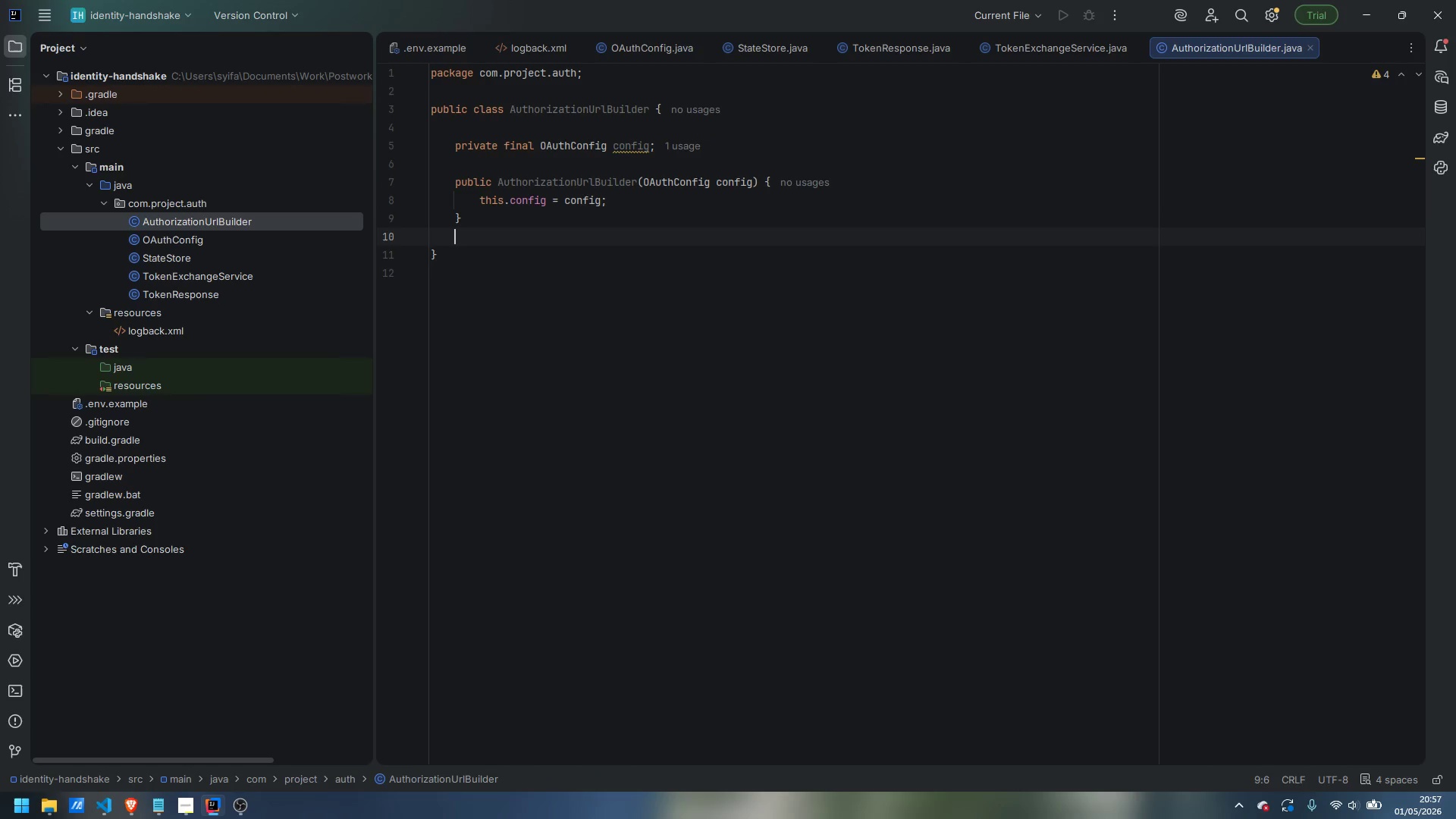 
key(Enter)
 